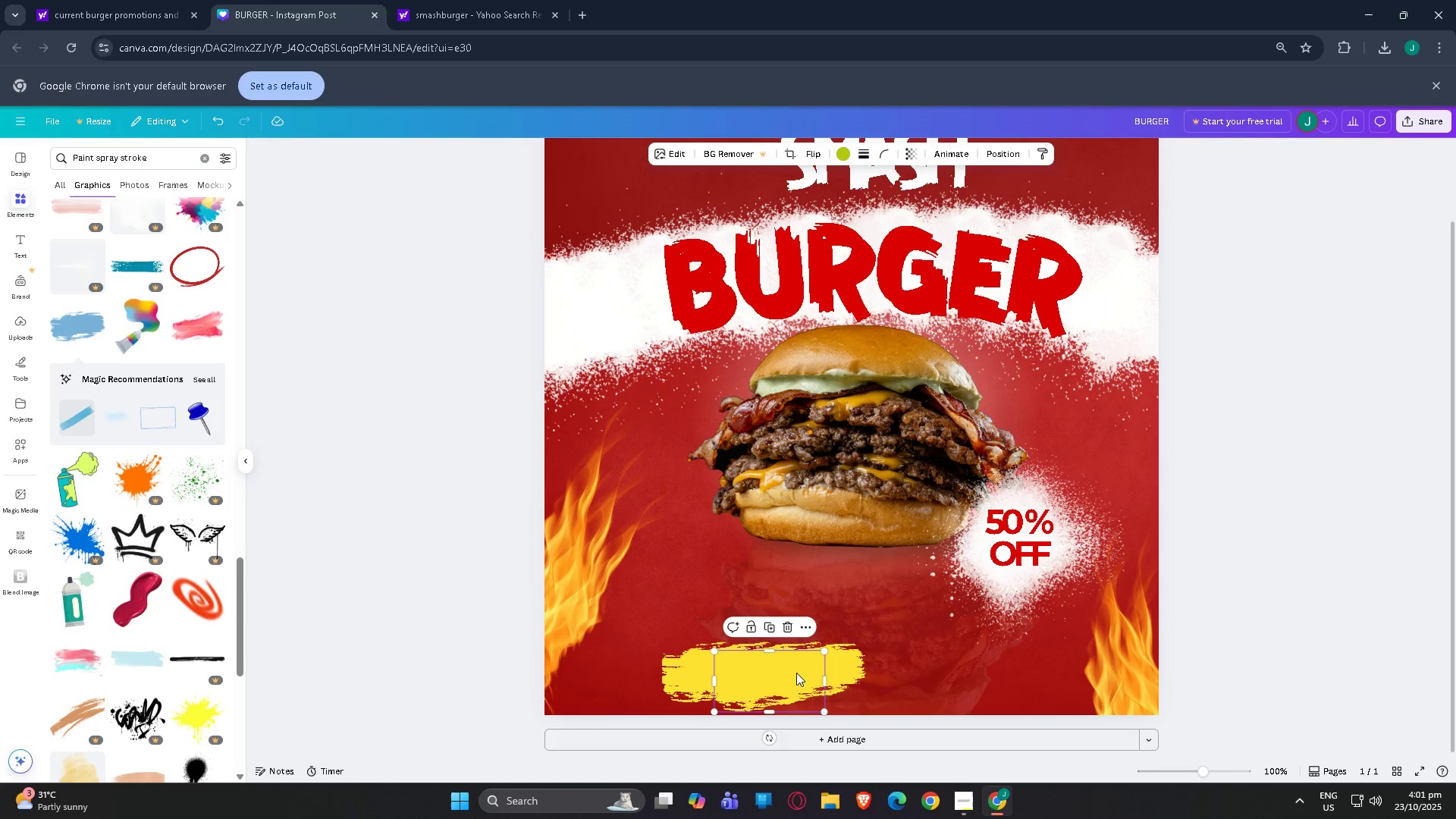 
left_click_drag(start_coordinate=[795, 673], to_coordinate=[880, 664])
 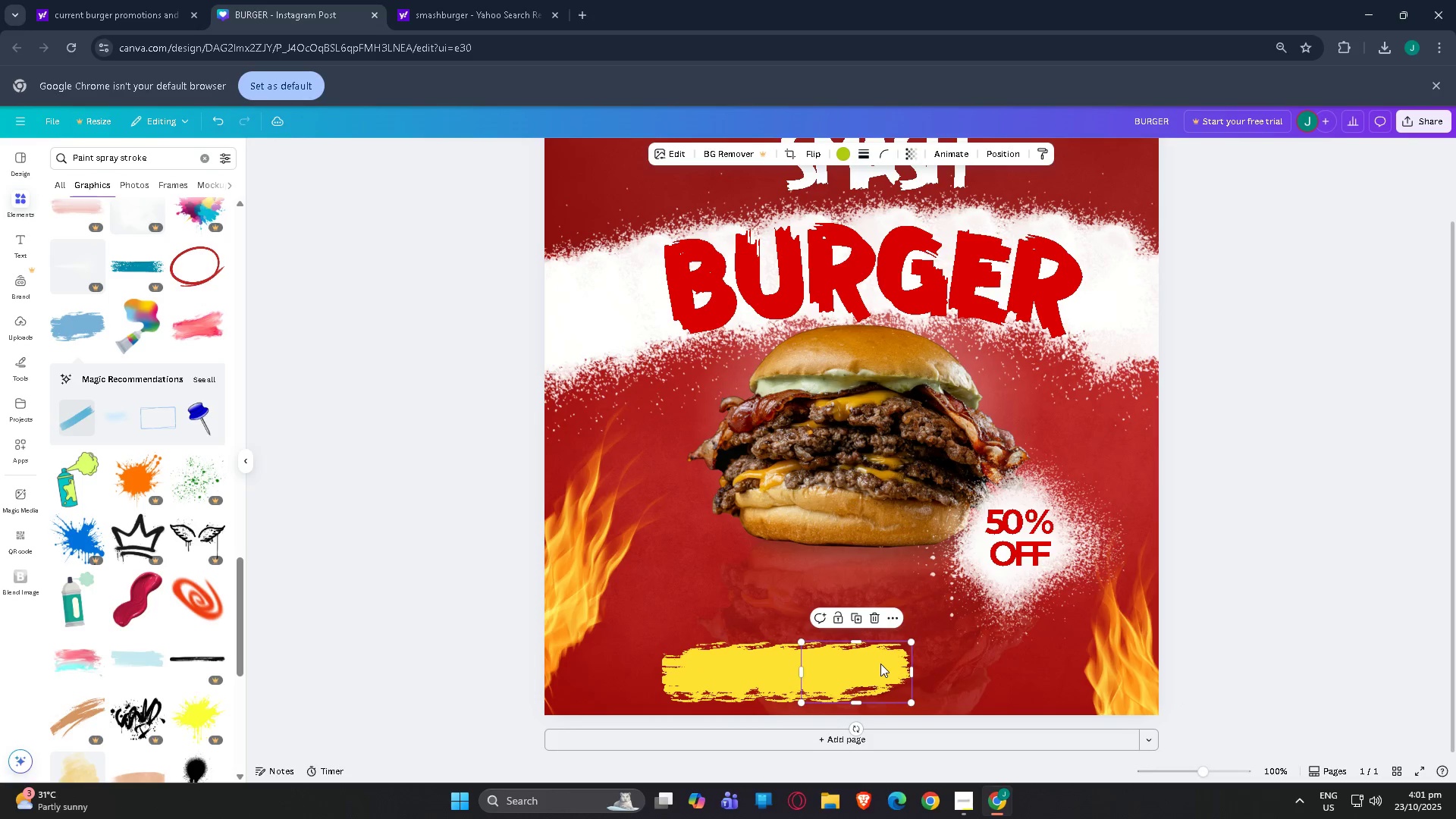 
key(Control+V)
 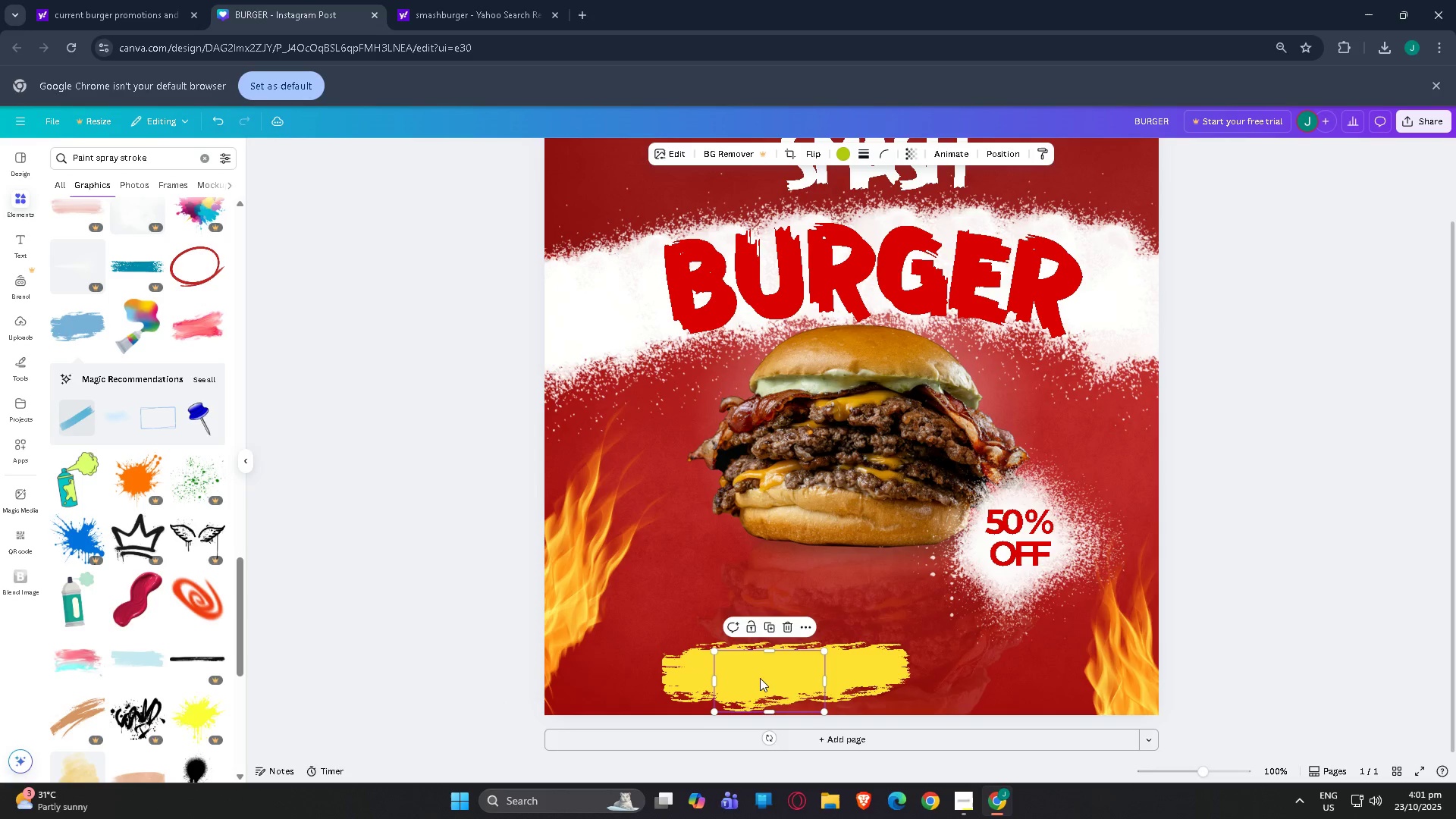 
left_click_drag(start_coordinate=[759, 678], to_coordinate=[883, 670])
 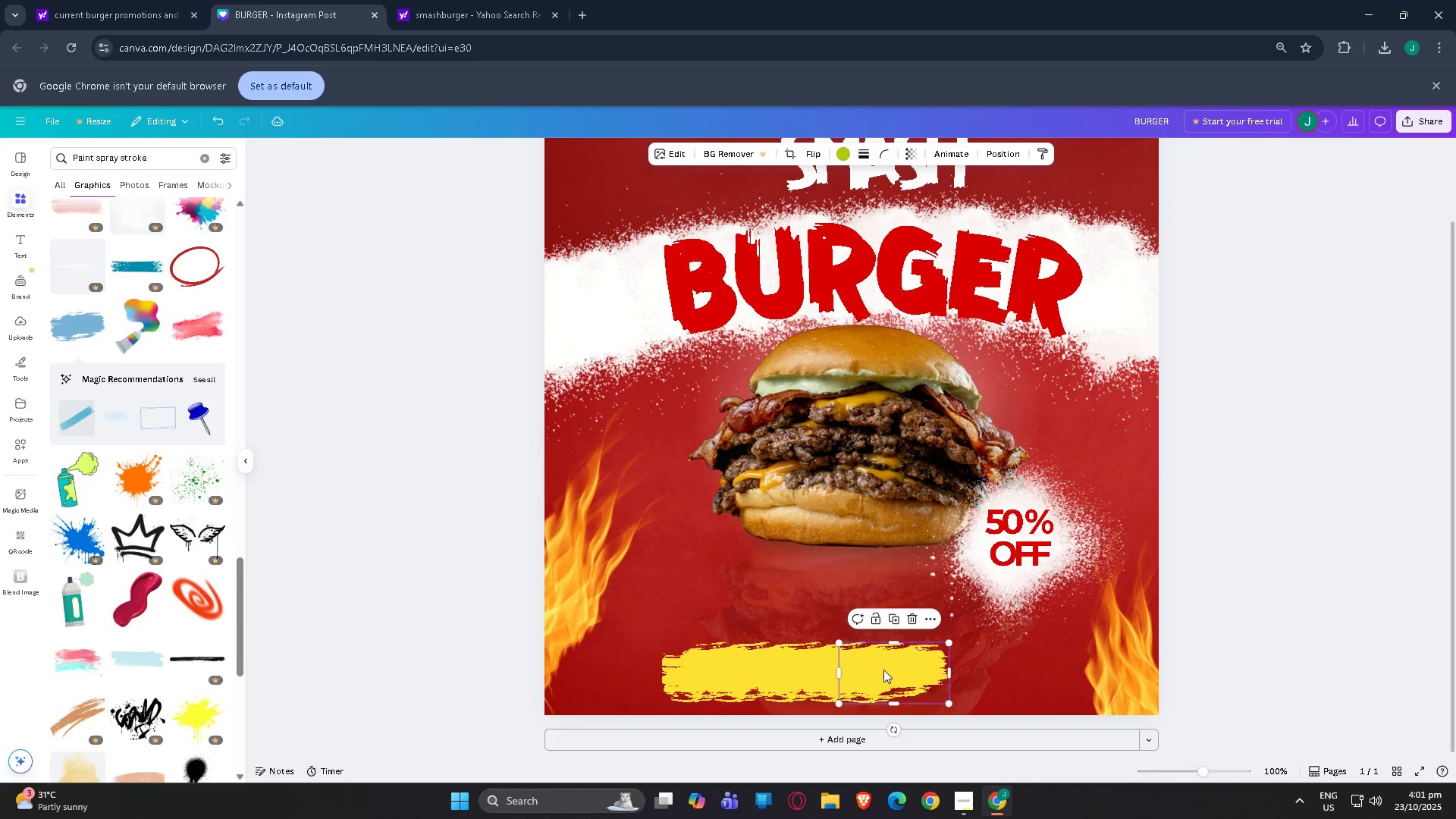 
key(Control+V)
 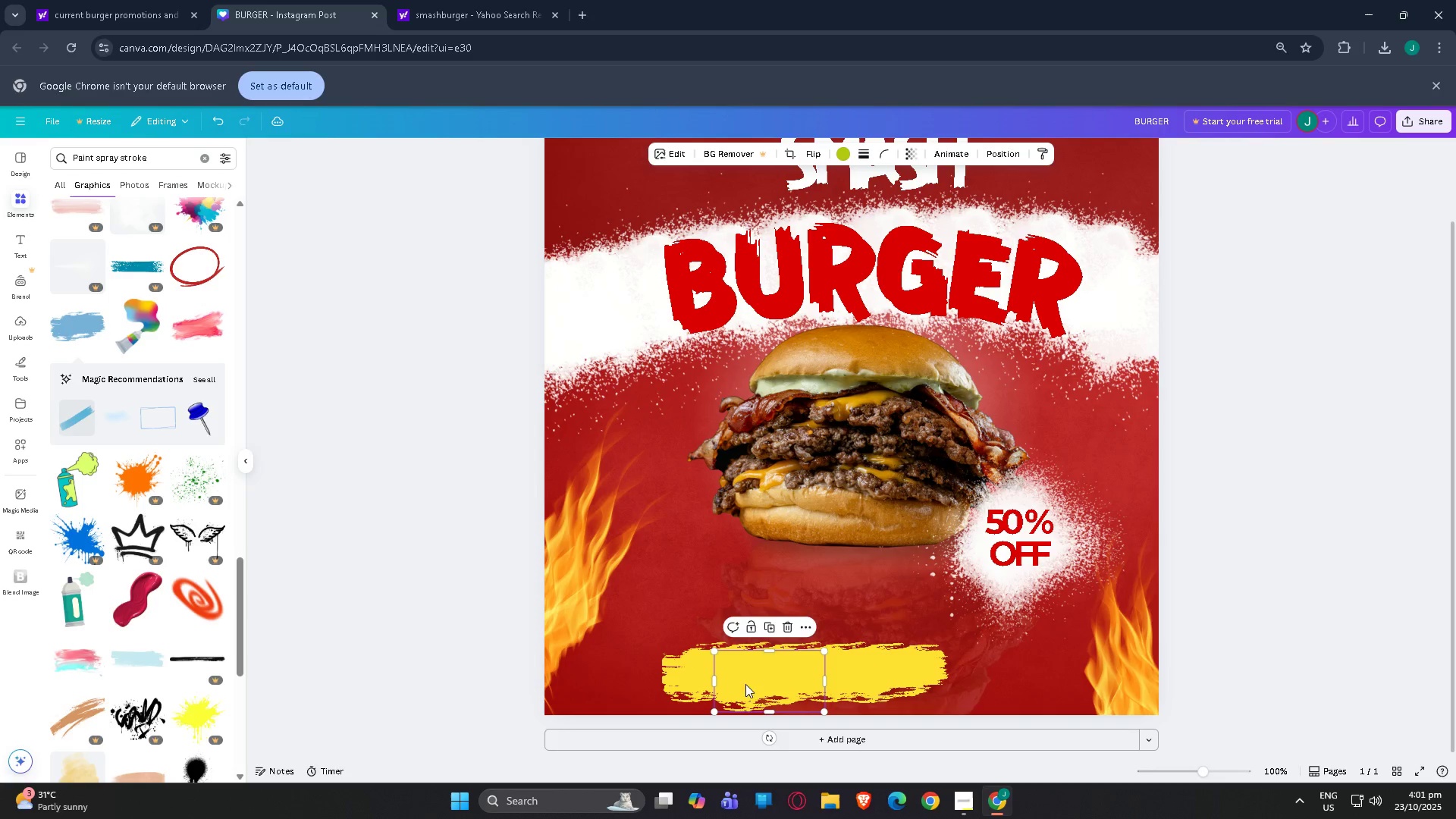 
left_click_drag(start_coordinate=[758, 684], to_coordinate=[928, 673])
 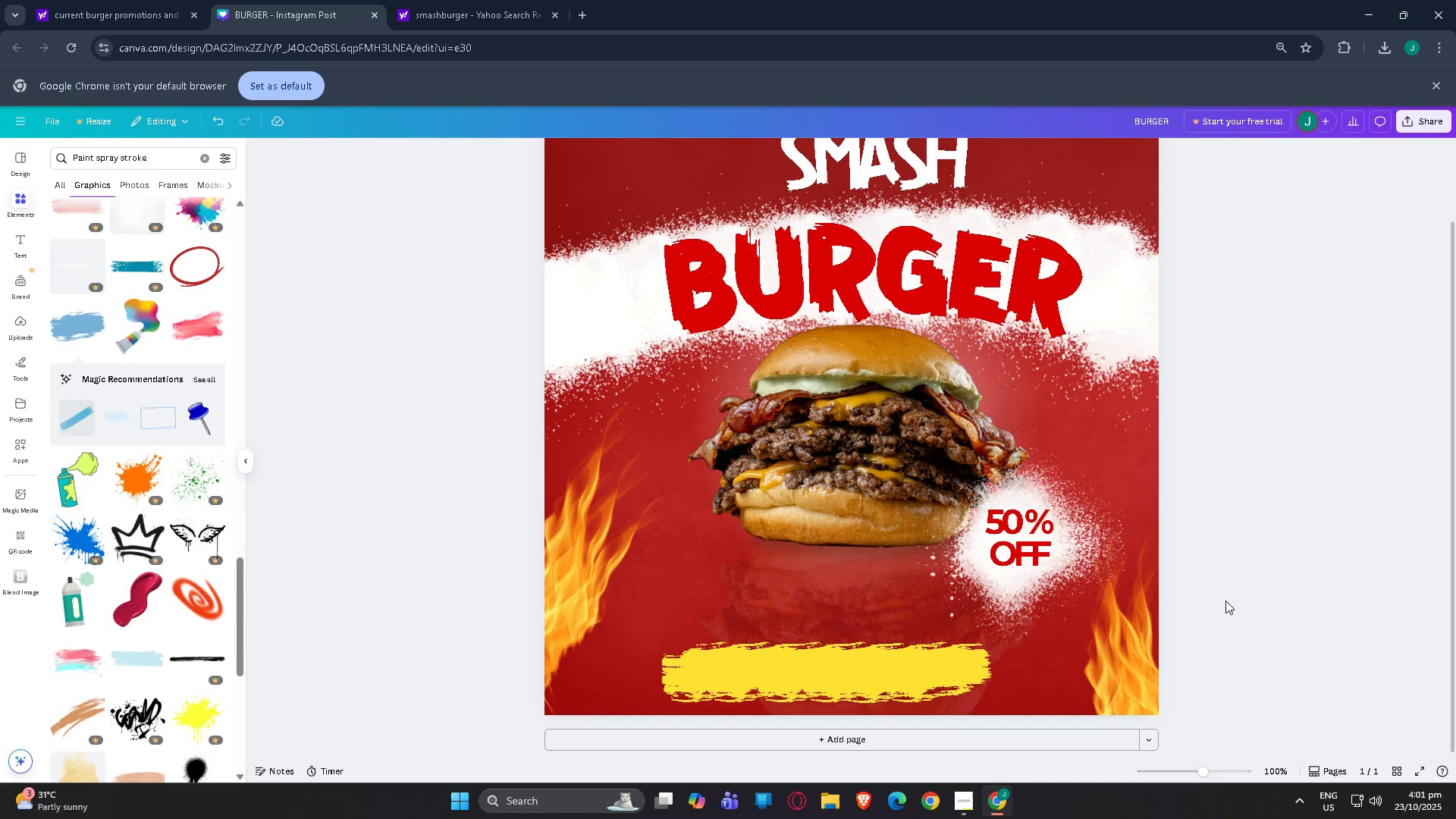 
scroll: coordinate [1208, 583], scroll_direction: down, amount: 3.0
 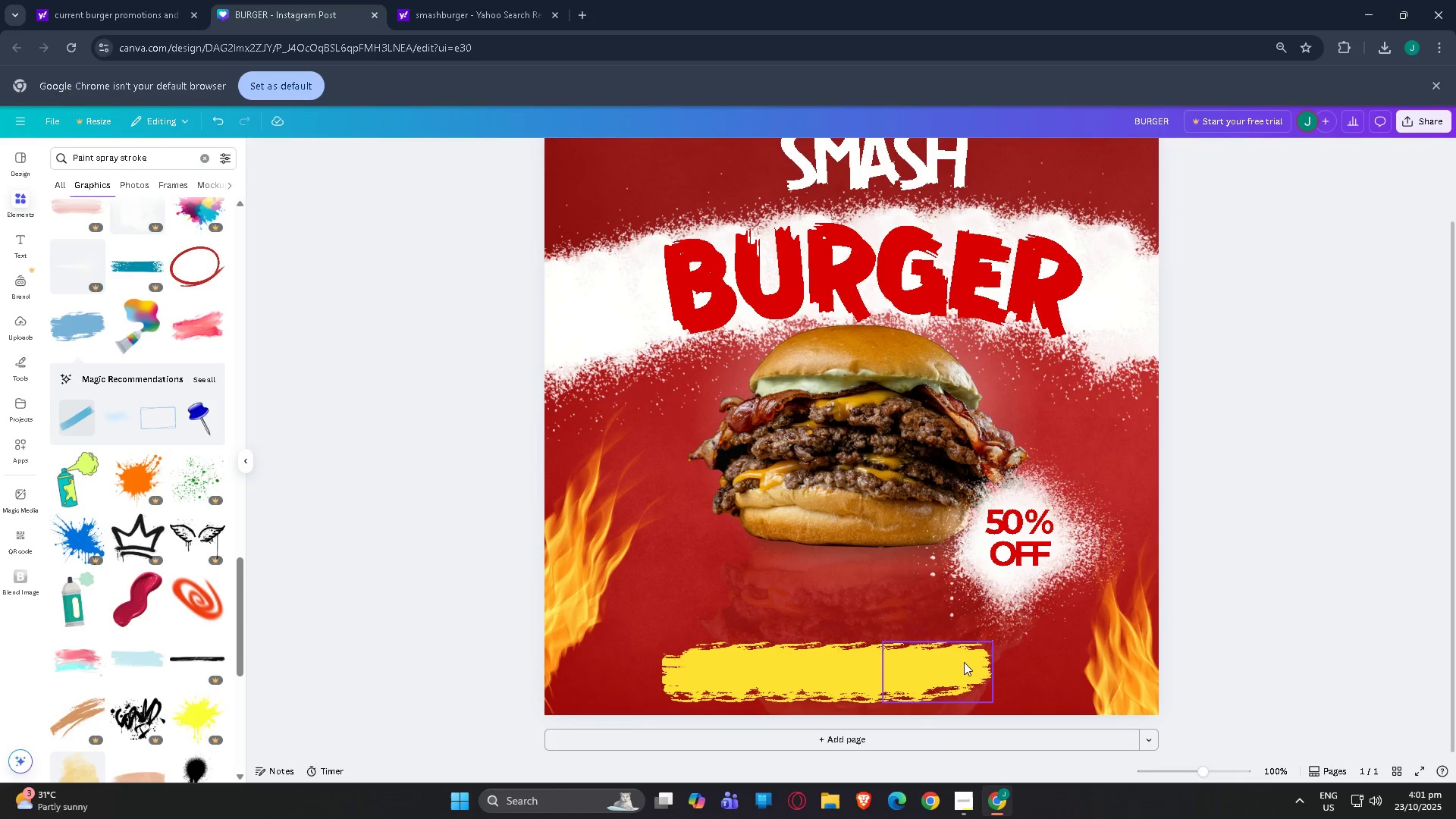 
hold_key(key=ControlLeft, duration=0.48)
 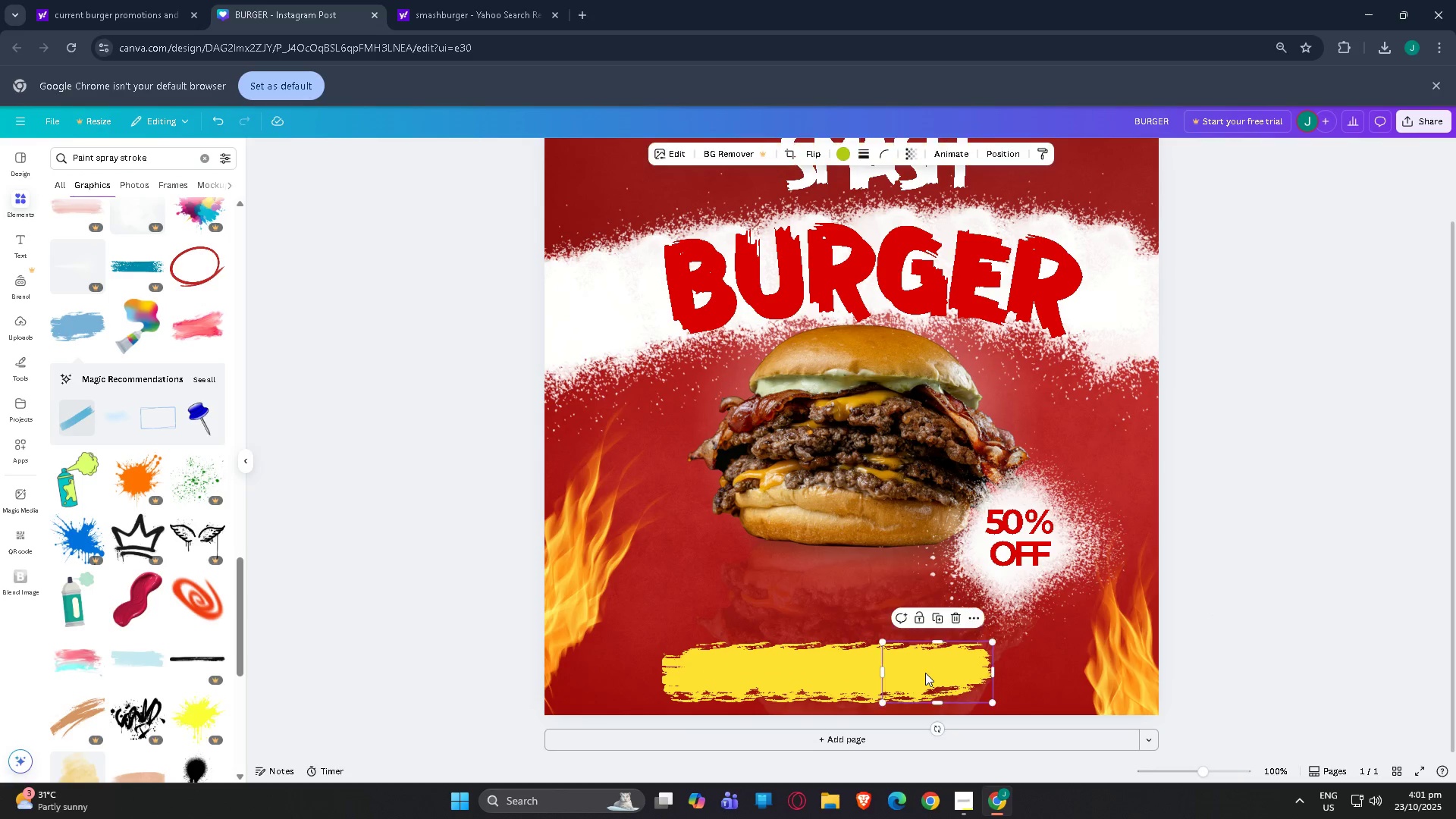 
left_click([925, 673])
 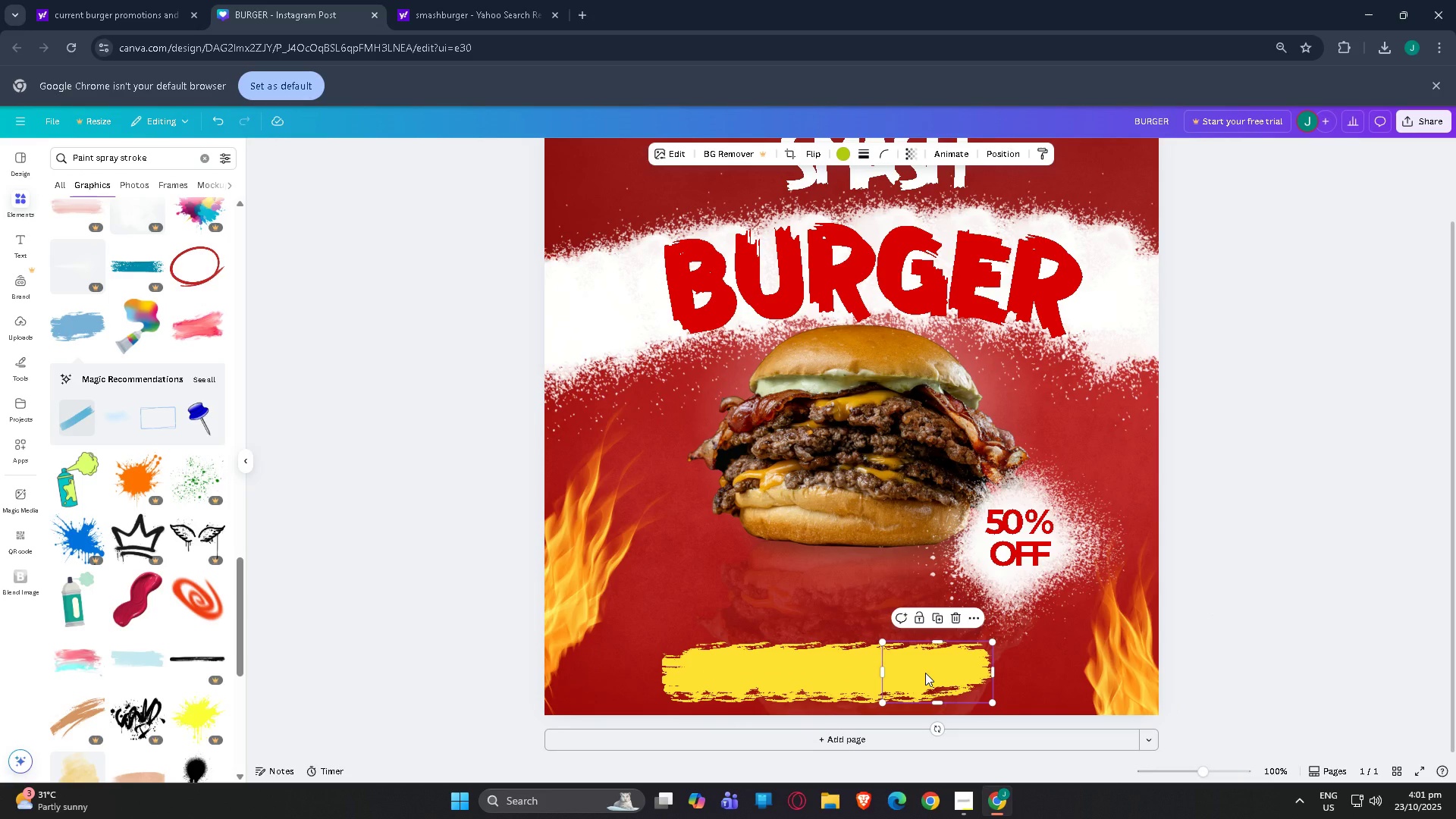 
key(Control+C)
 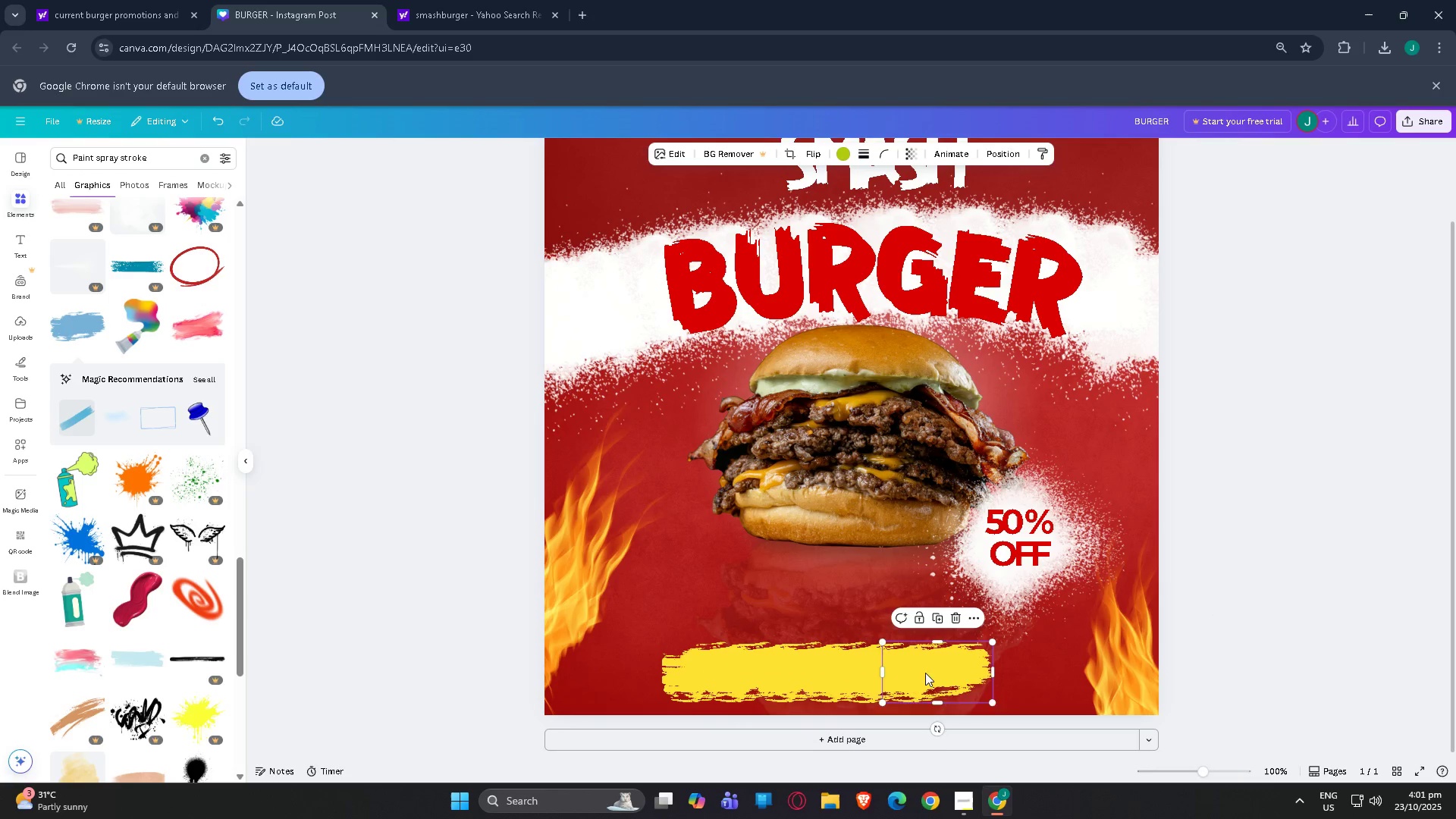 
key(Control+V)
 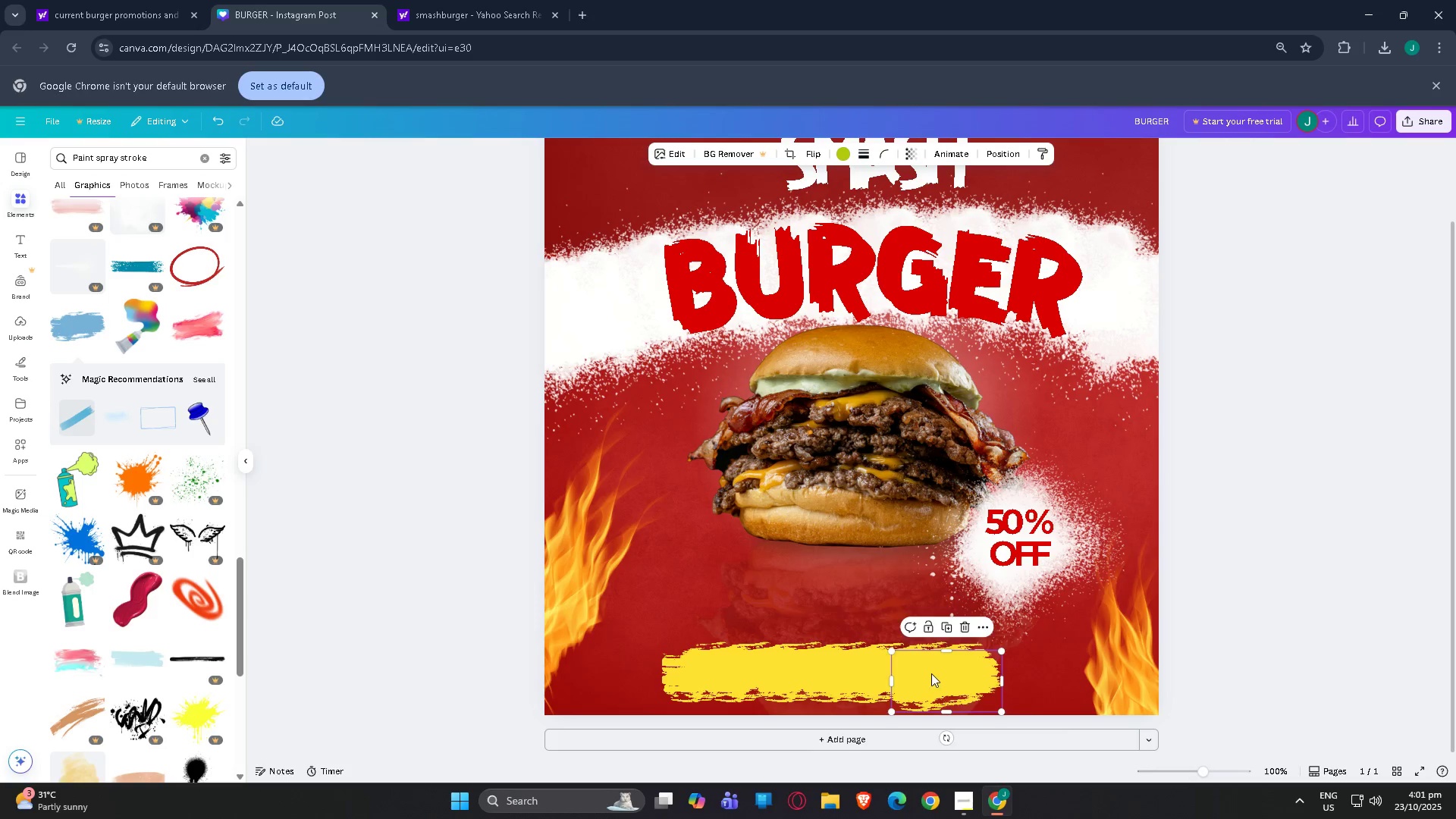 
left_click_drag(start_coordinate=[928, 673], to_coordinate=[956, 667])
 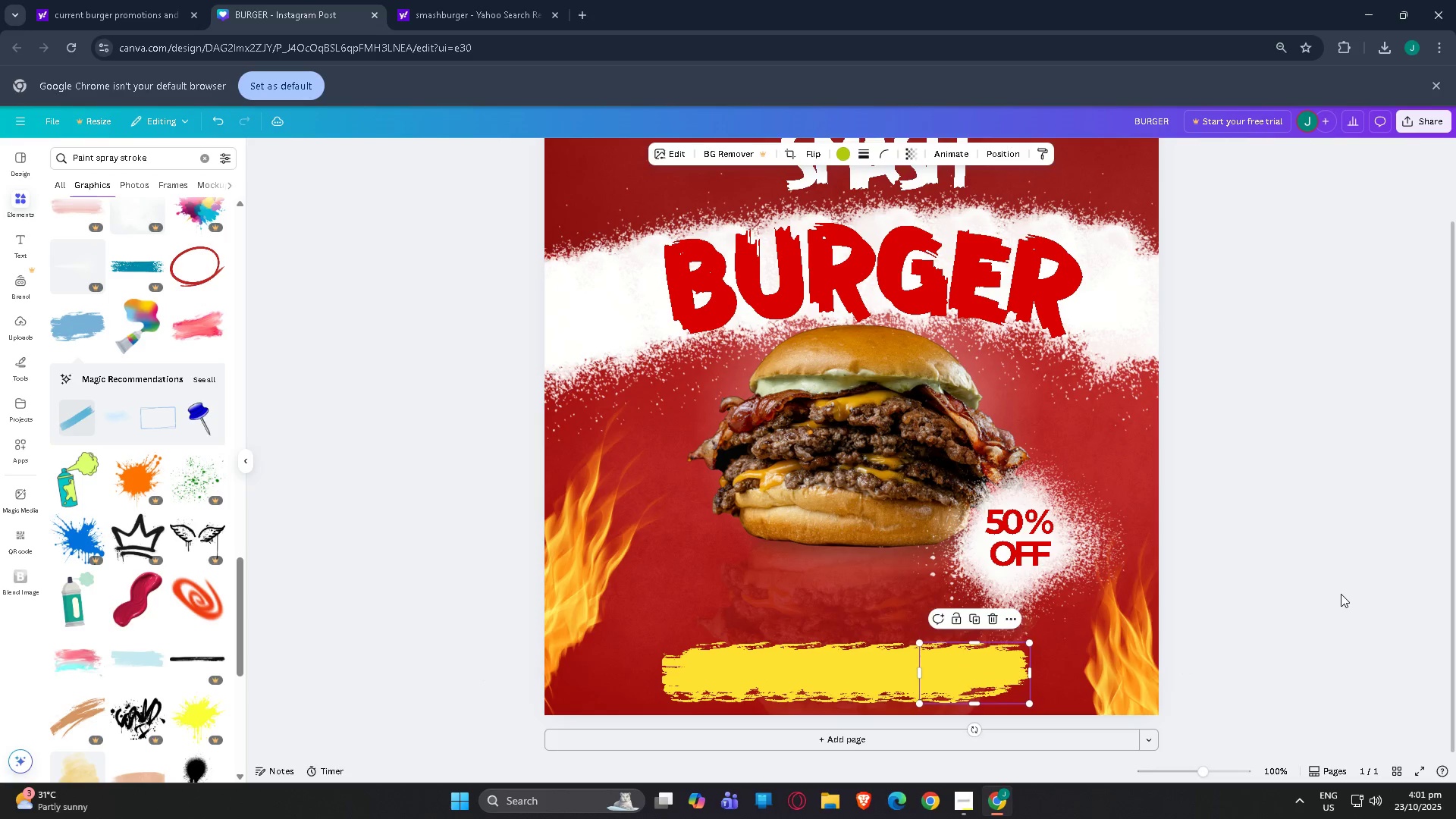 
left_click([1341, 594])
 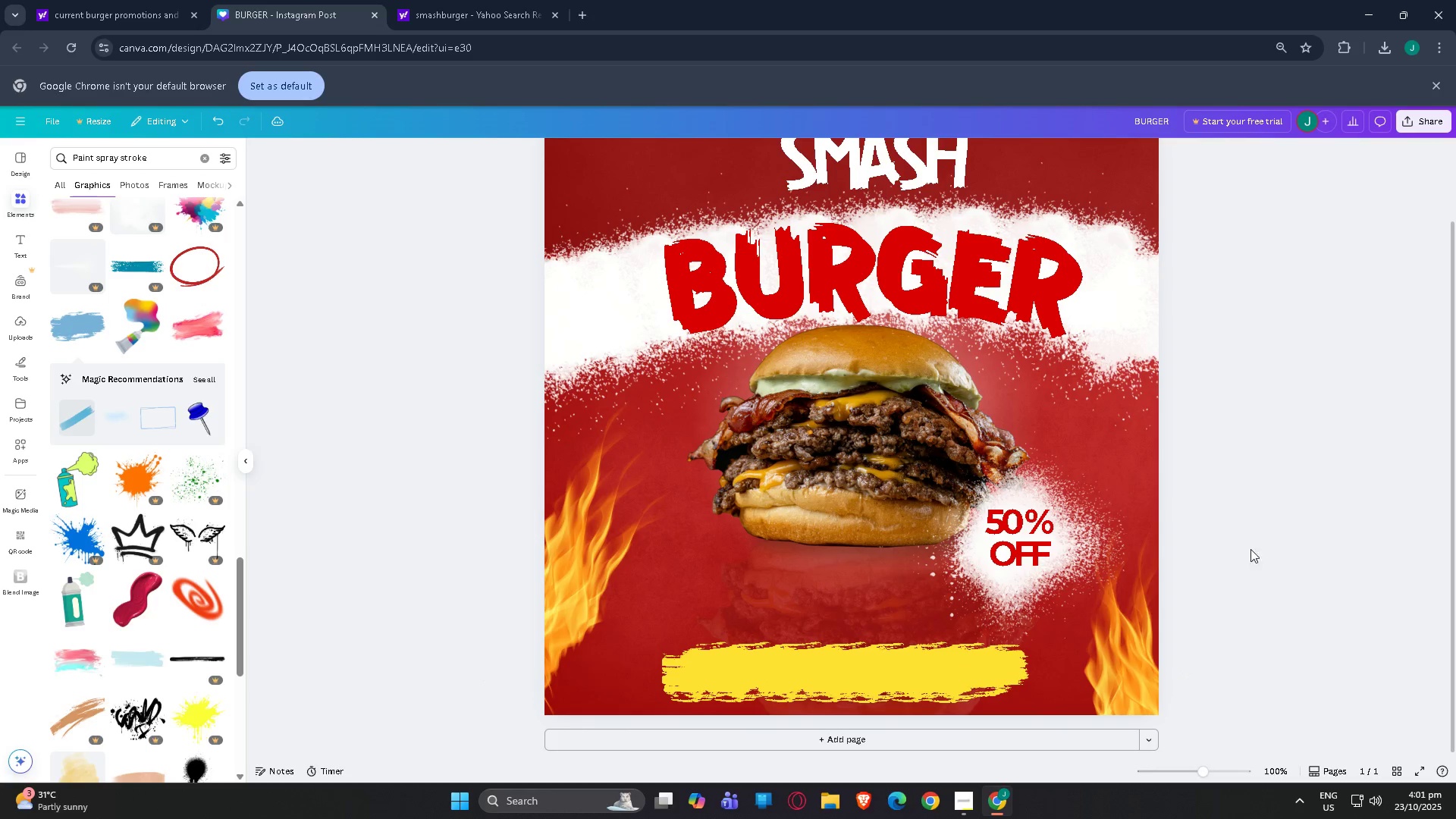 
scroll: coordinate [732, 663], scroll_direction: down, amount: 5.0
 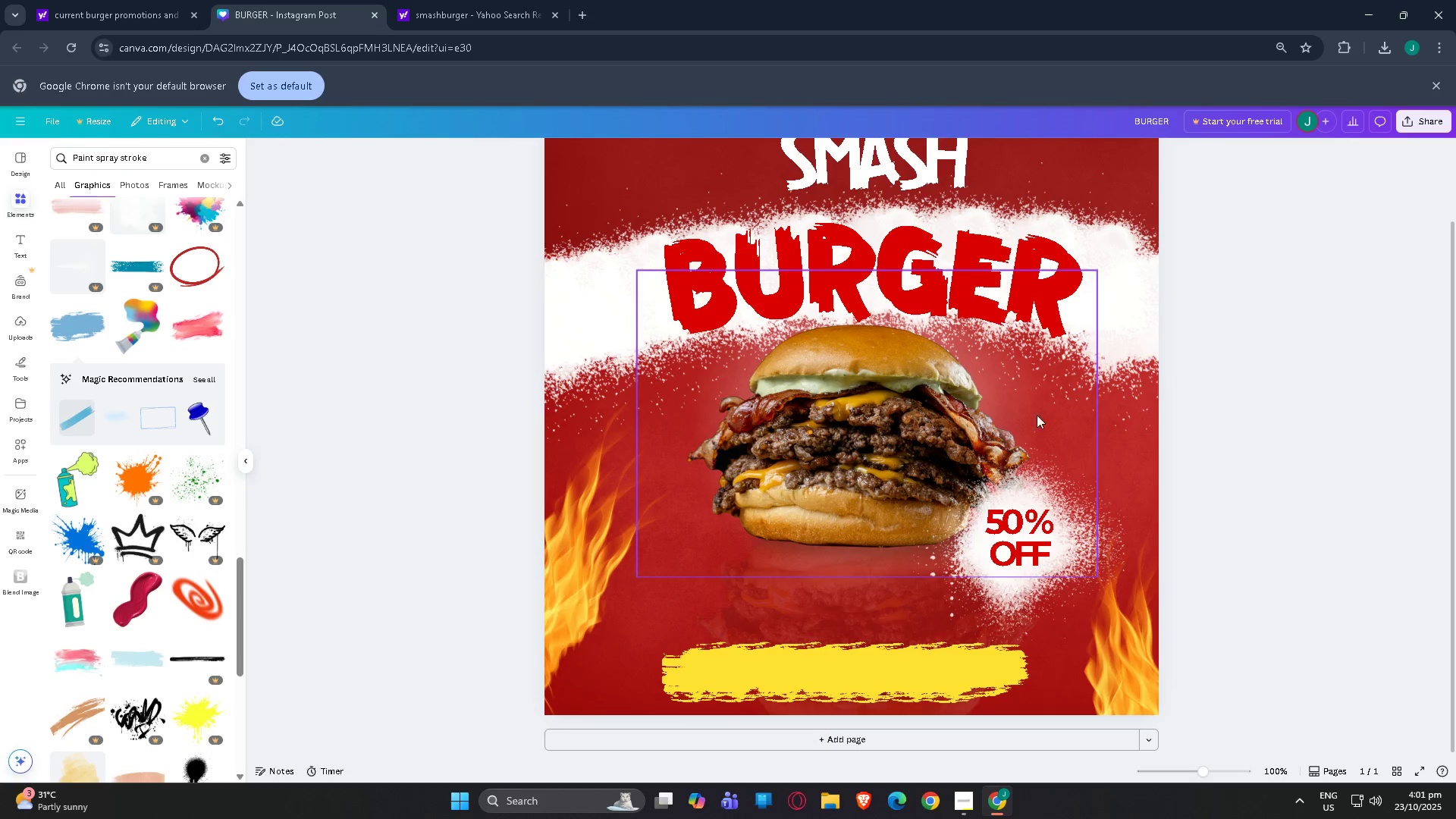 
left_click([875, 250])
 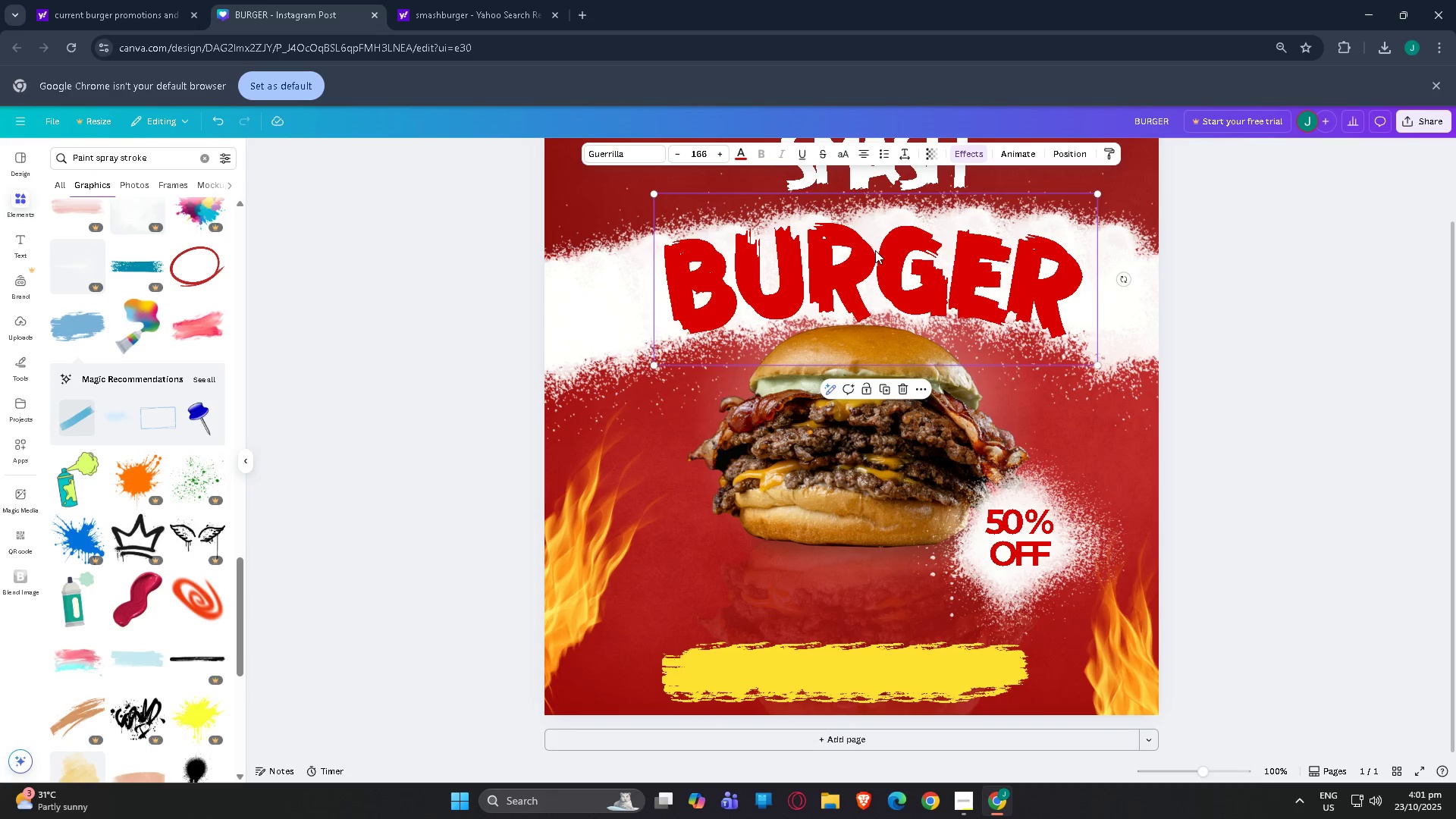 
key(Control+C)
 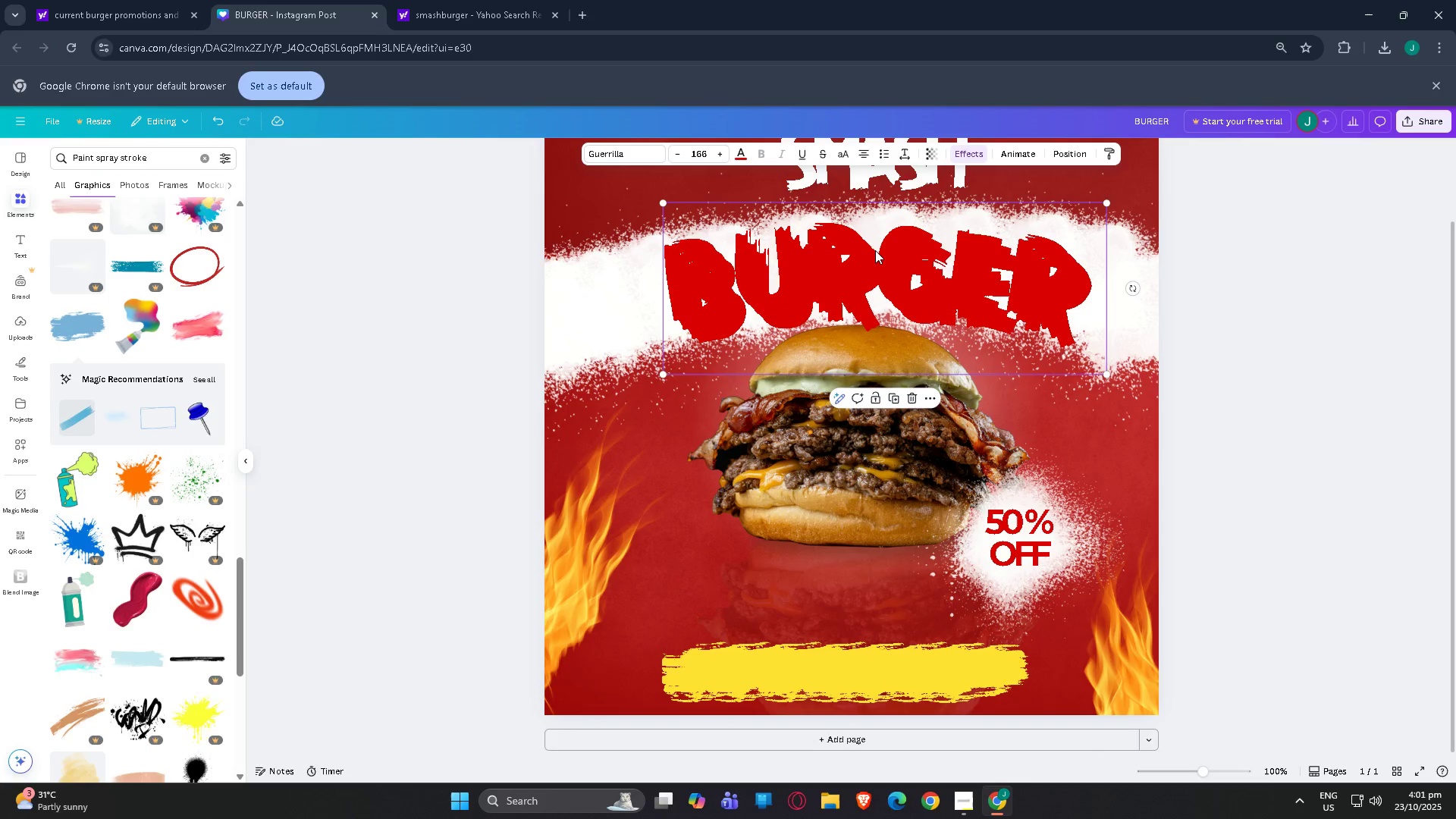 
key(Control+V)
 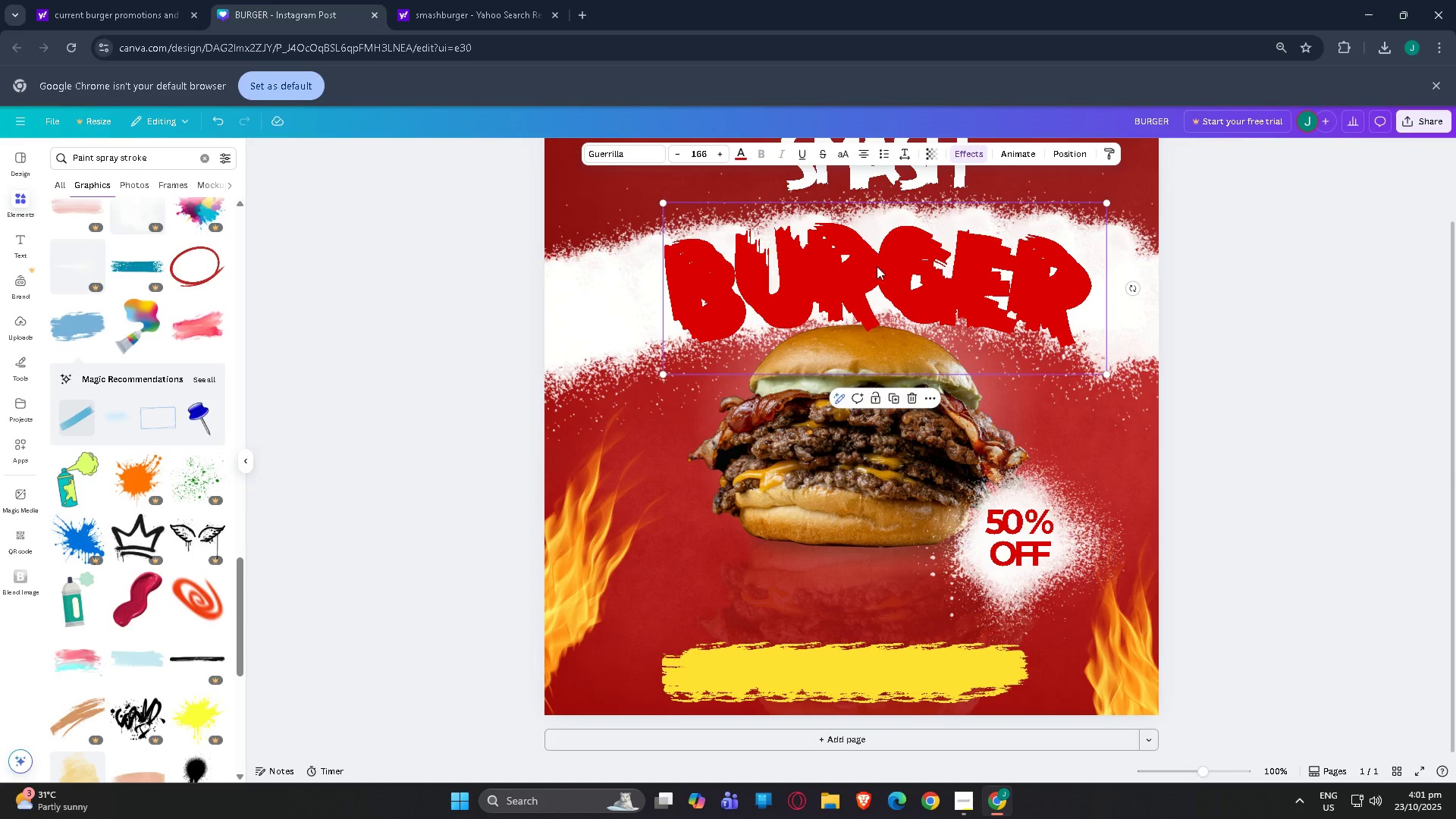 
left_click_drag(start_coordinate=[877, 271], to_coordinate=[877, 613])
 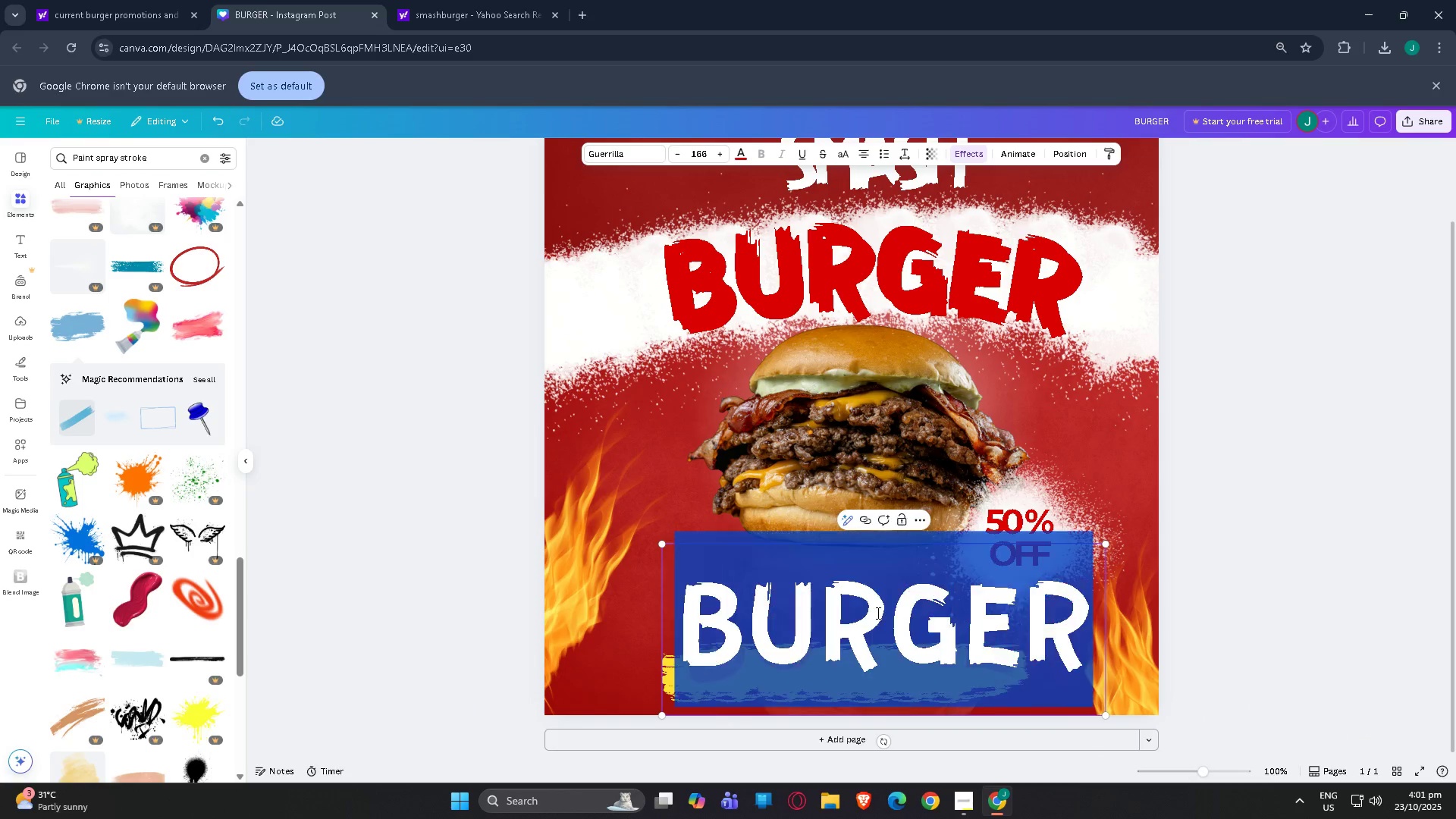 
double_click([877, 613])
 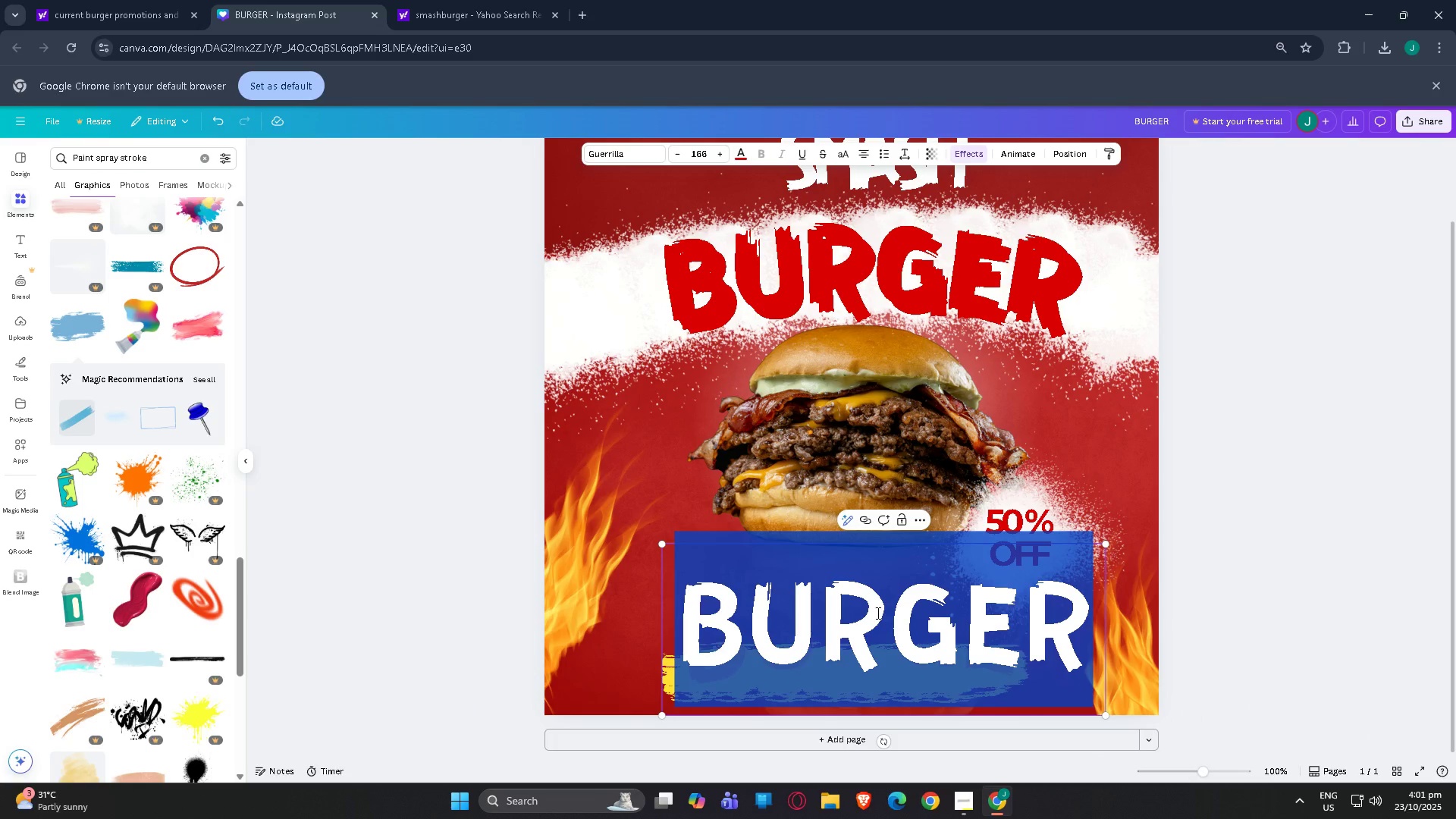 
key(Control+ControlLeft)
 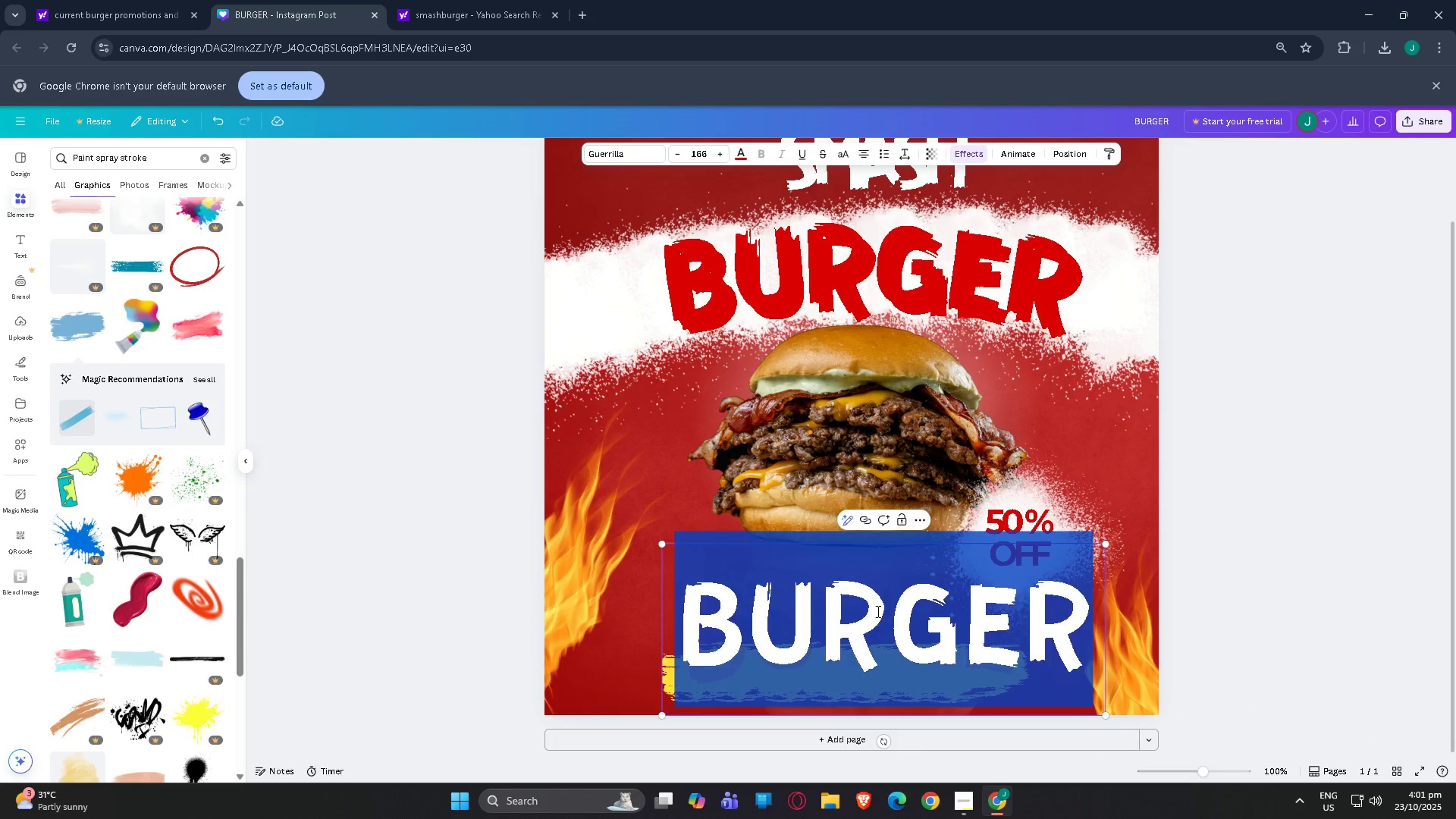 
key(Control+Z)
 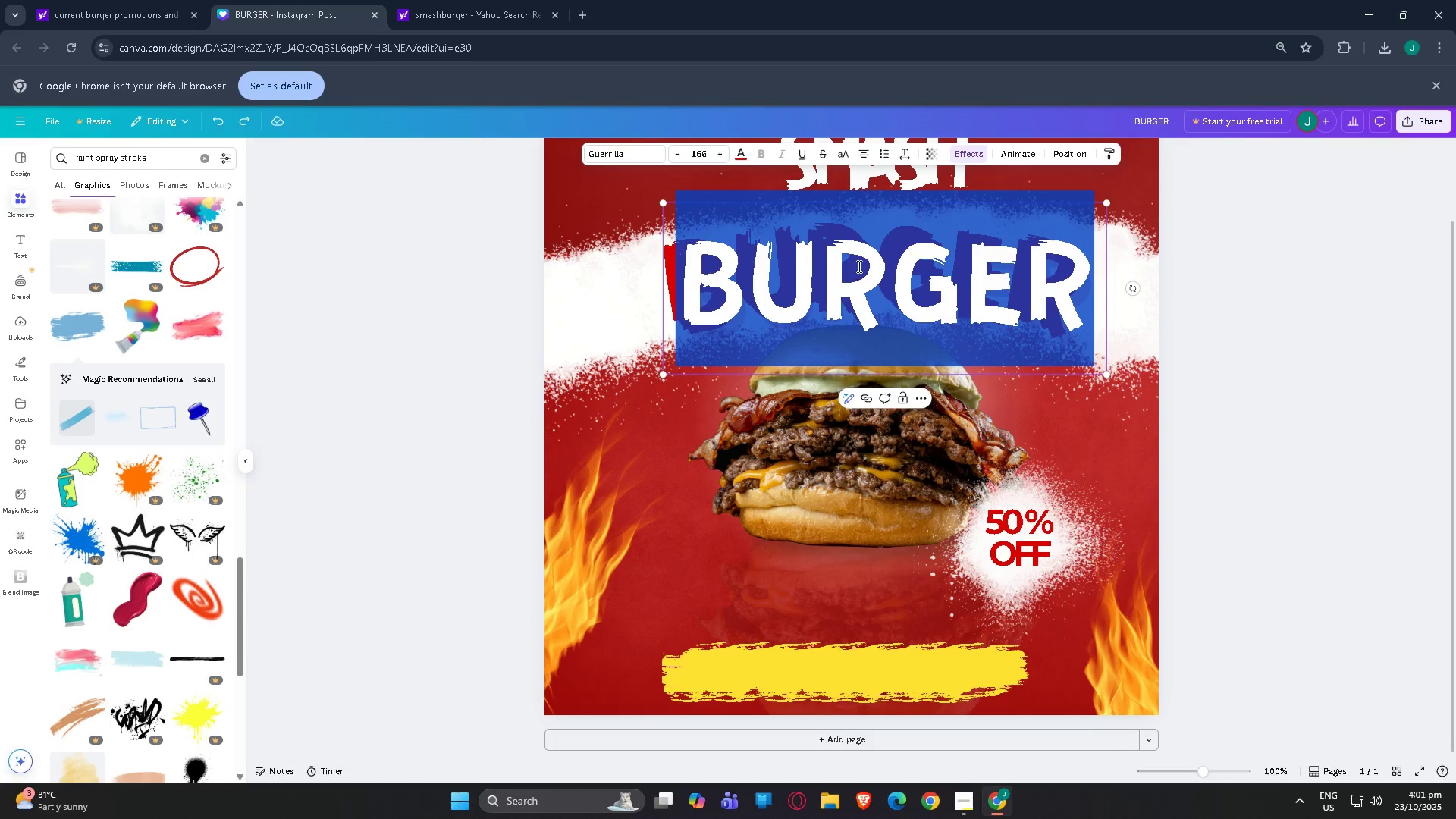 
scroll: coordinate [859, 286], scroll_direction: up, amount: 3.0
 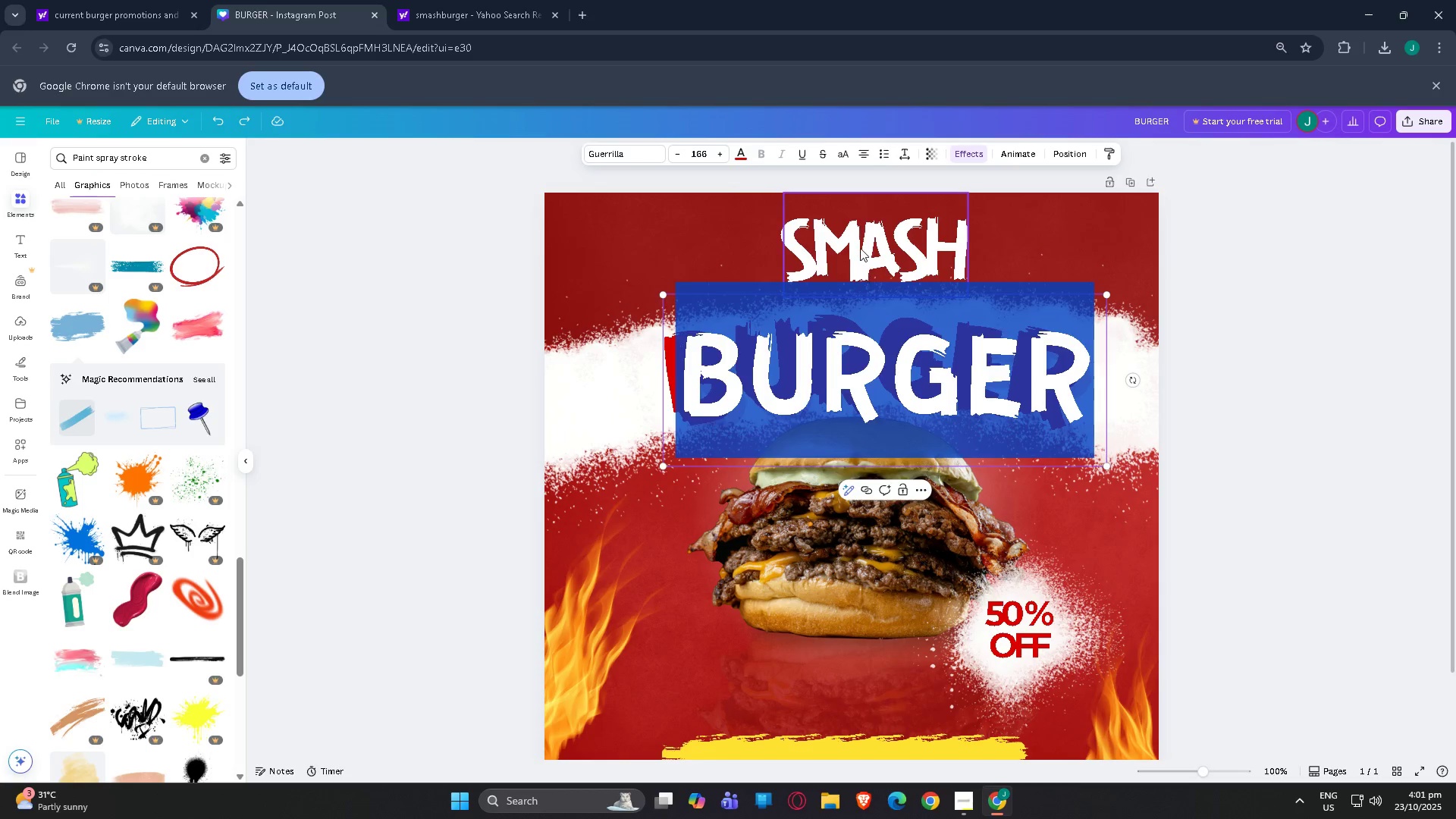 
left_click([859, 229])
 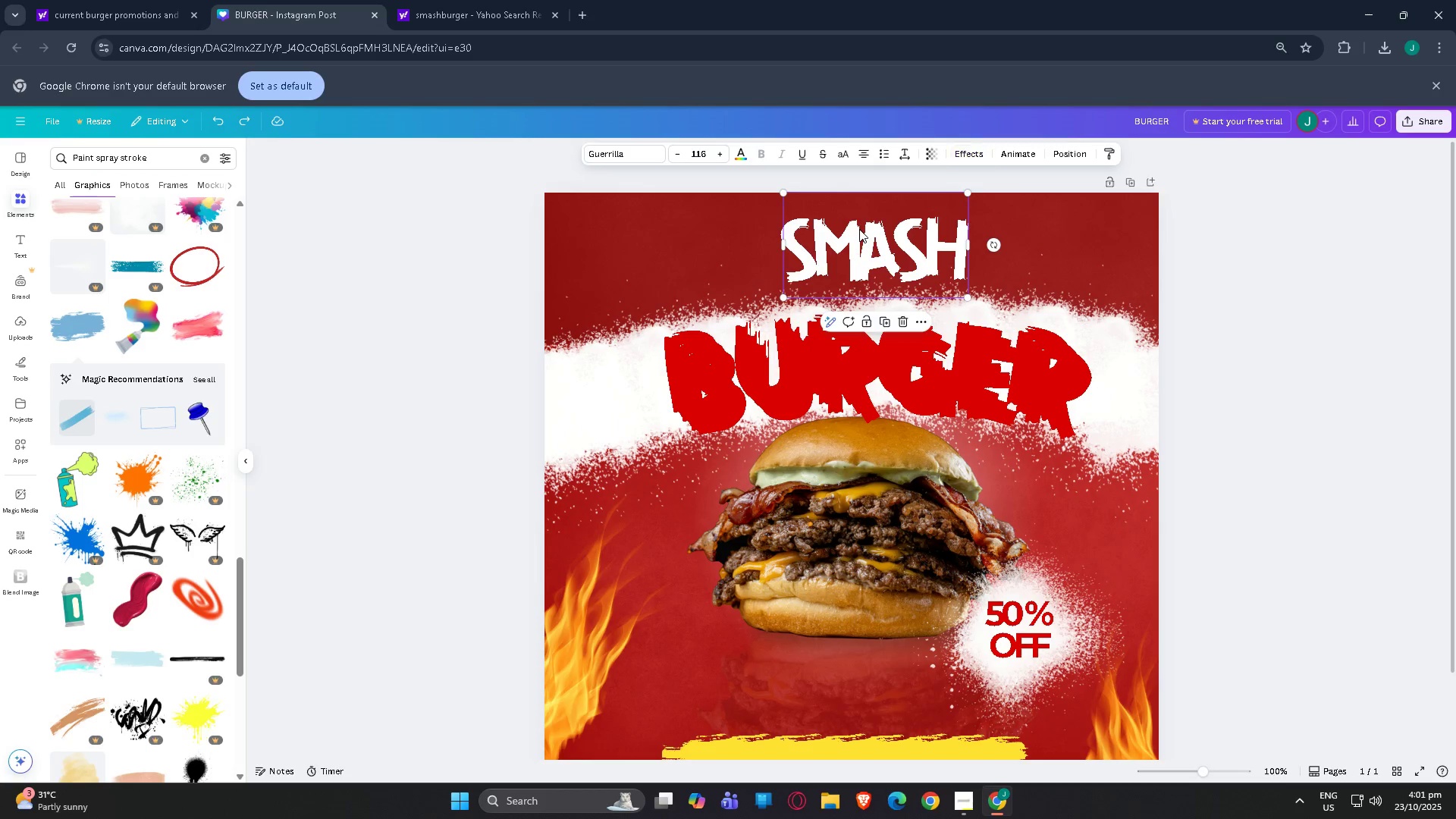 
key(Control+C)
 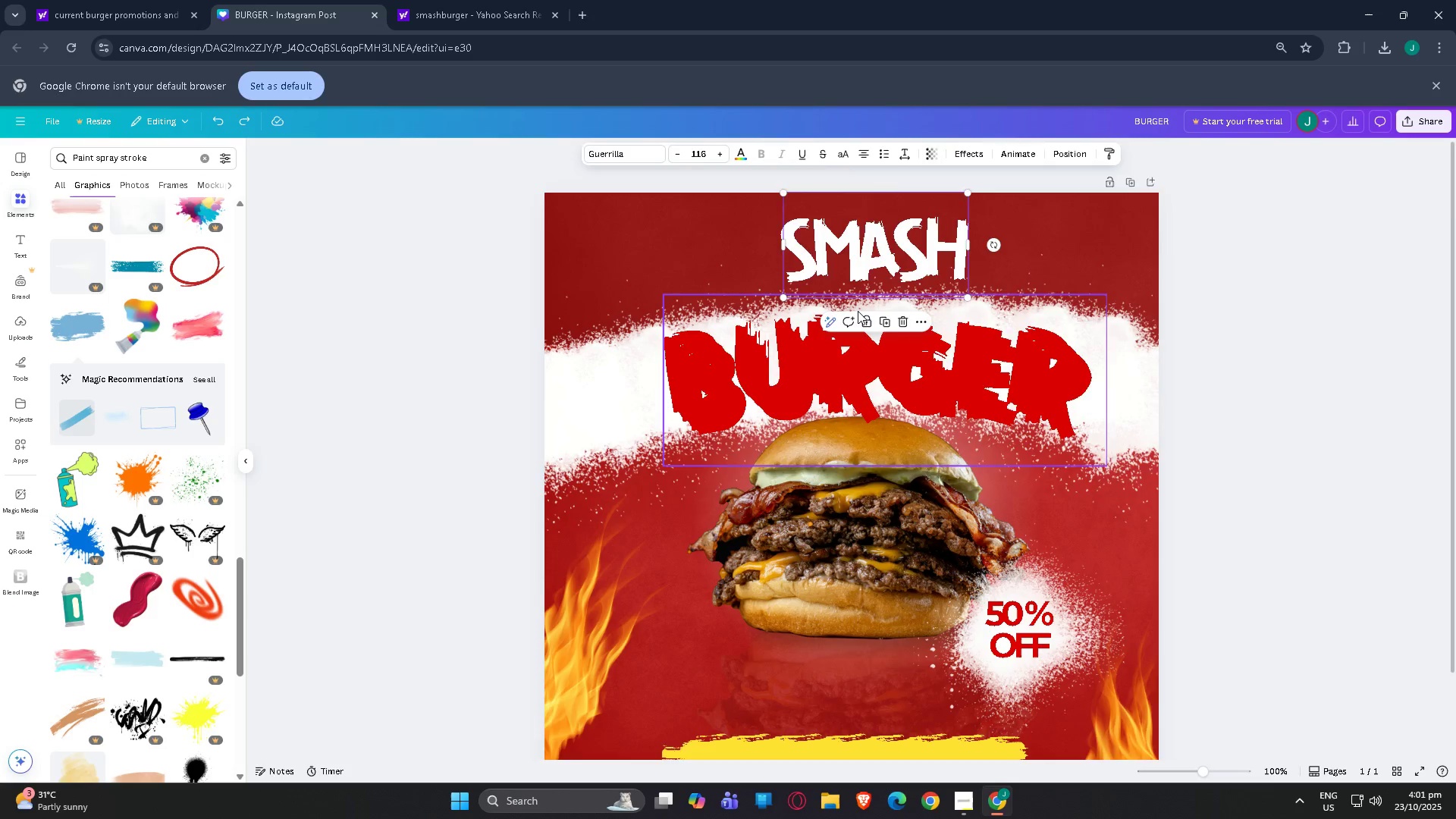 
scroll: coordinate [845, 488], scroll_direction: down, amount: 5.0
 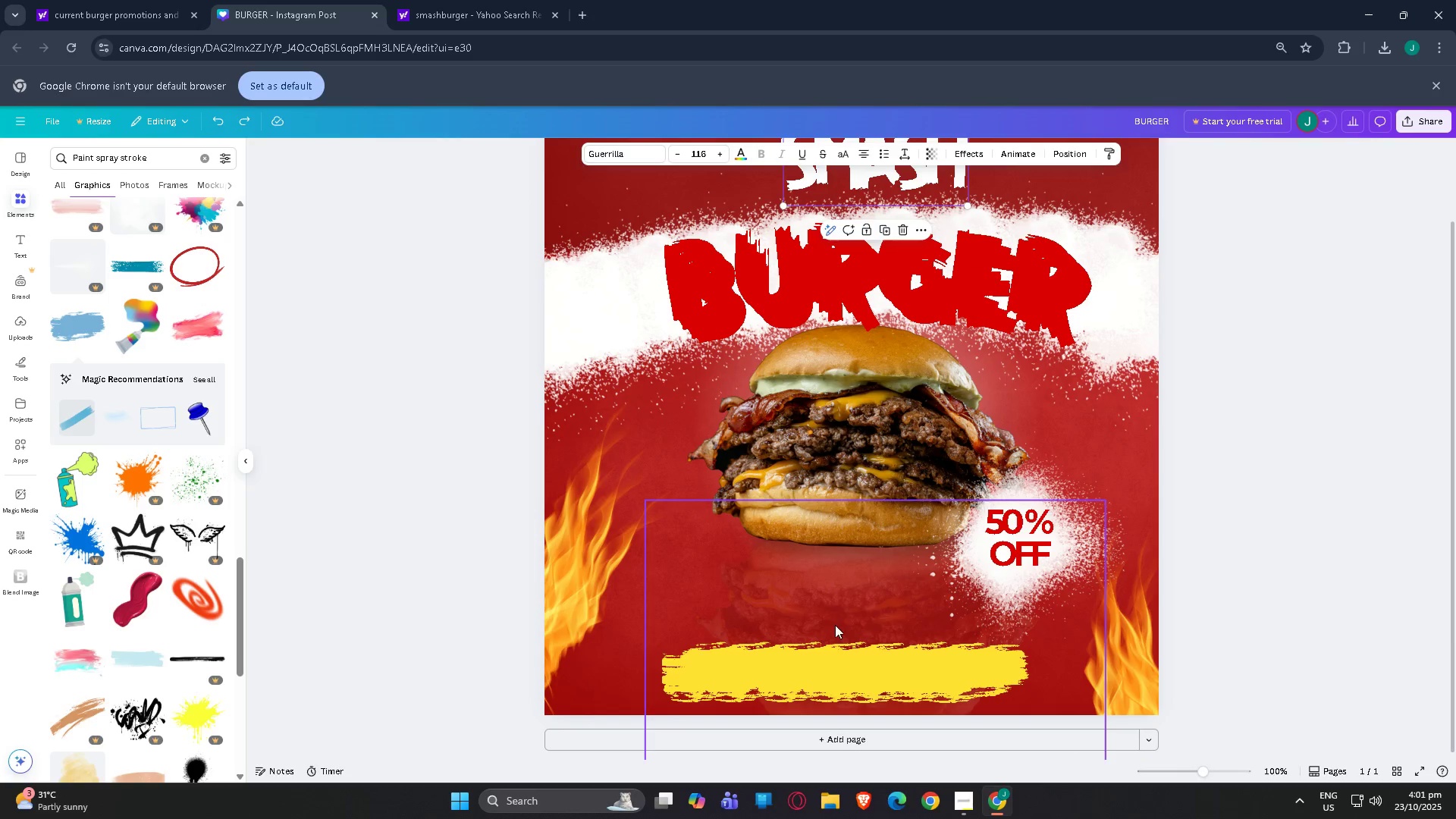 
left_click([835, 625])
 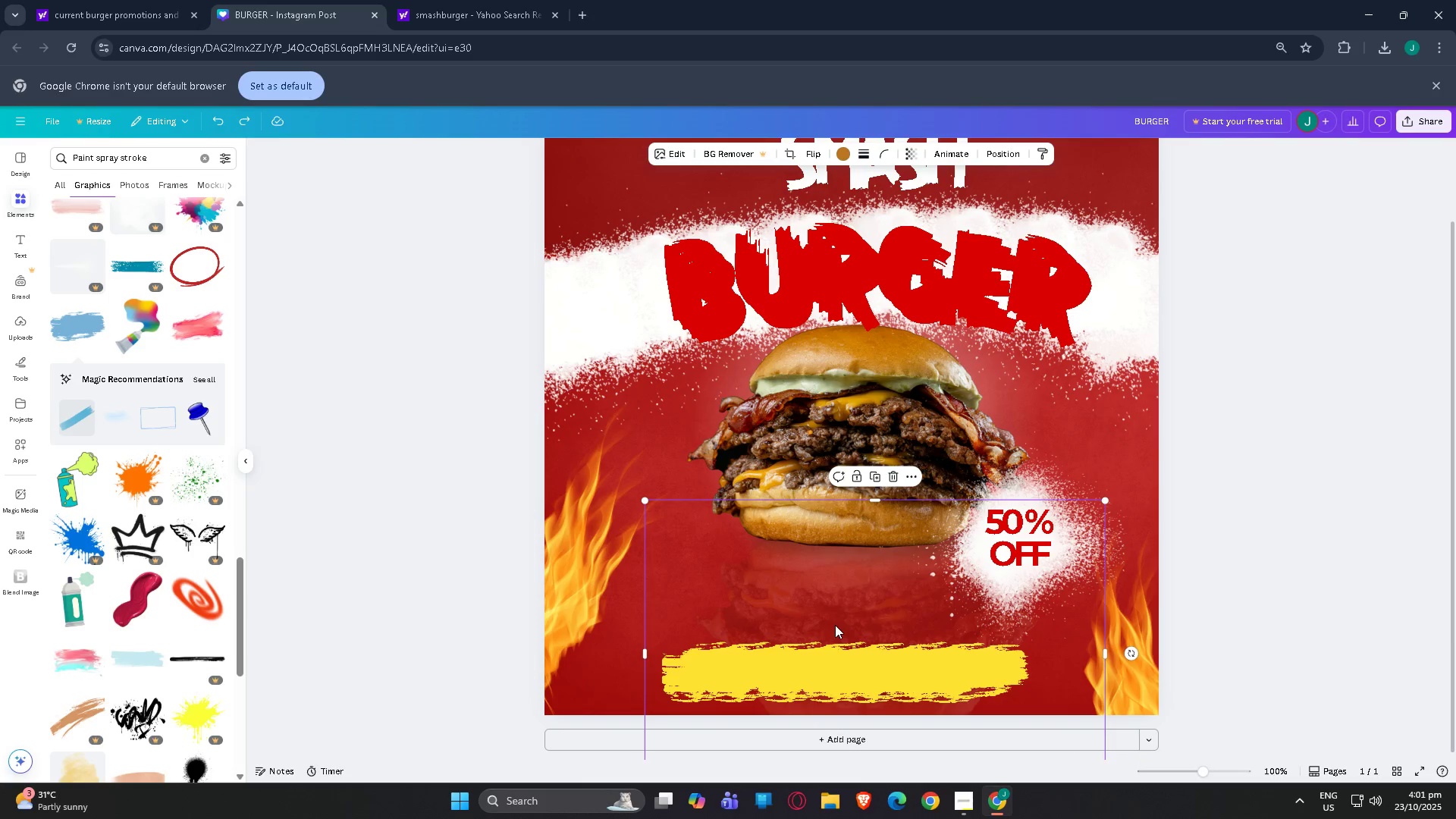 
key(Control+V)
 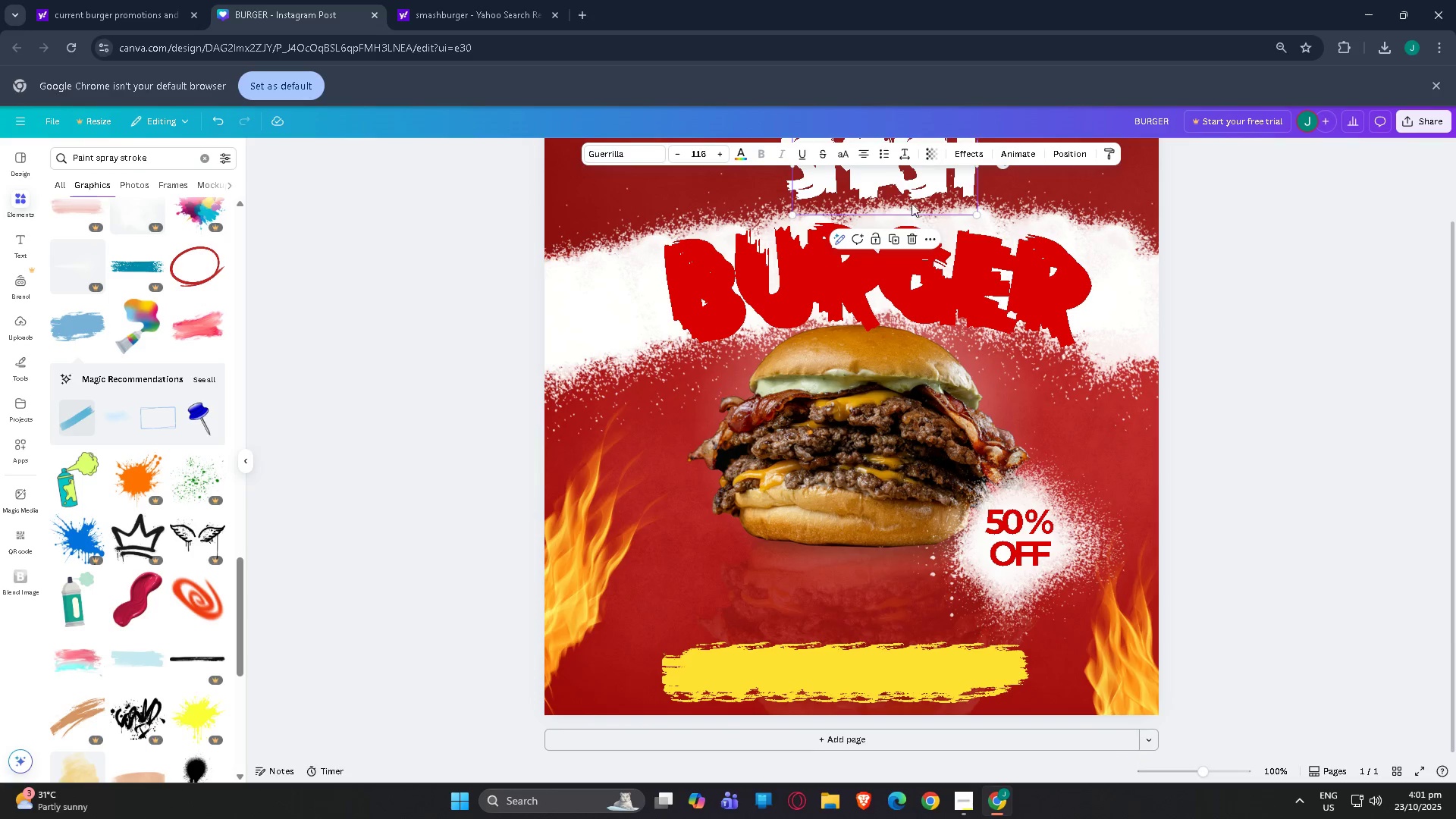 
left_click_drag(start_coordinate=[910, 189], to_coordinate=[873, 700])
 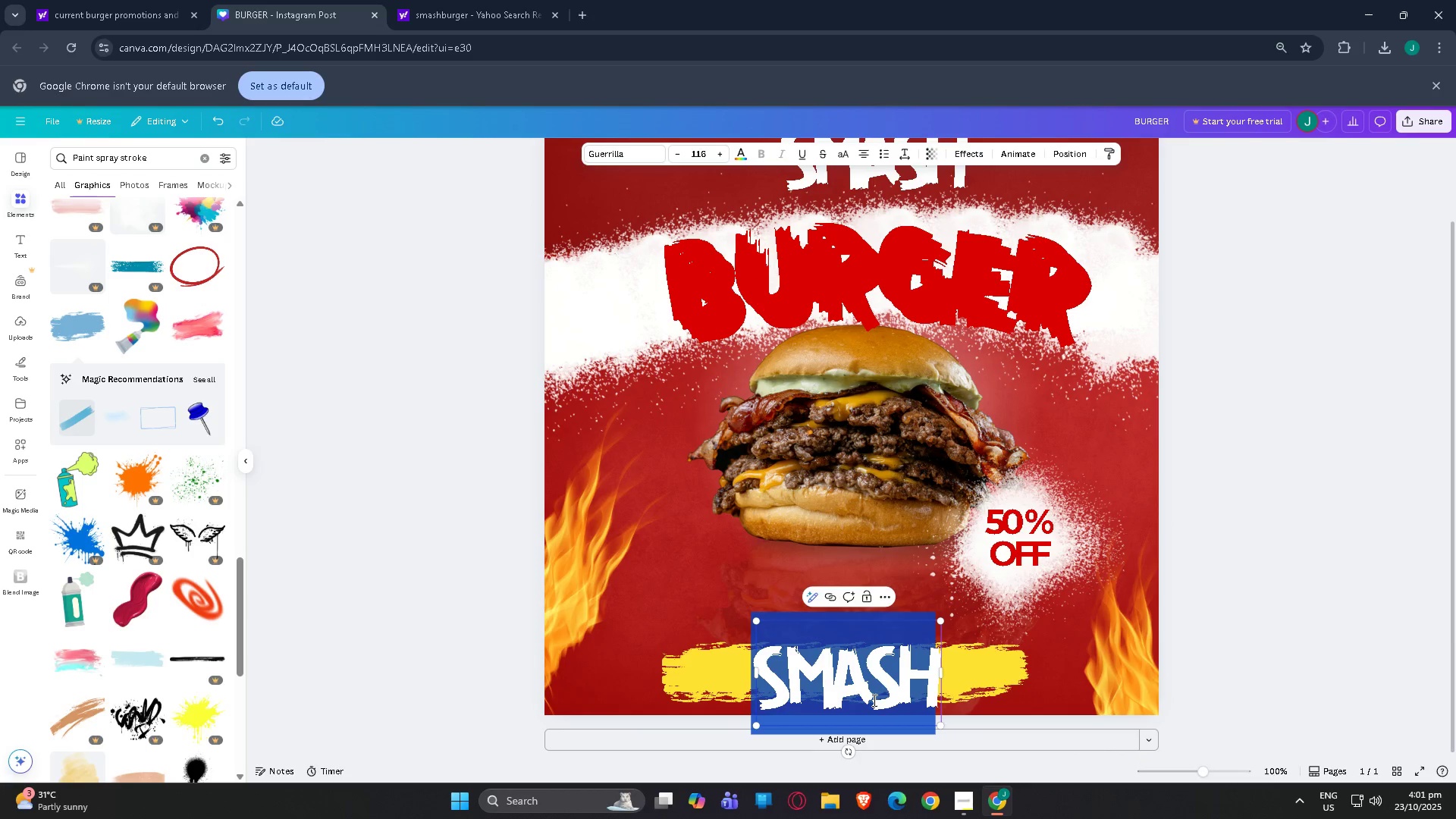 
double_click([873, 700])
 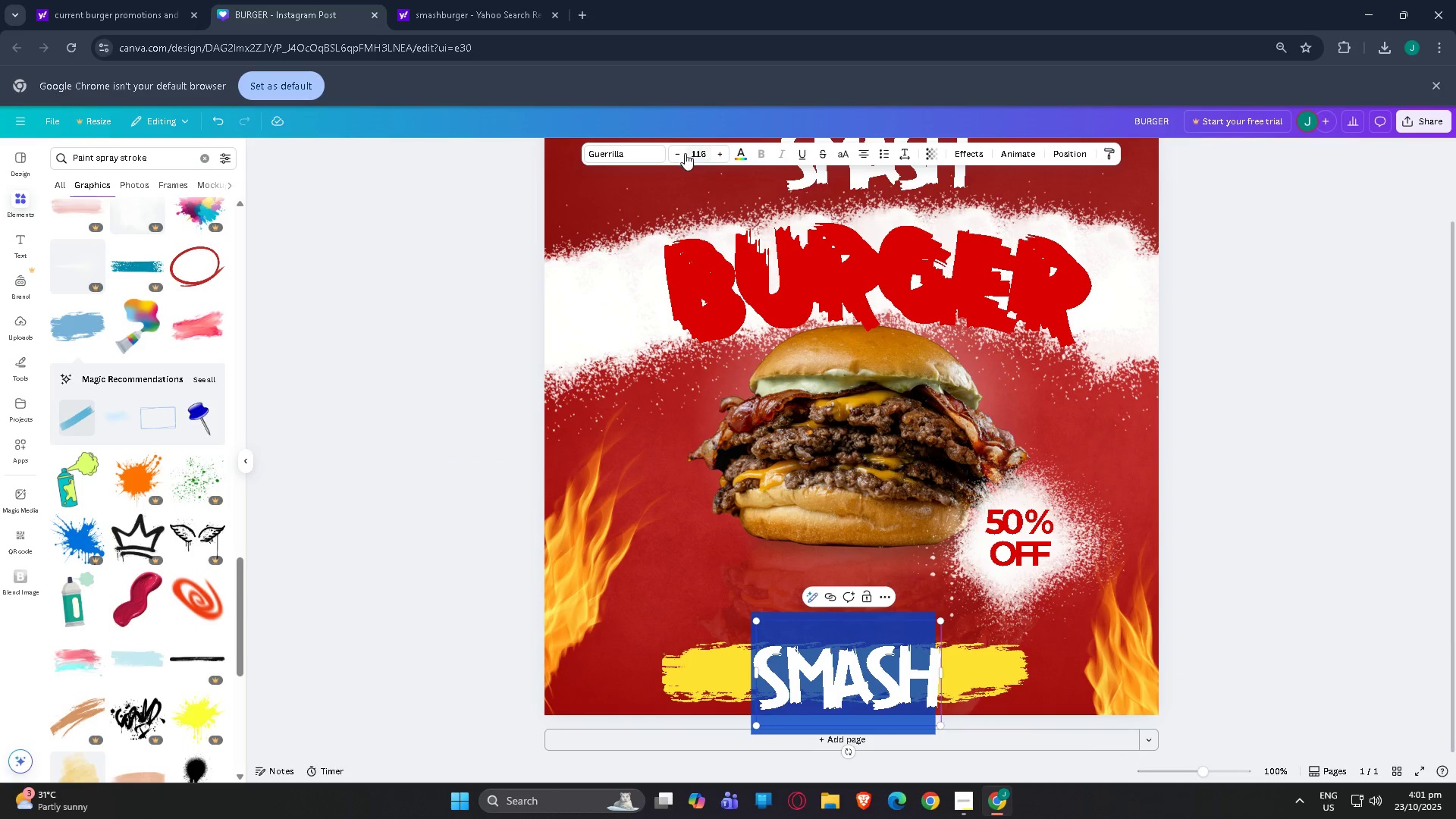 
left_click([833, 288])
 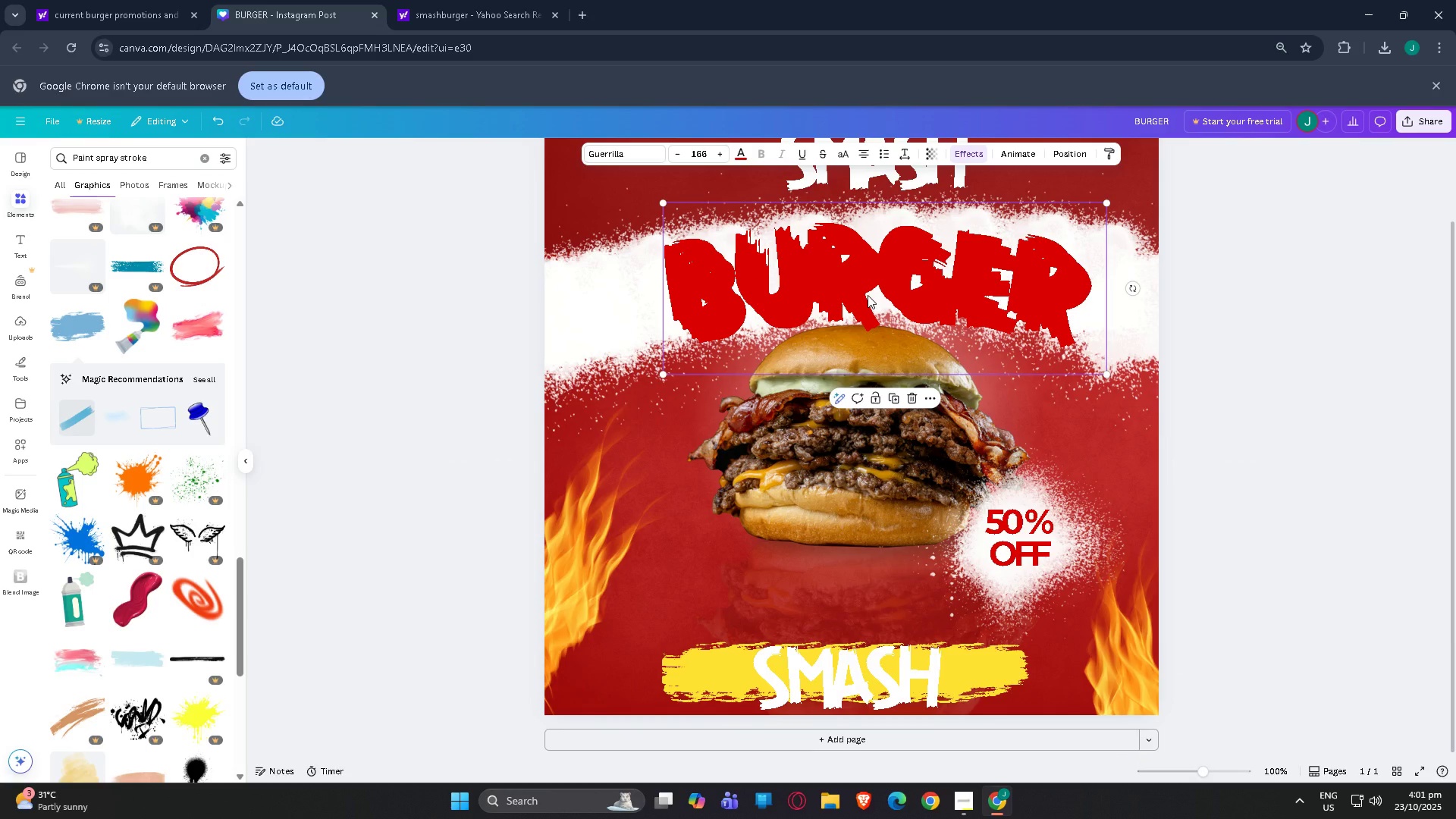 
key(Delete)
 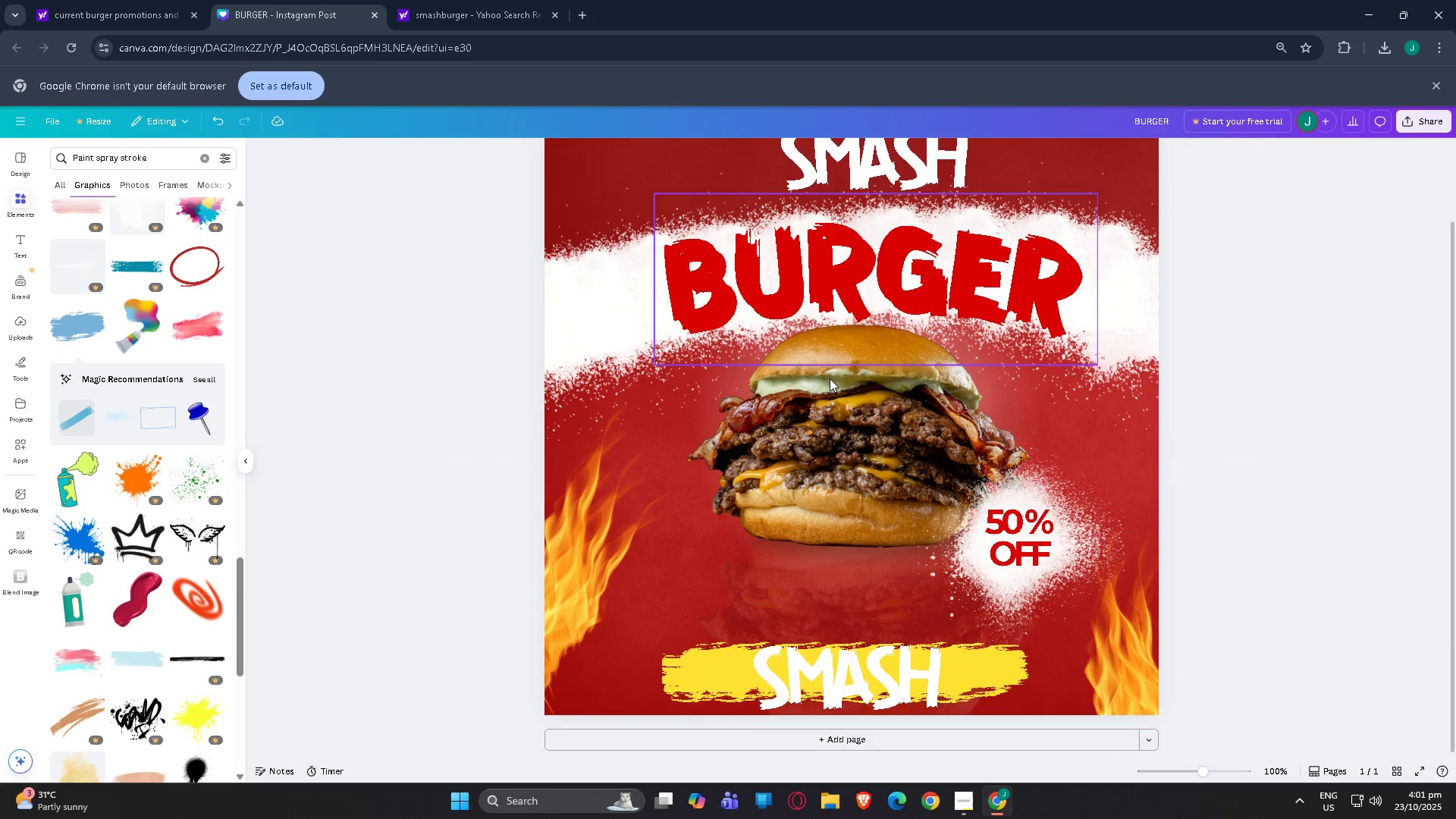 
key(Insert)
 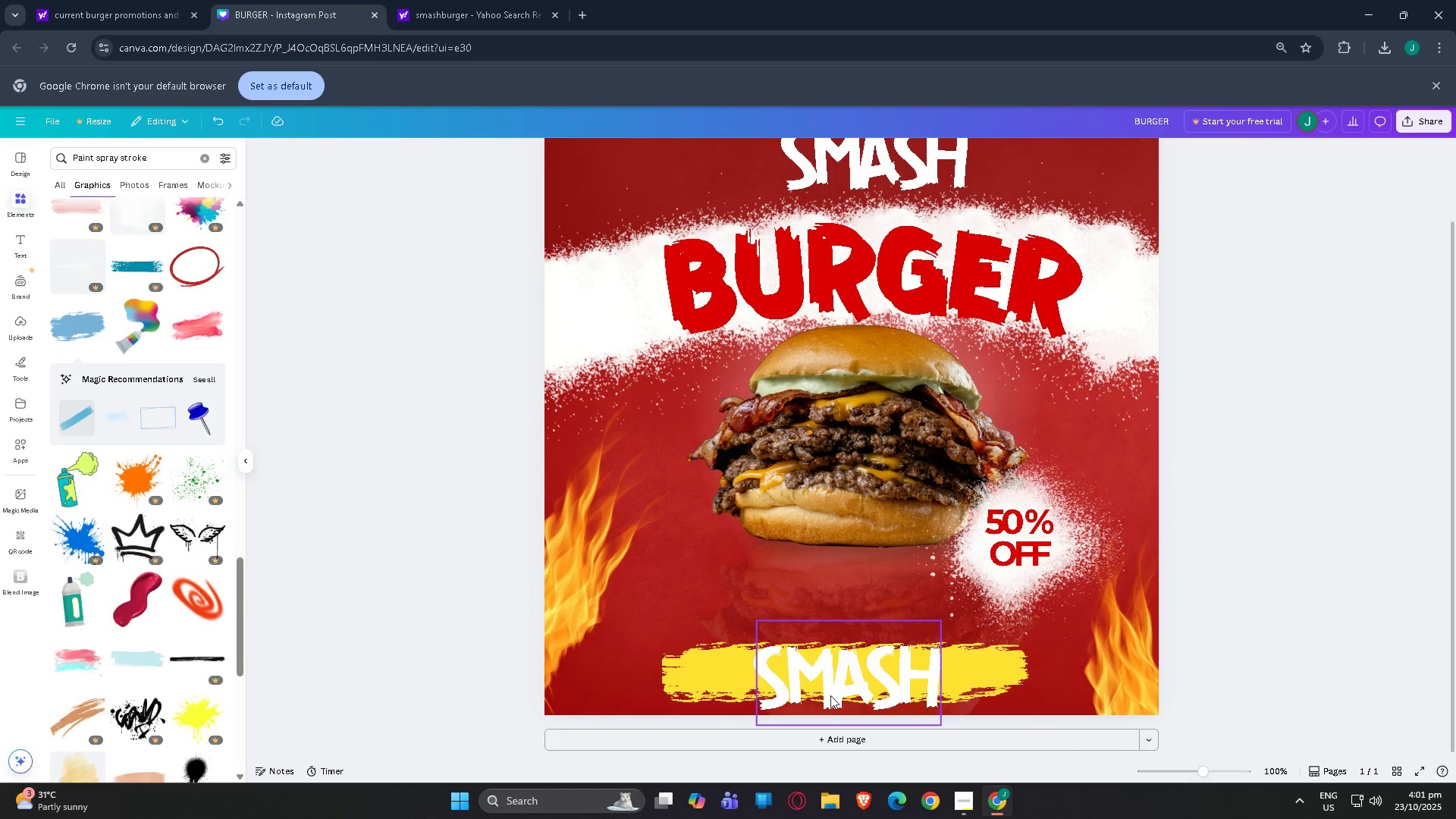 
left_click([837, 695])
 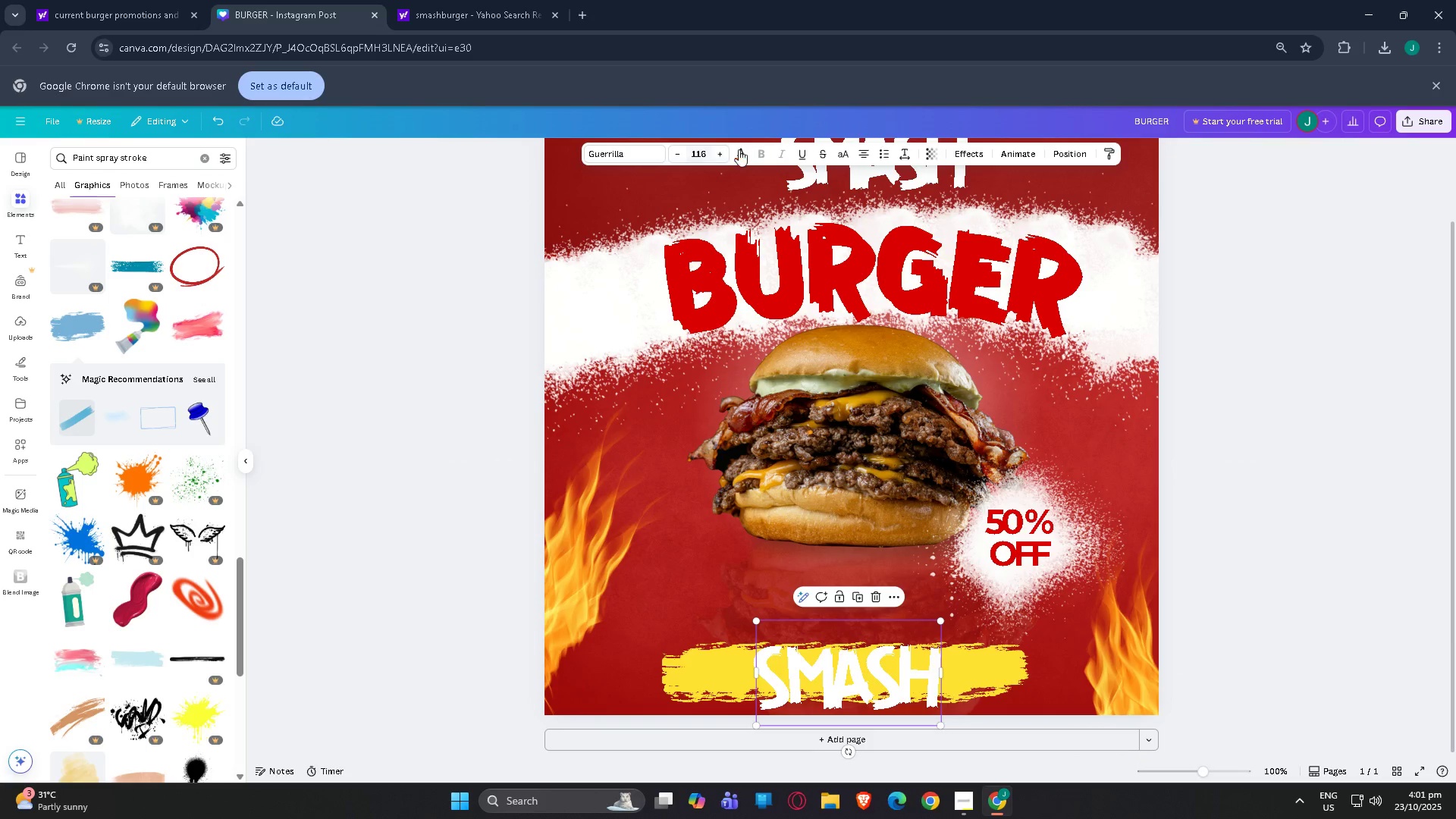 
left_click([739, 149])
 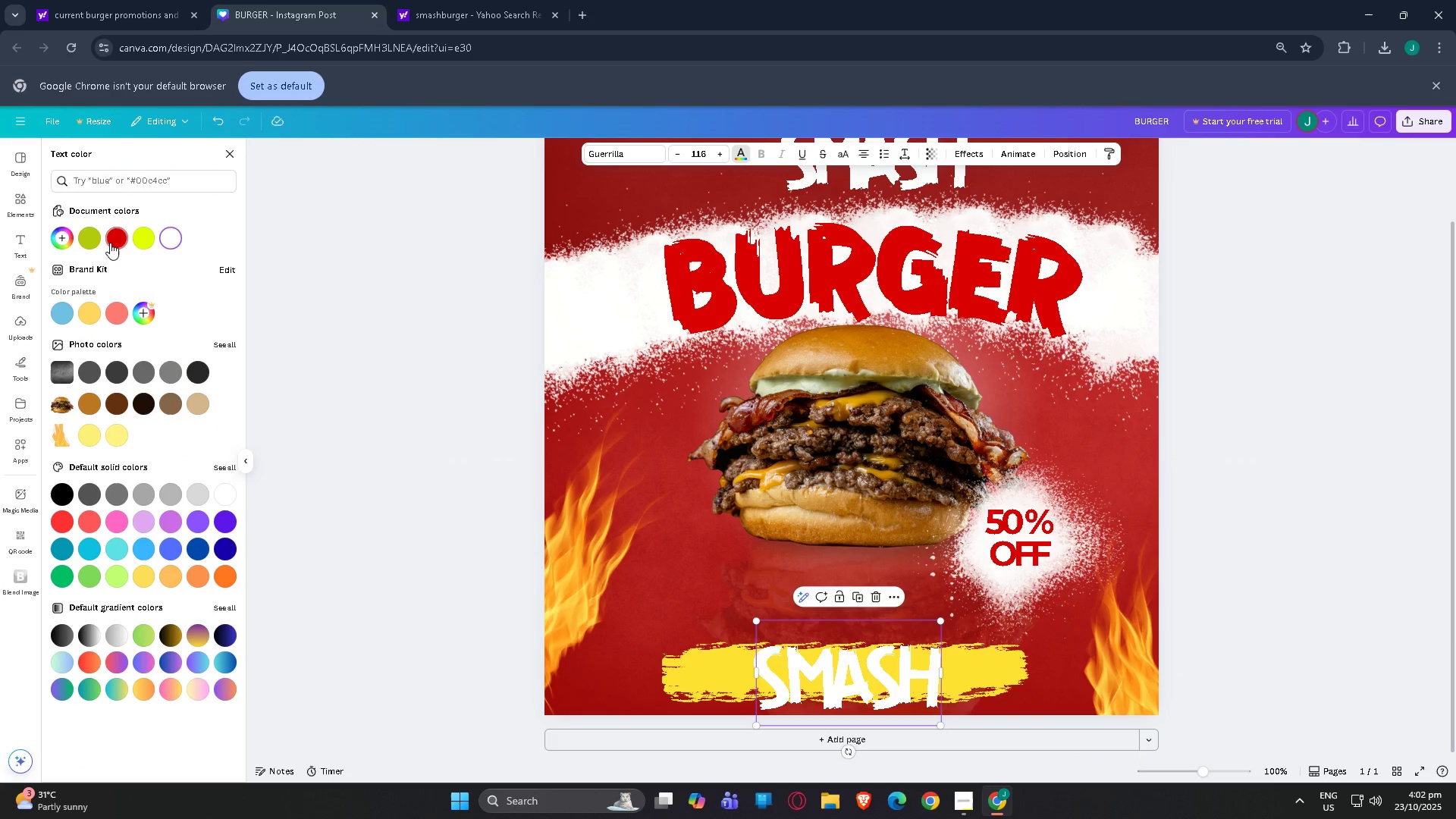 
left_click([111, 243])
 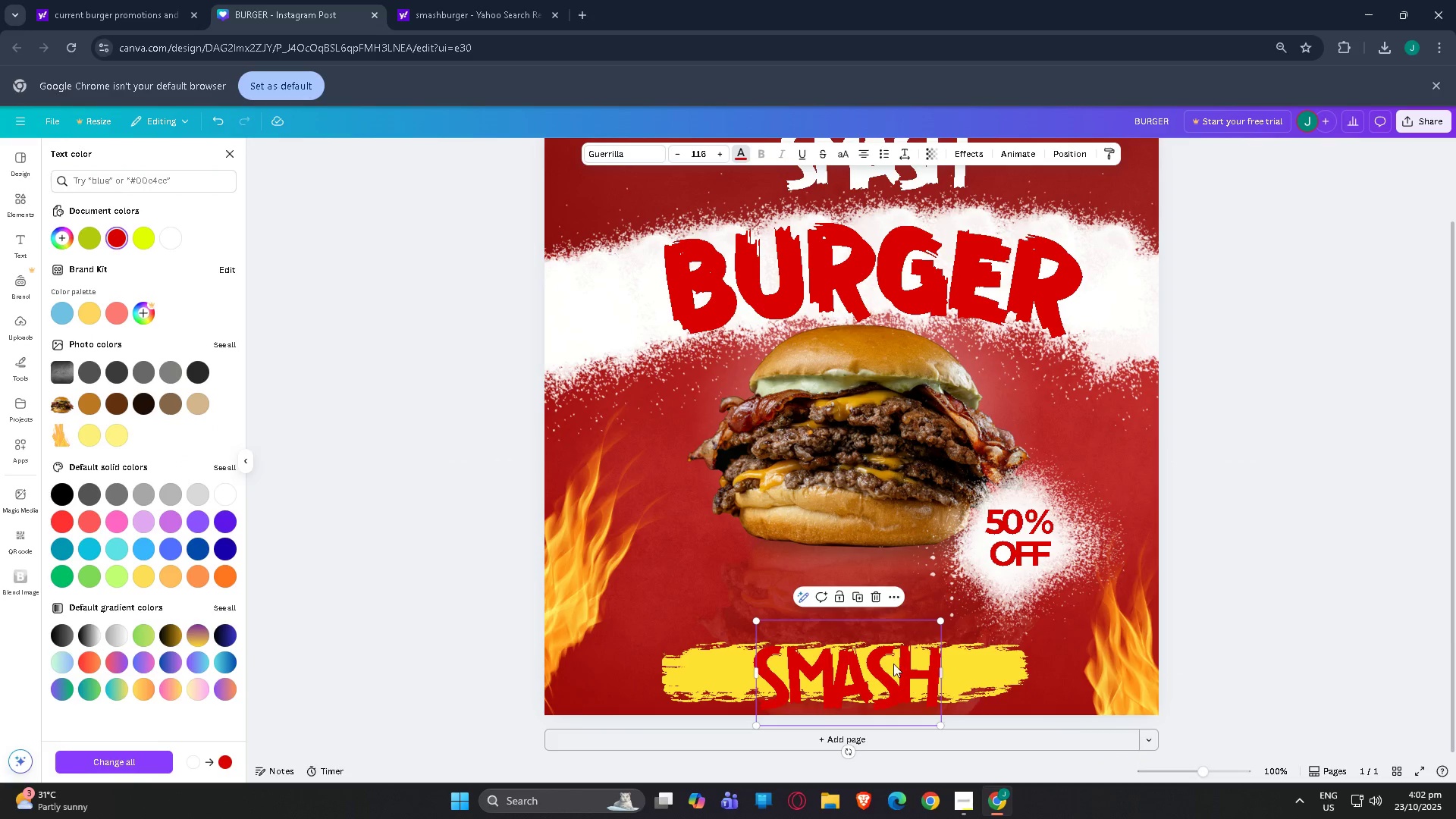 
double_click([893, 664])
 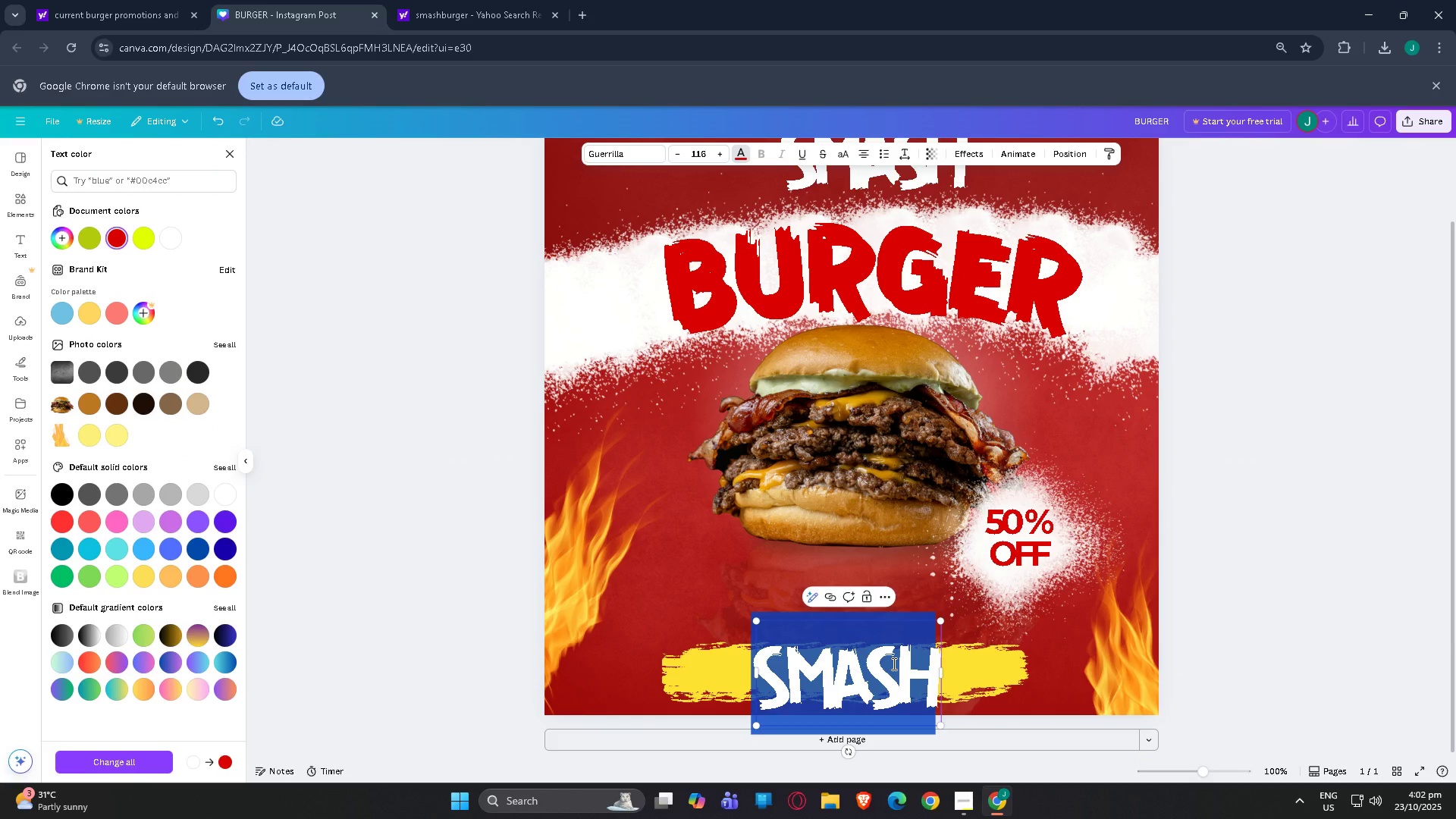 
type(ORDER NOW!)
 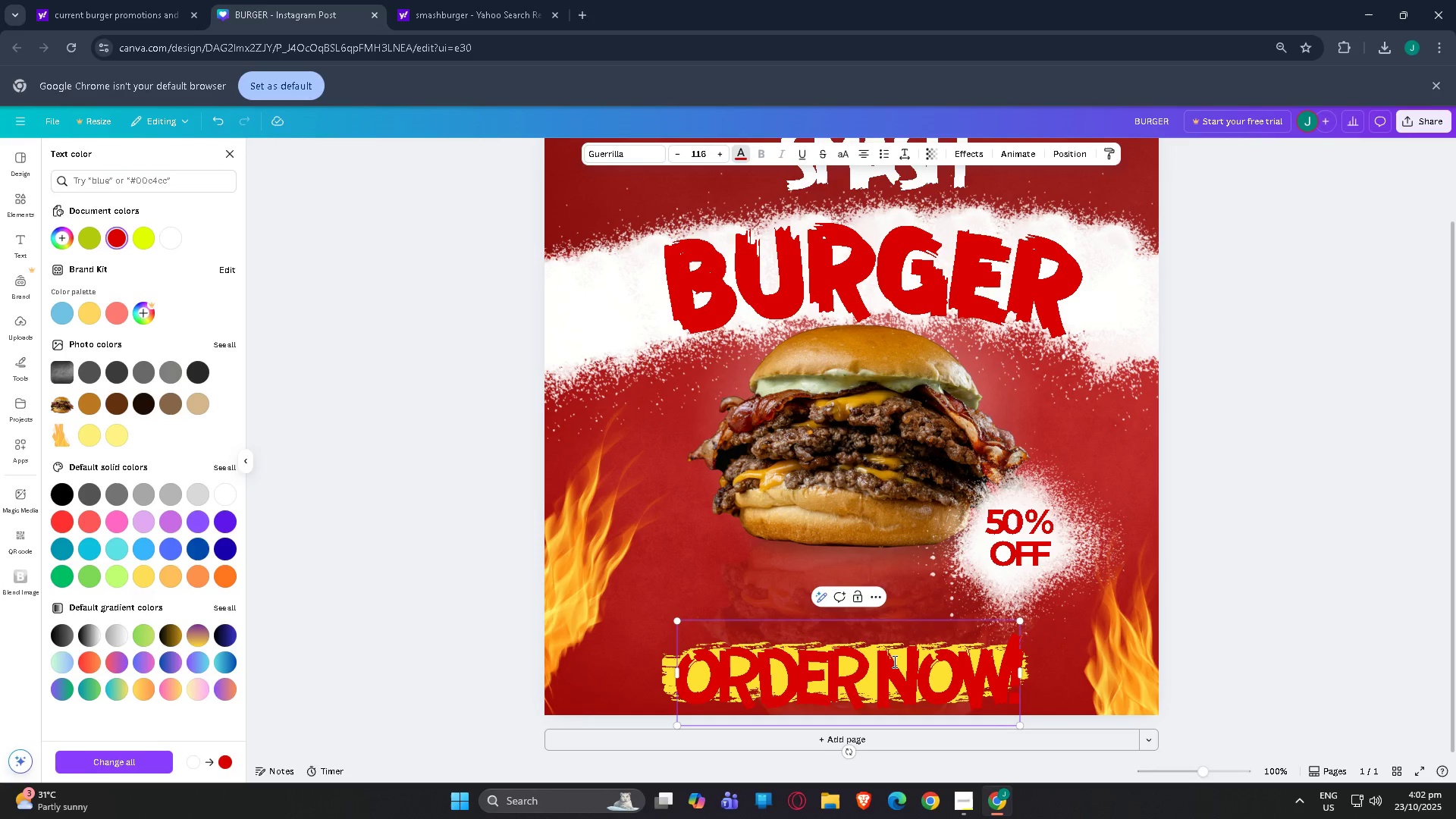 
left_click_drag(start_coordinate=[1025, 621], to_coordinate=[900, 678])
 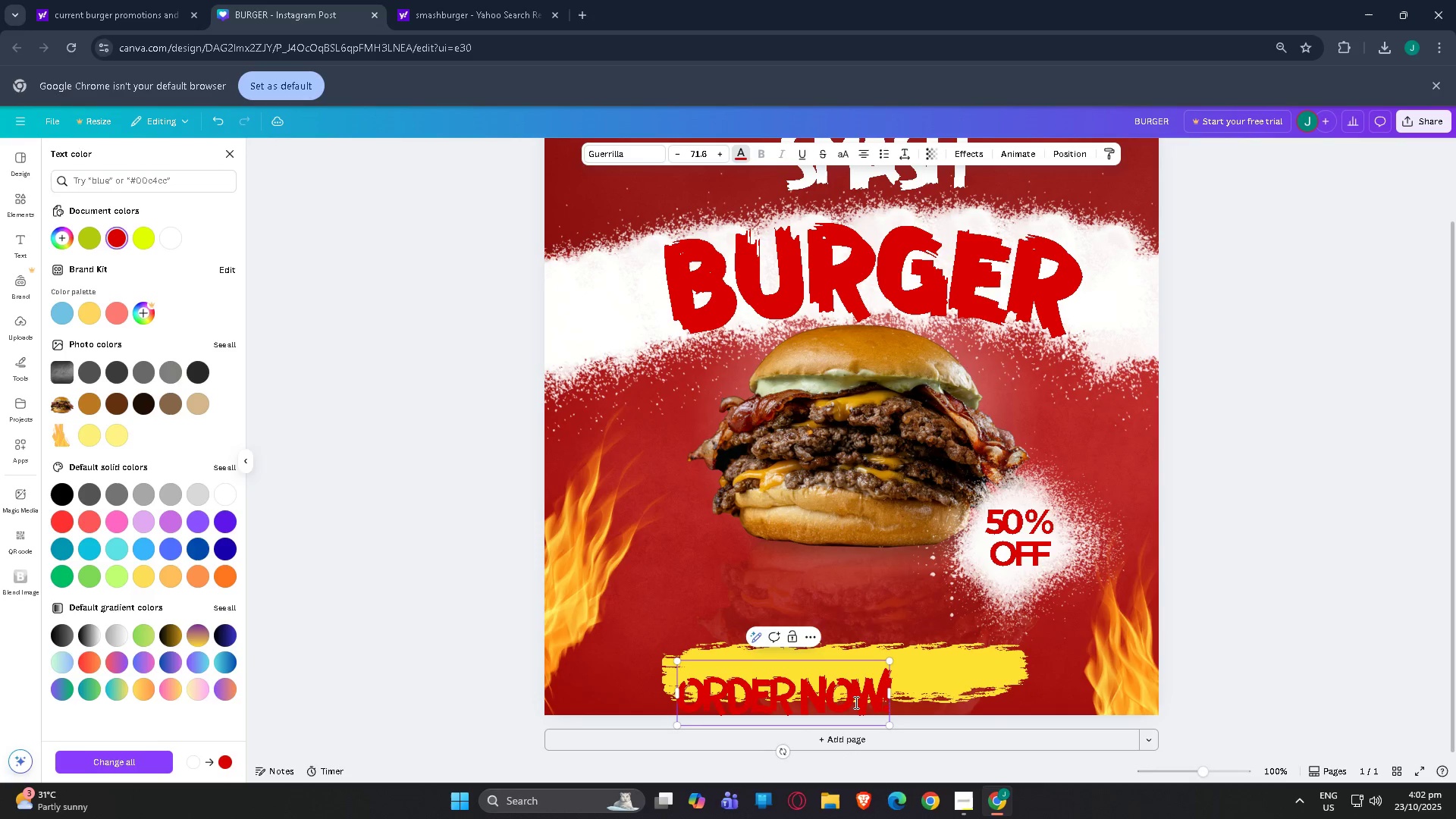 
left_click_drag(start_coordinate=[855, 701], to_coordinate=[867, 697])
 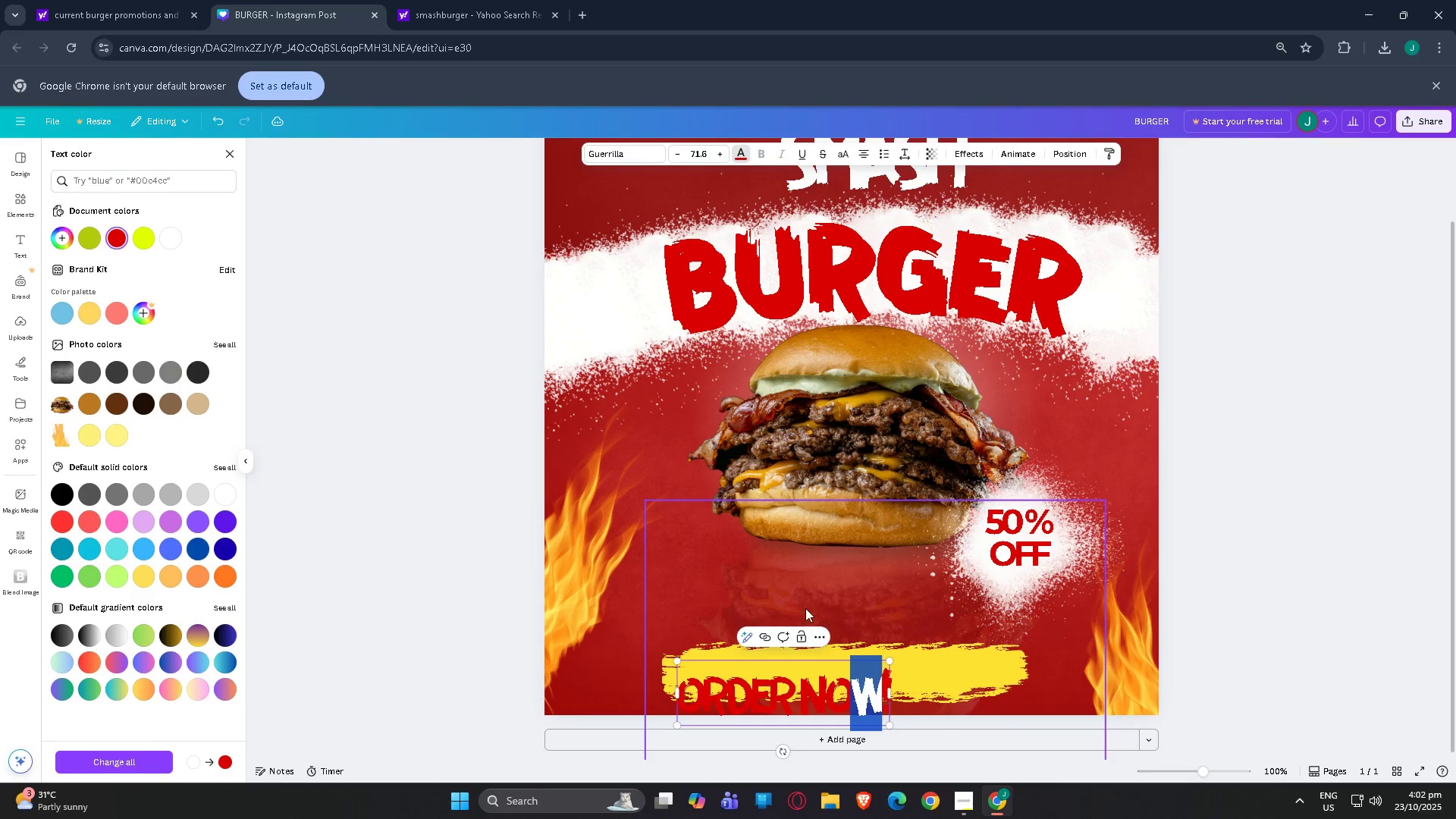 
left_click([798, 607])
 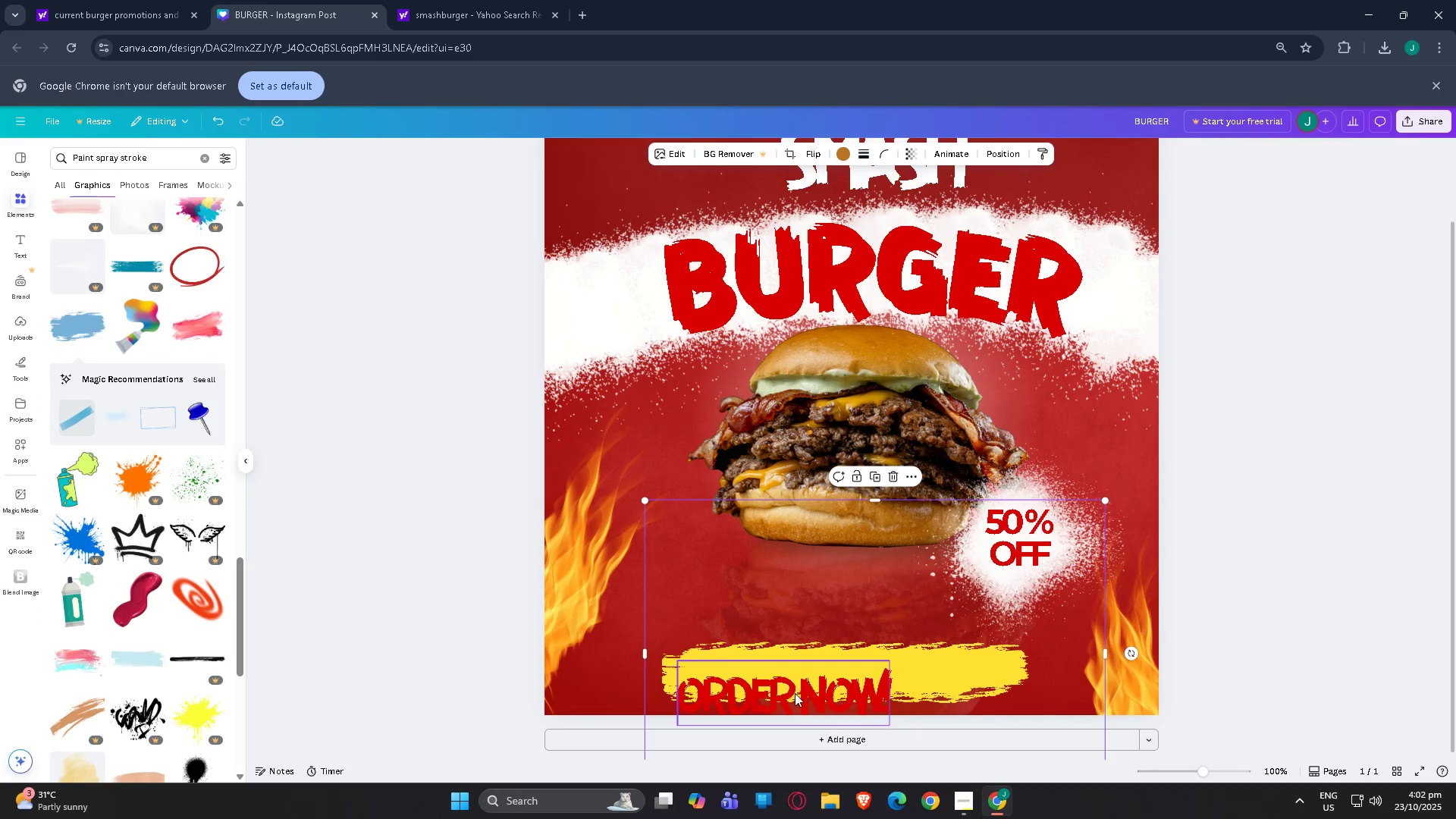 
left_click_drag(start_coordinate=[795, 693], to_coordinate=[863, 668])
 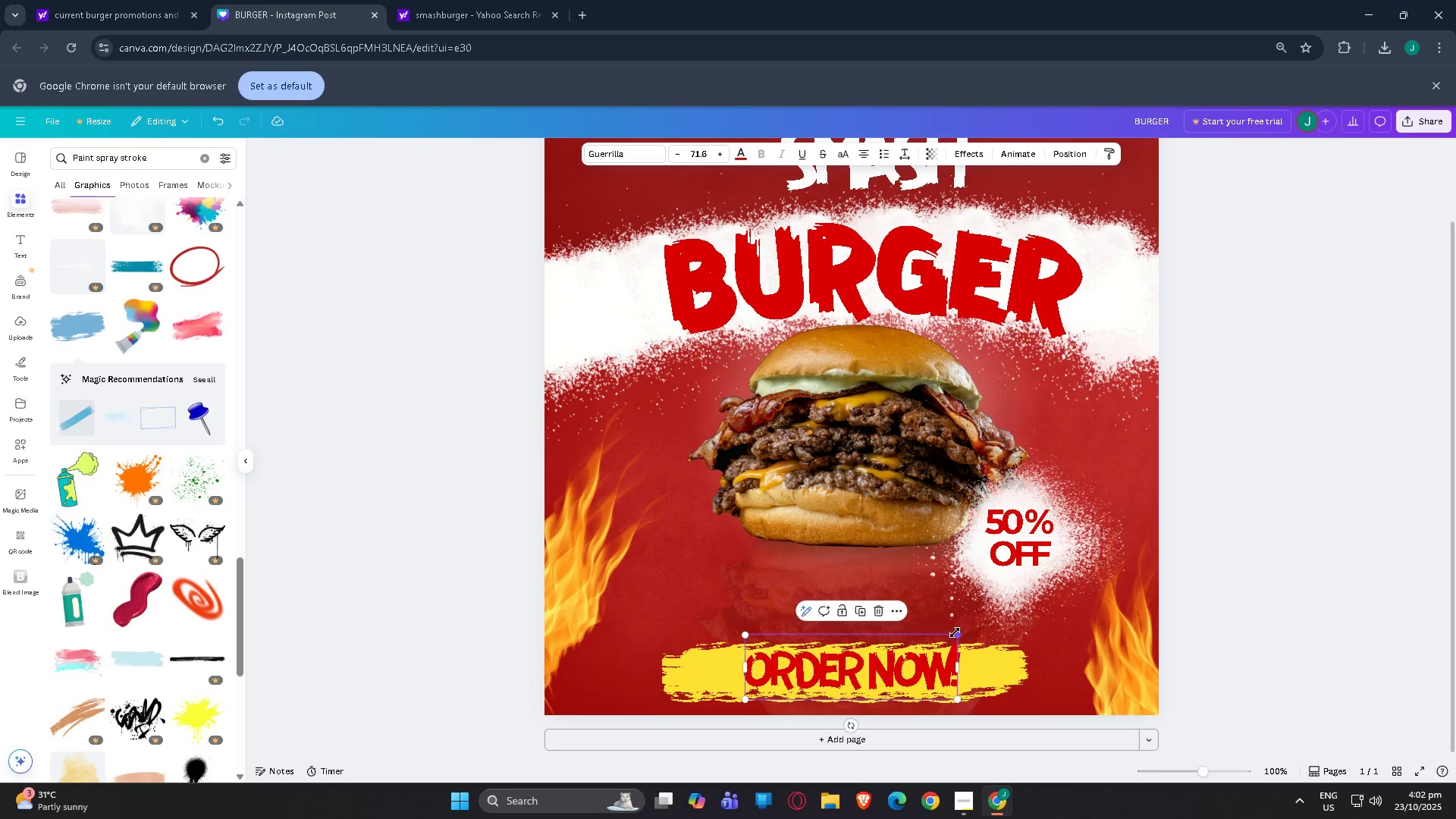 
left_click_drag(start_coordinate=[955, 632], to_coordinate=[931, 645])
 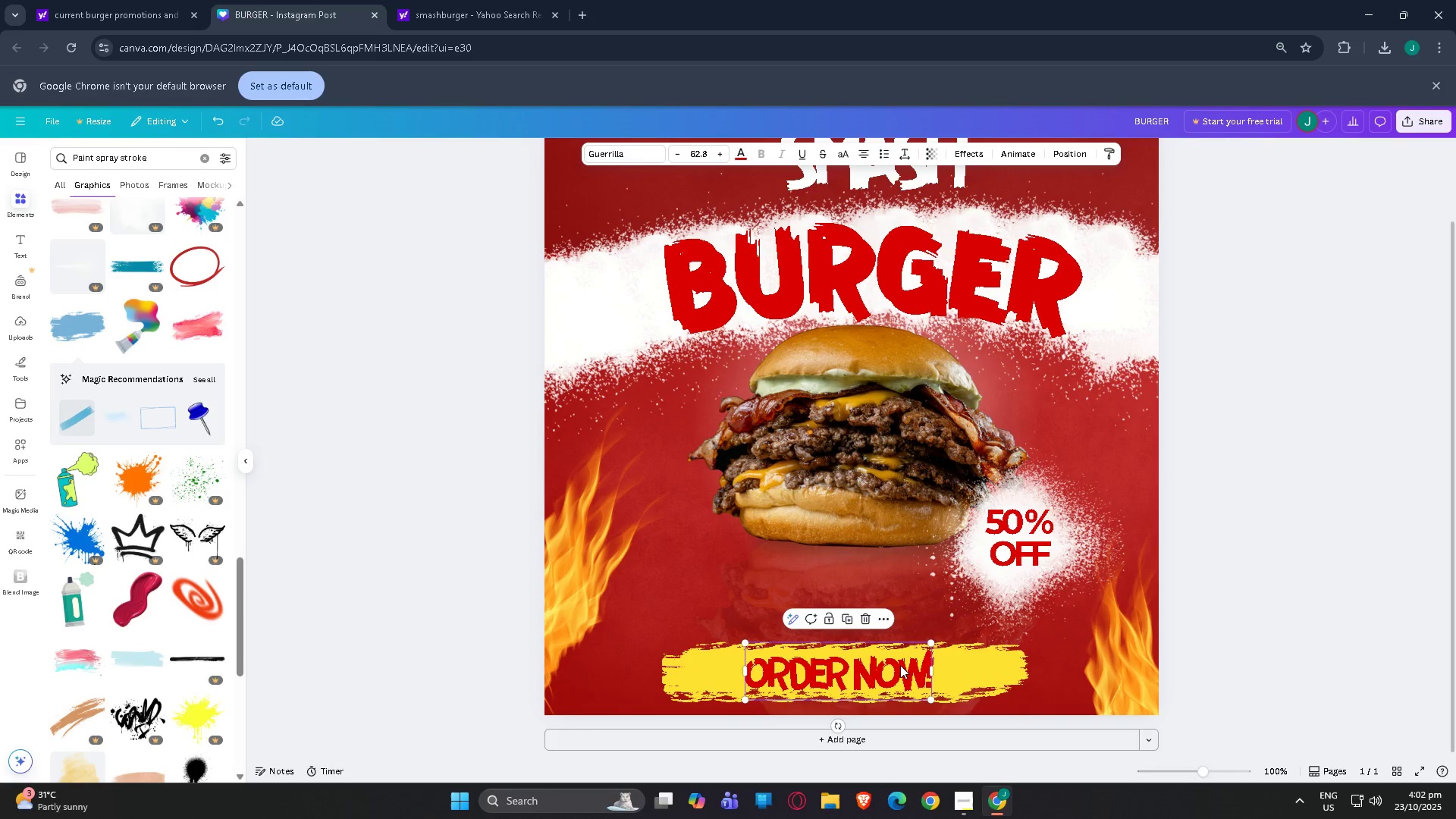 
left_click_drag(start_coordinate=[900, 665], to_coordinate=[912, 661])
 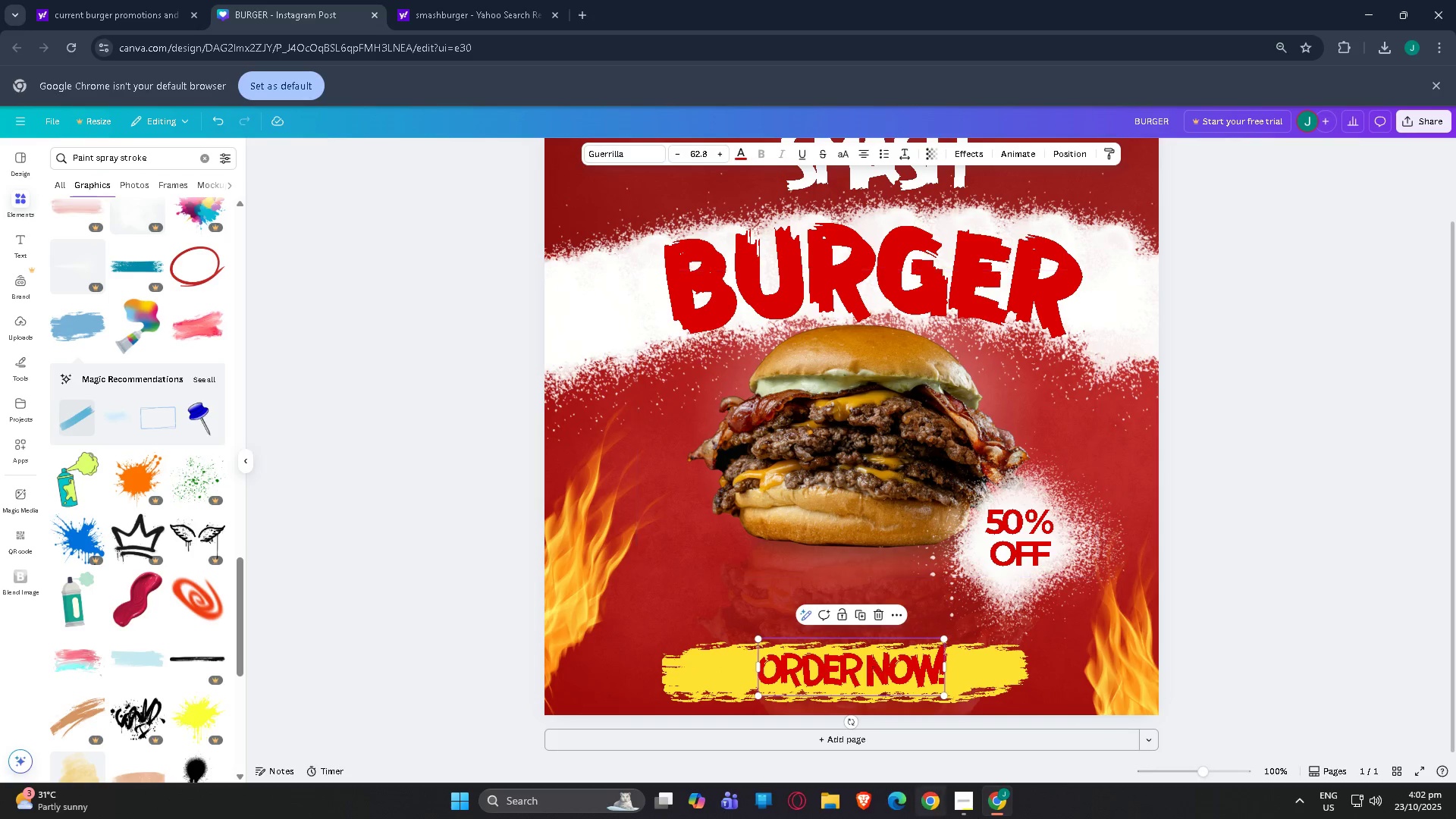 
double_click([861, 672])
 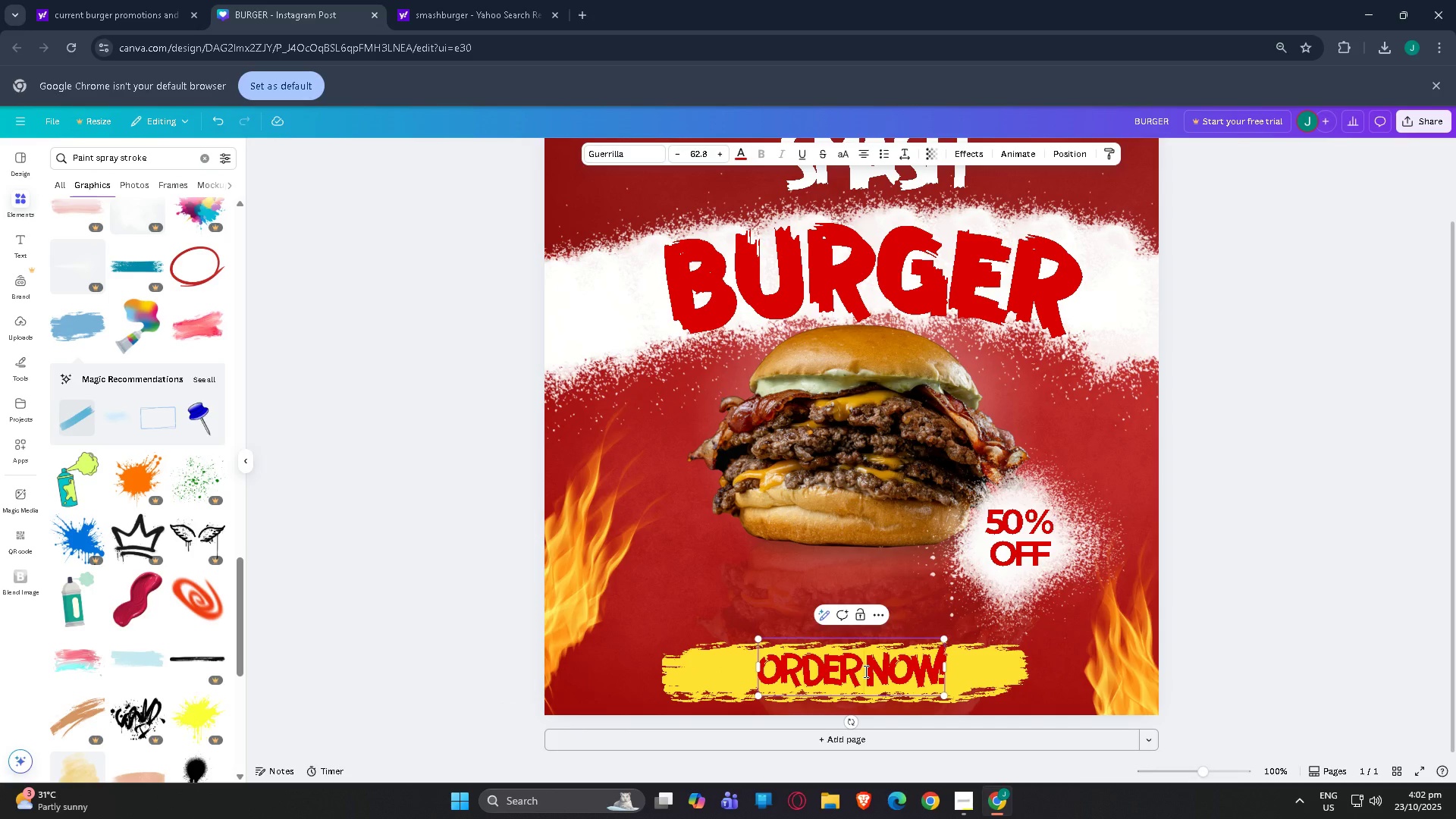 
key(Space)
 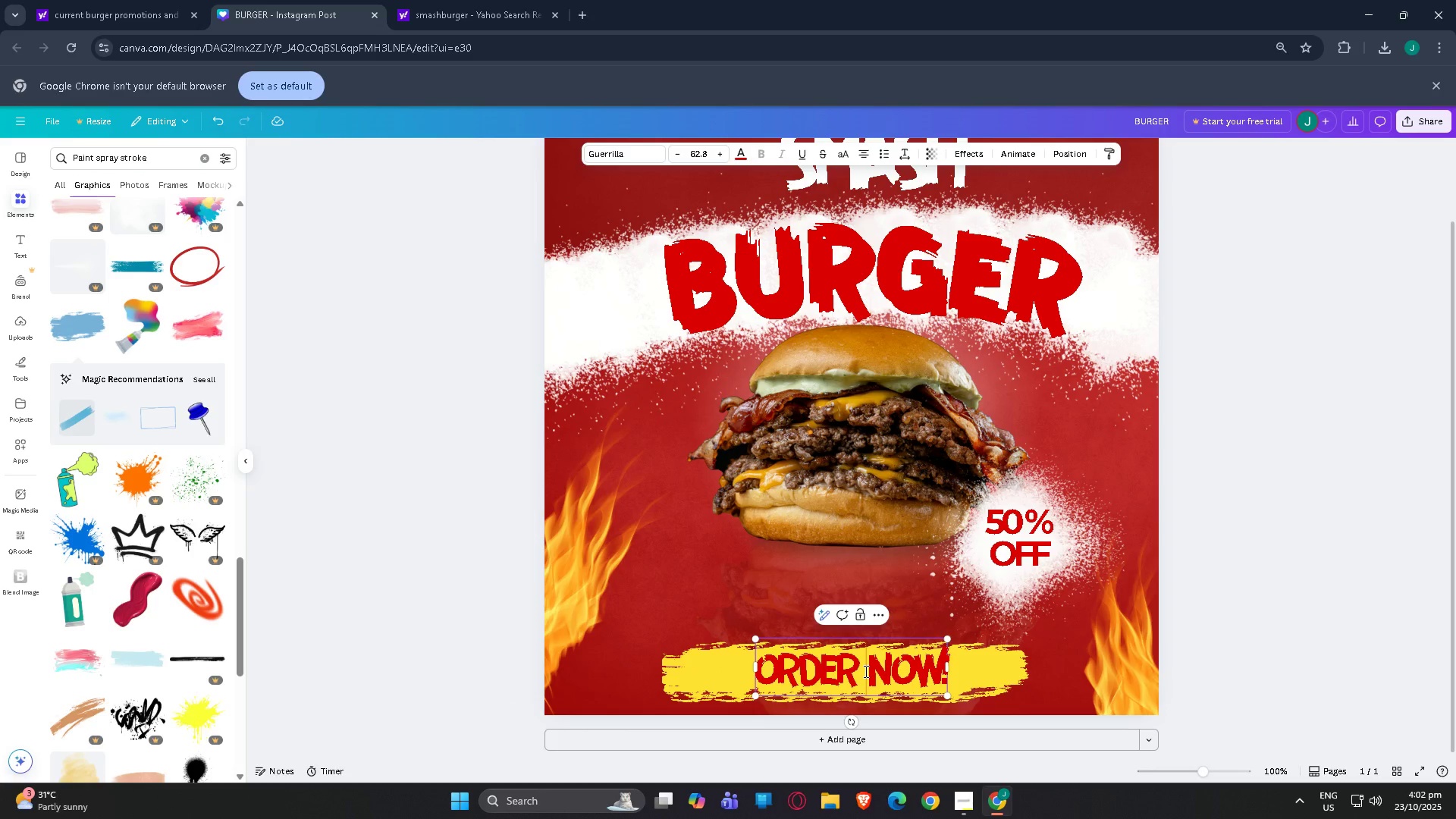 
key(Space)
 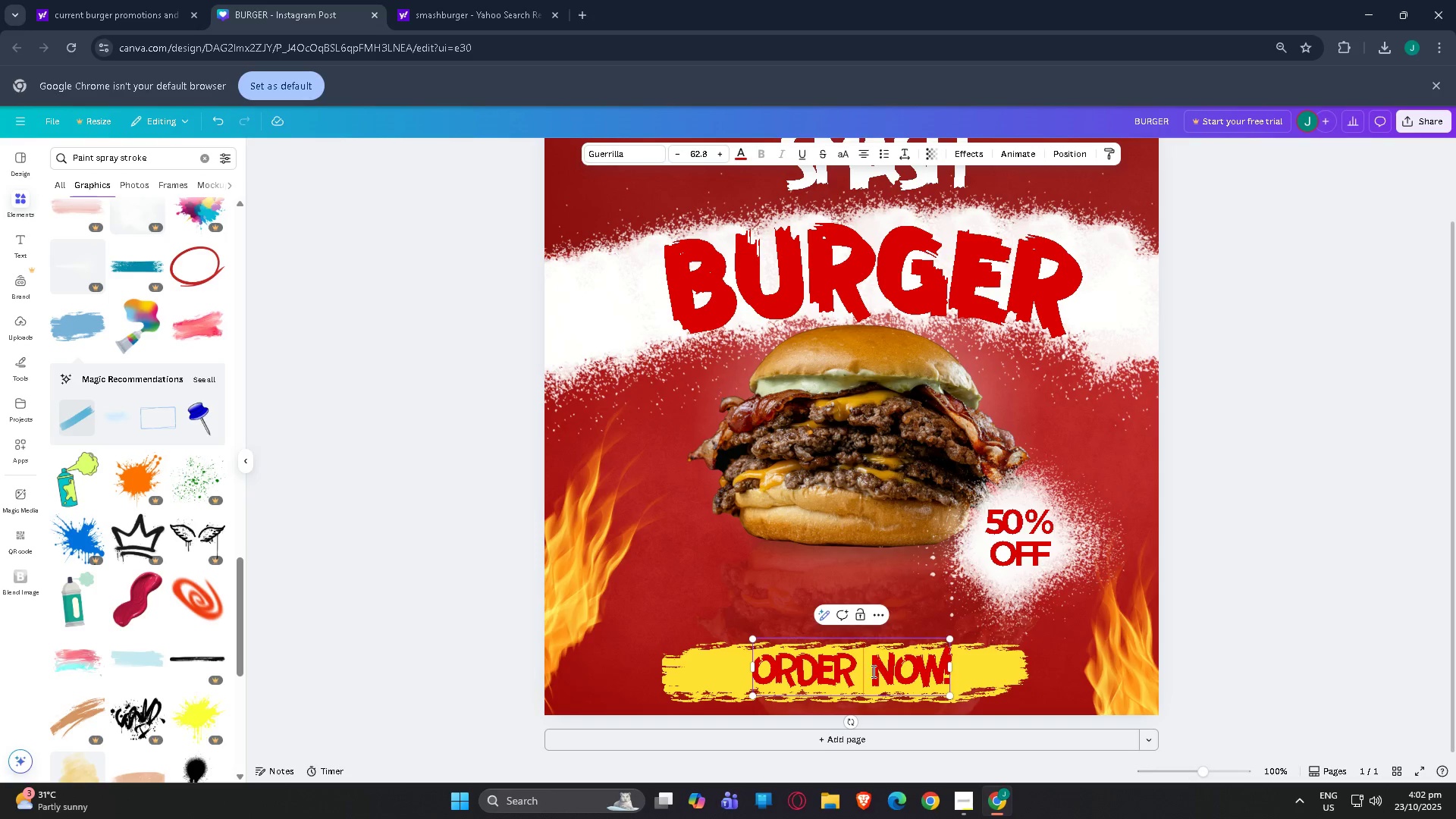 
double_click([1195, 600])
 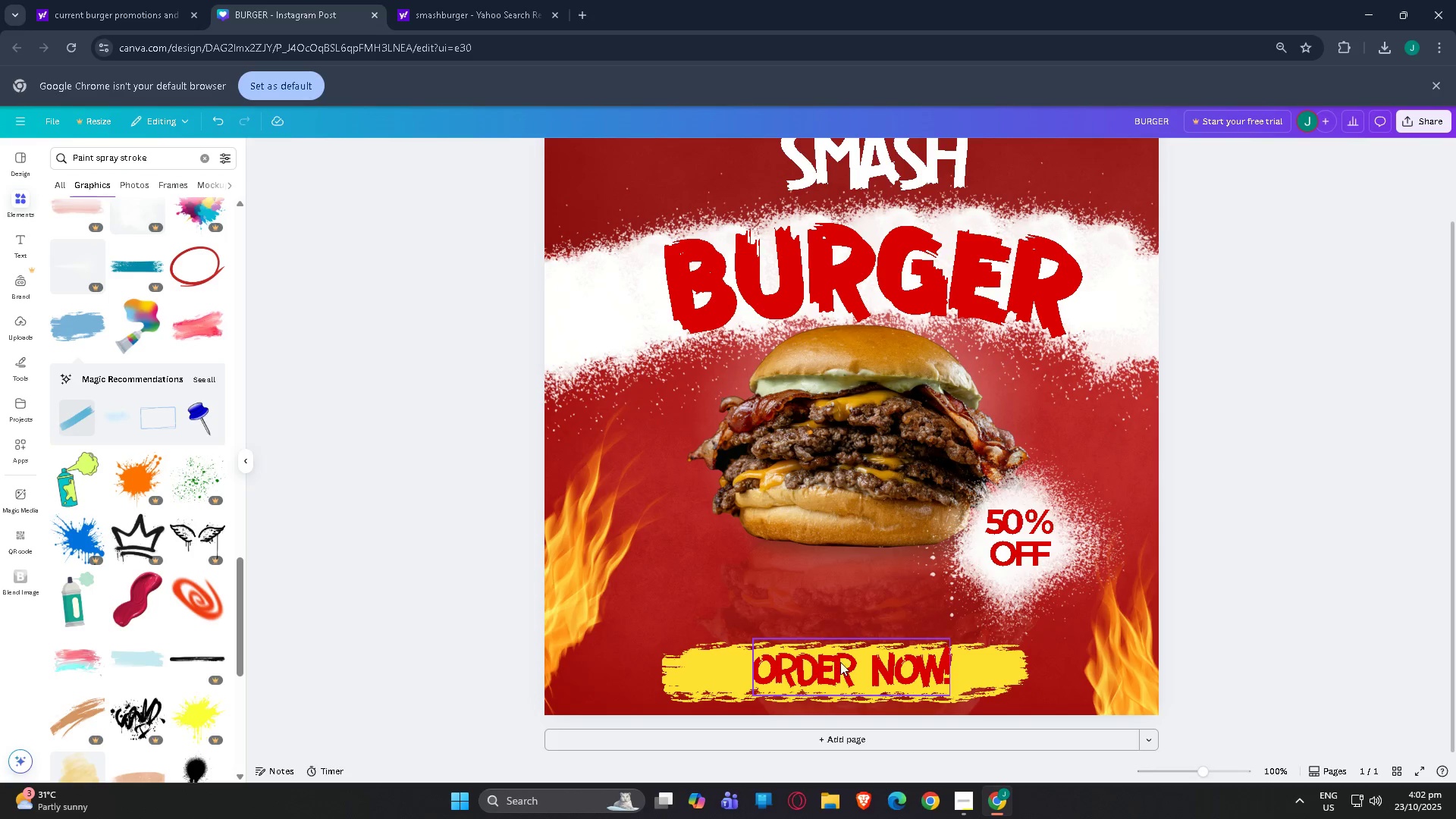 
left_click_drag(start_coordinate=[859, 674], to_coordinate=[852, 676])
 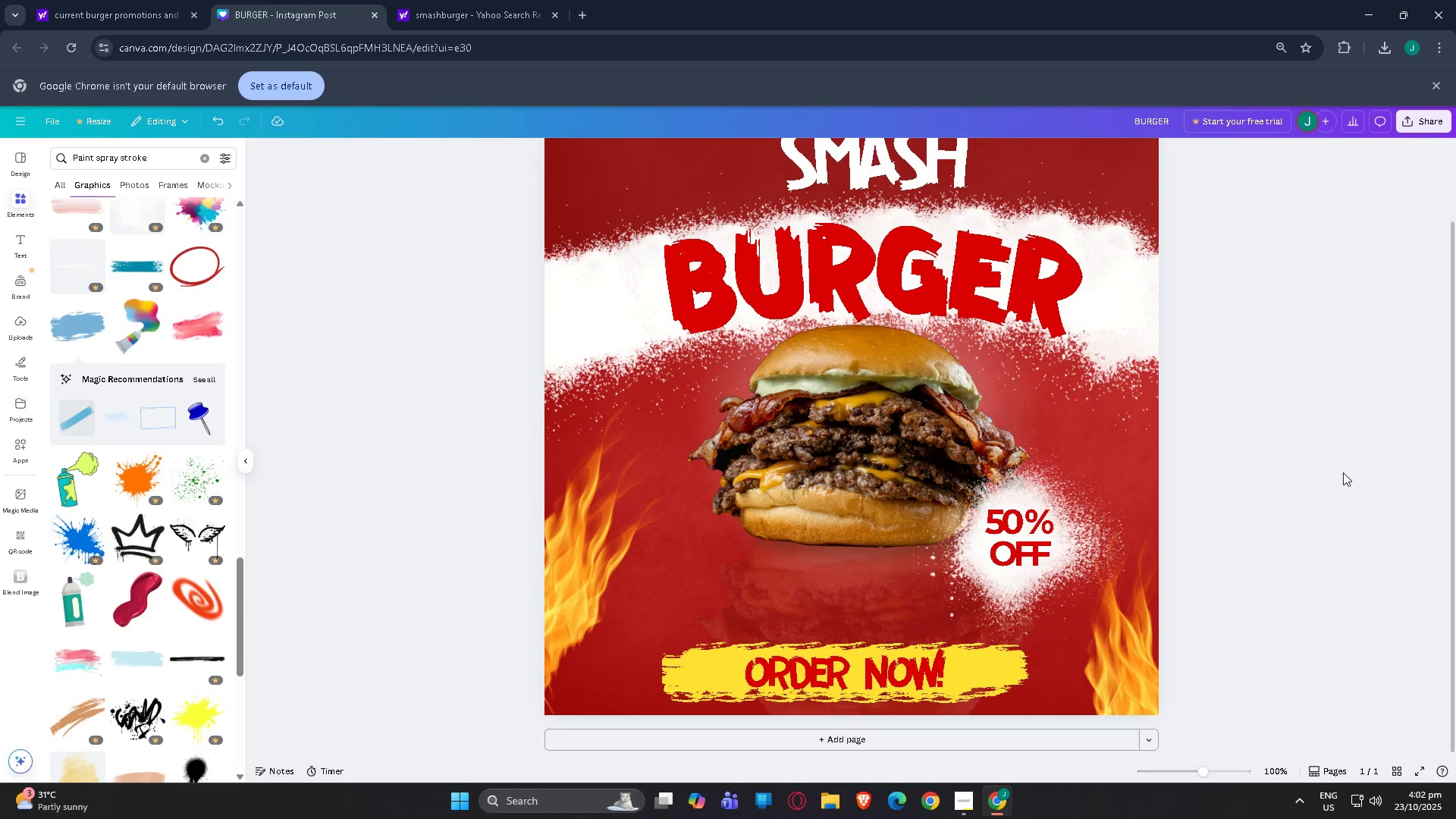 
scroll: coordinate [1054, 561], scroll_direction: up, amount: 3.0
 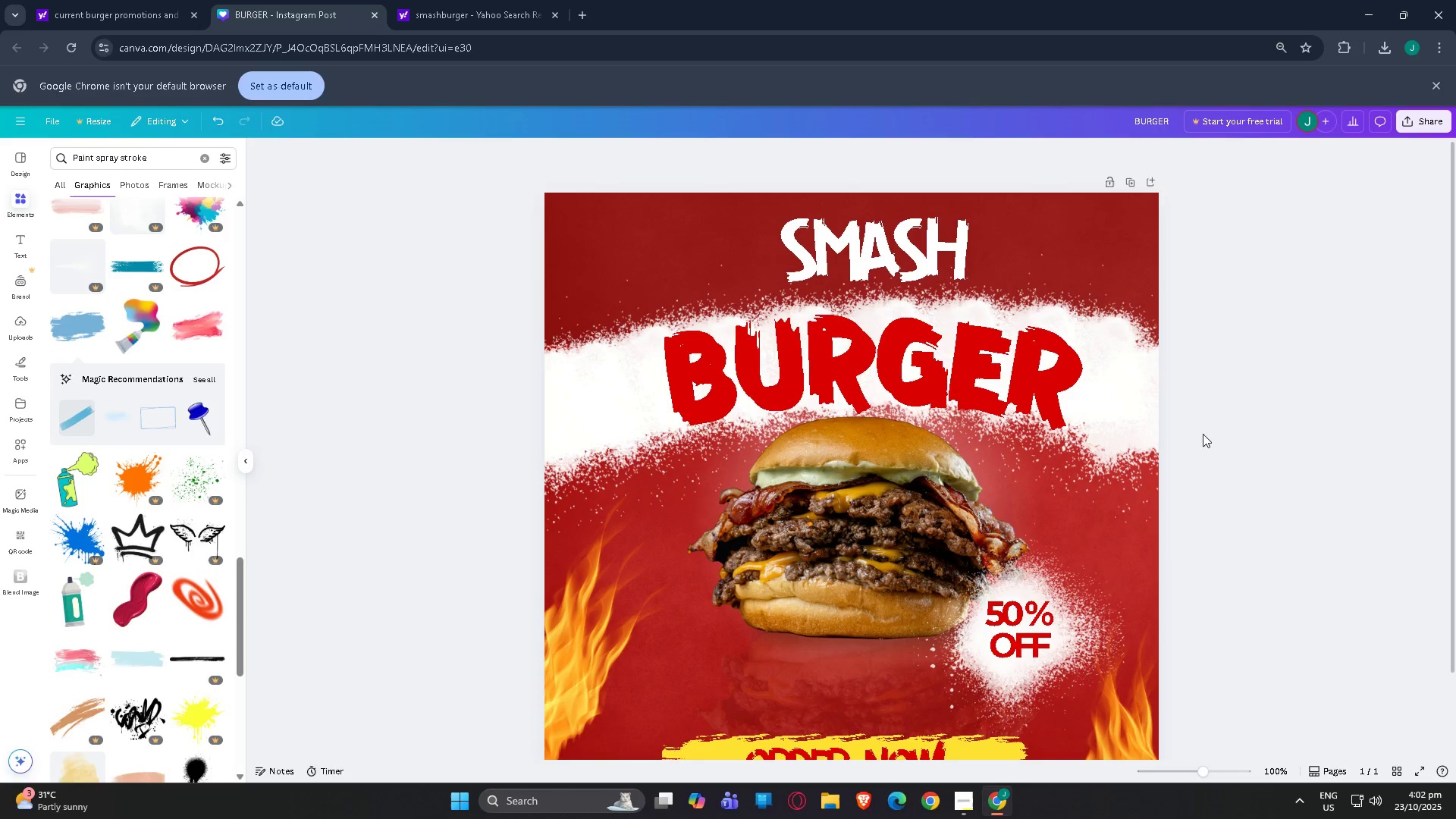 
scroll: coordinate [1146, 428], scroll_direction: none, amount: 0.0
 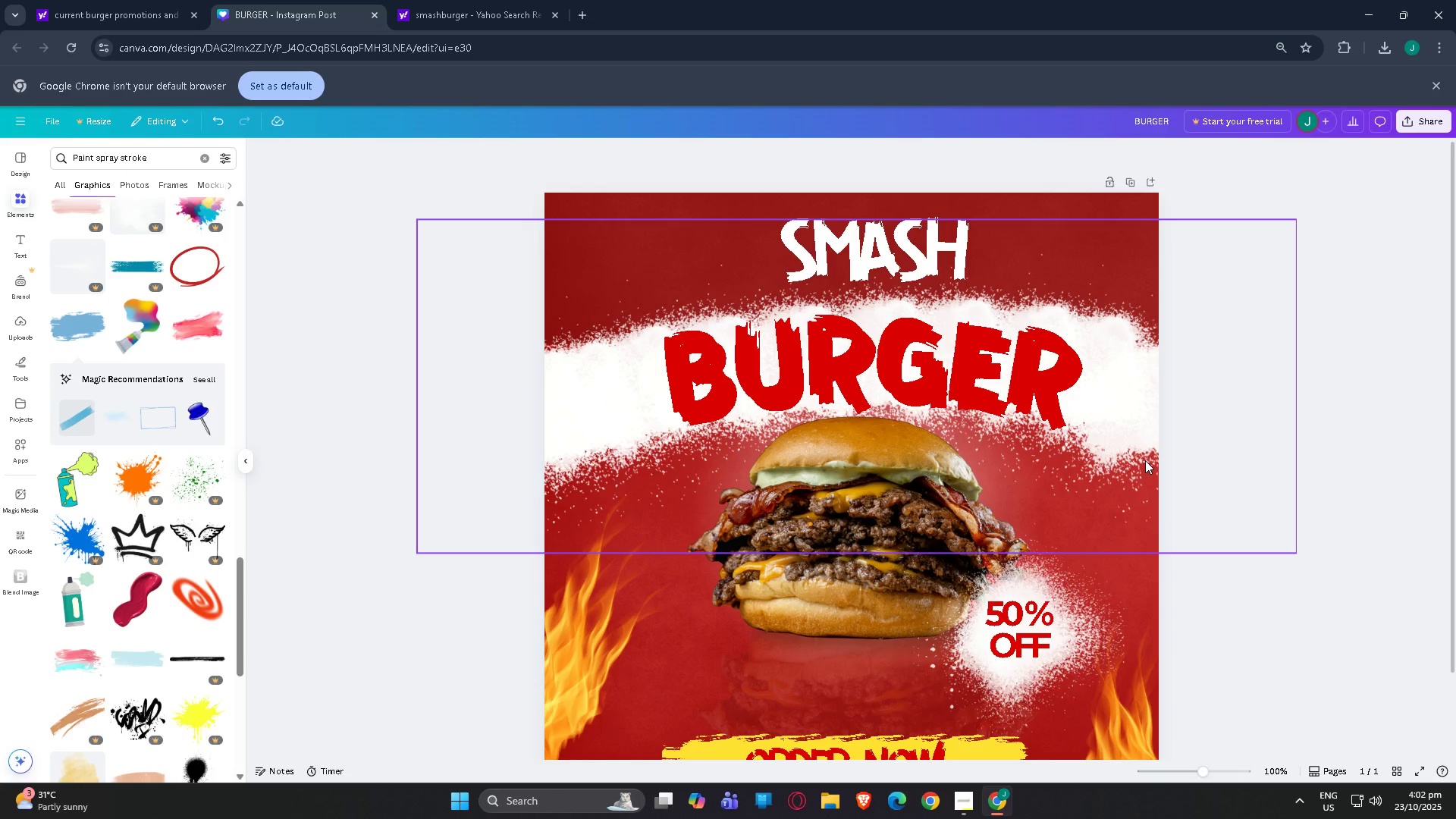 
scroll: coordinate [886, 410], scroll_direction: up, amount: 3.0
 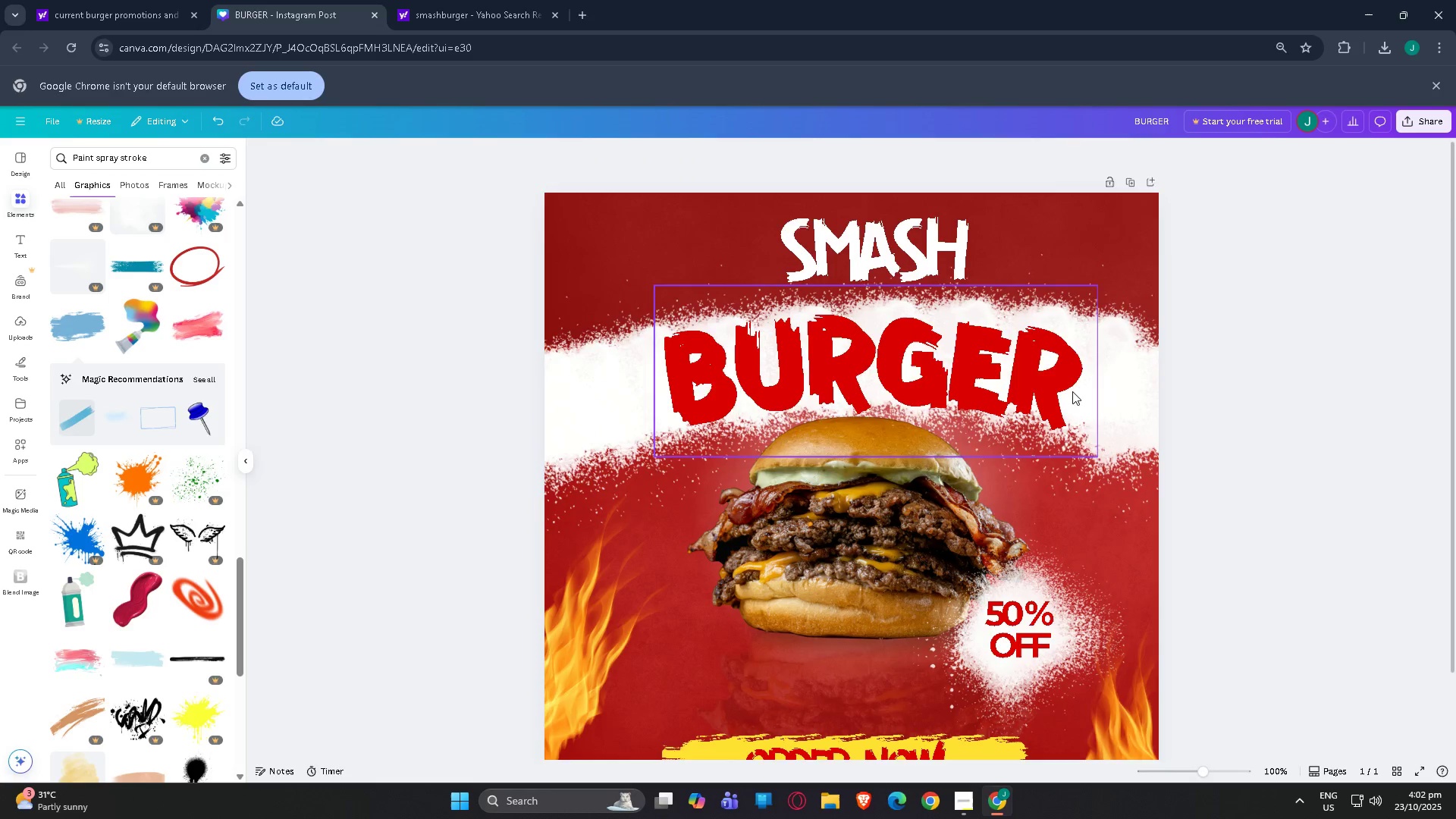 
scroll: coordinate [1077, 394], scroll_direction: none, amount: 0.0
 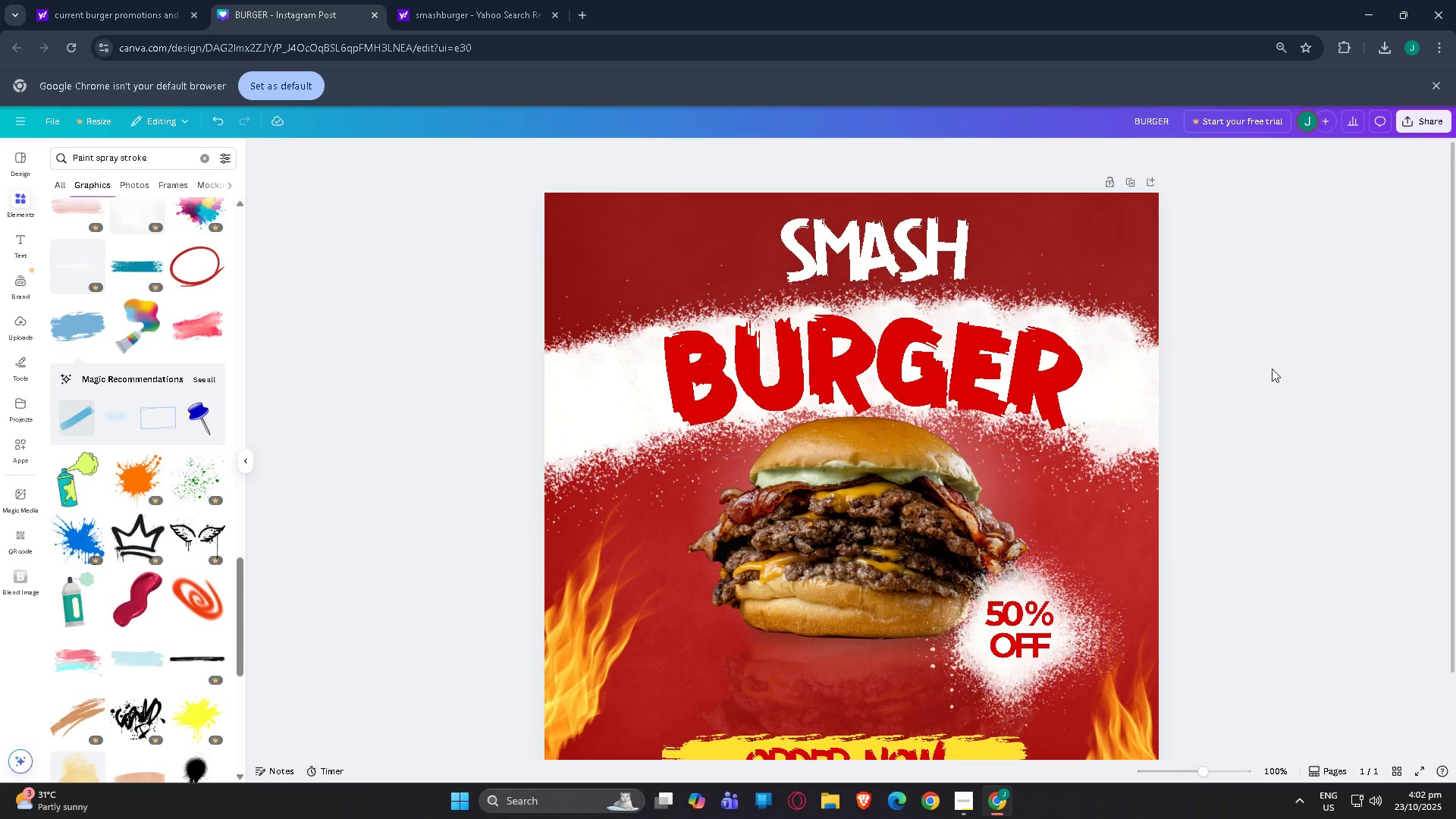 
left_click([1273, 368])
 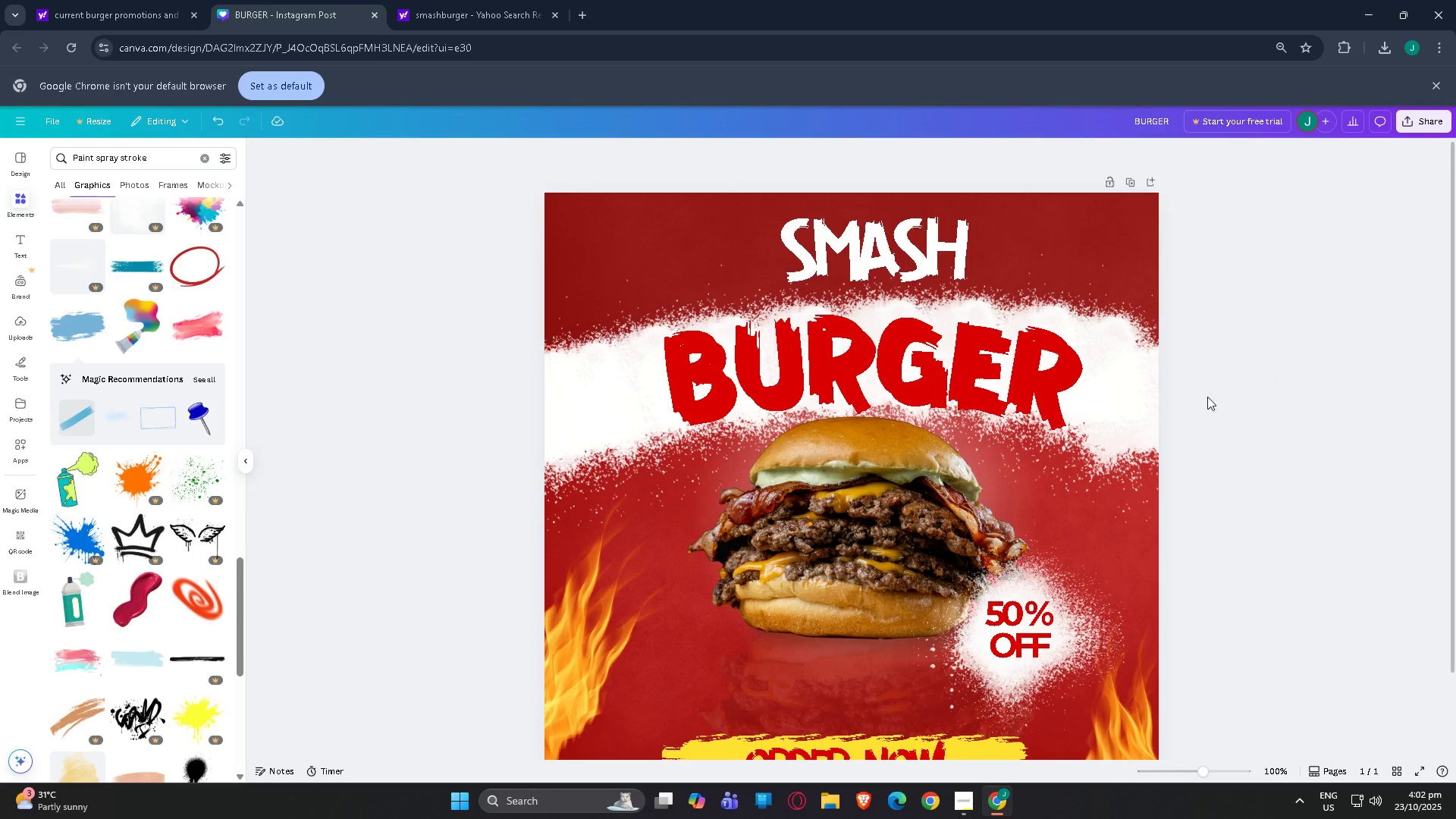 
scroll: coordinate [1166, 419], scroll_direction: down, amount: 1.0
 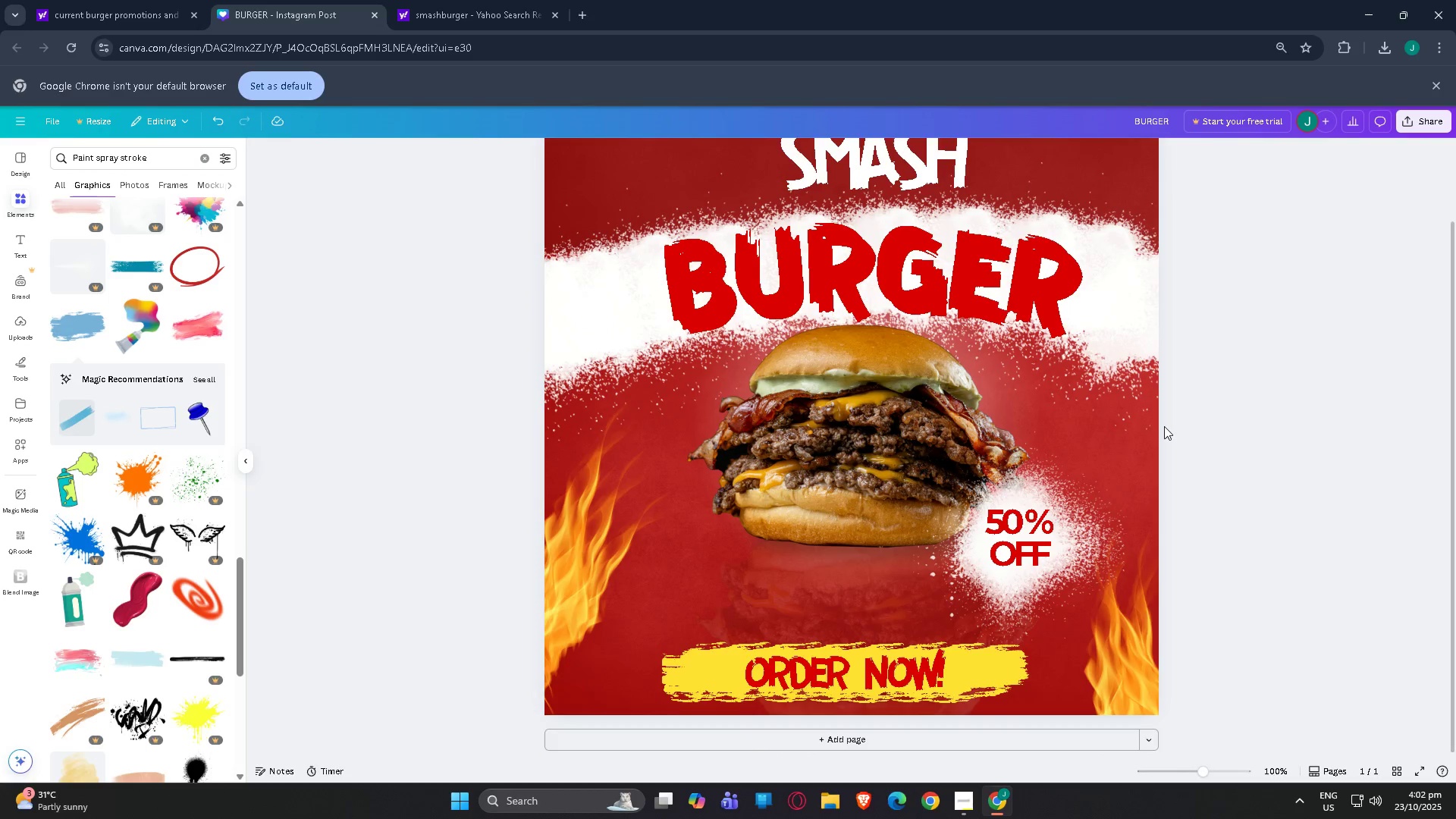 
scroll: coordinate [1163, 430], scroll_direction: up, amount: 2.0
 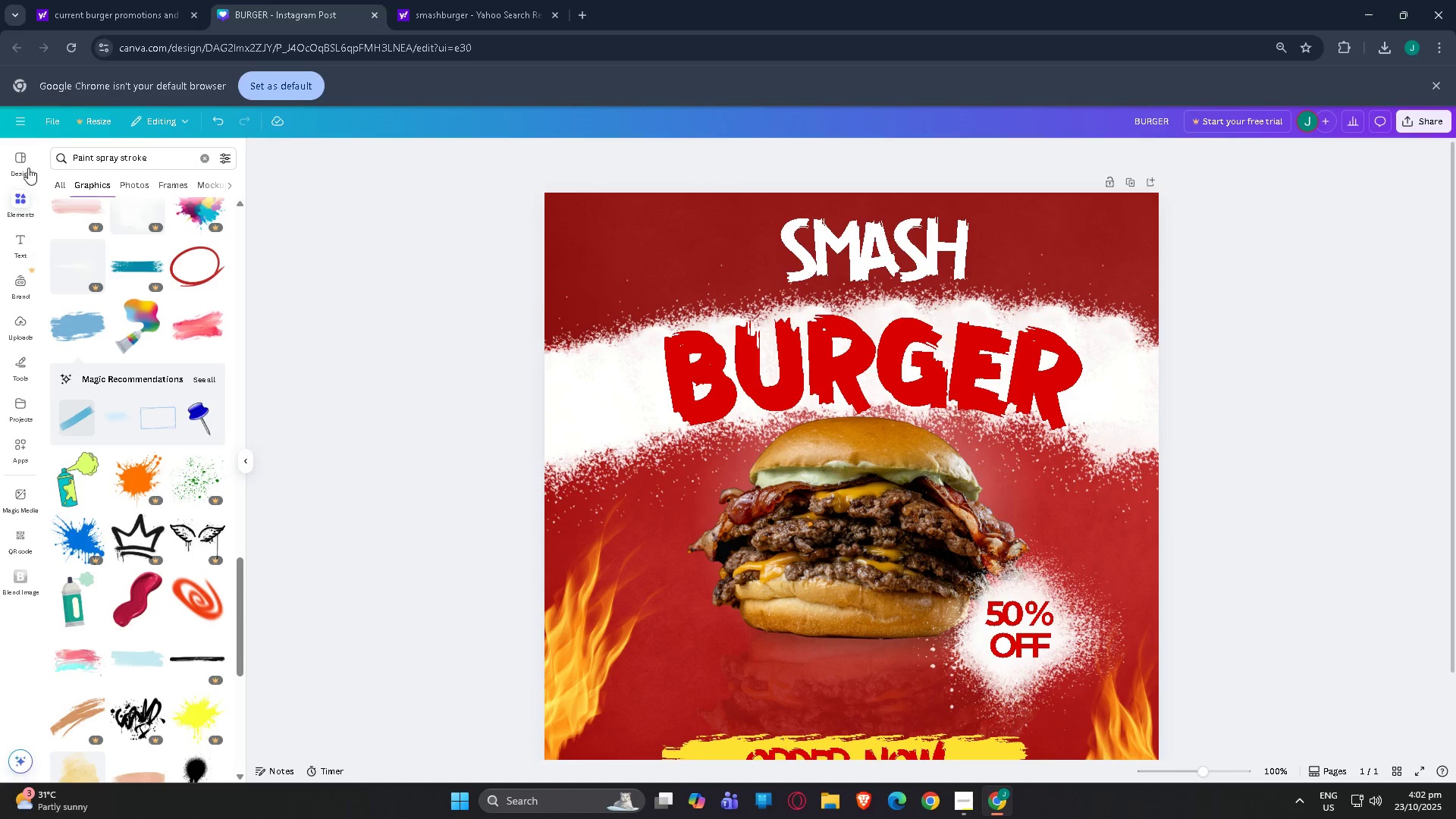 
wait(5.73)
 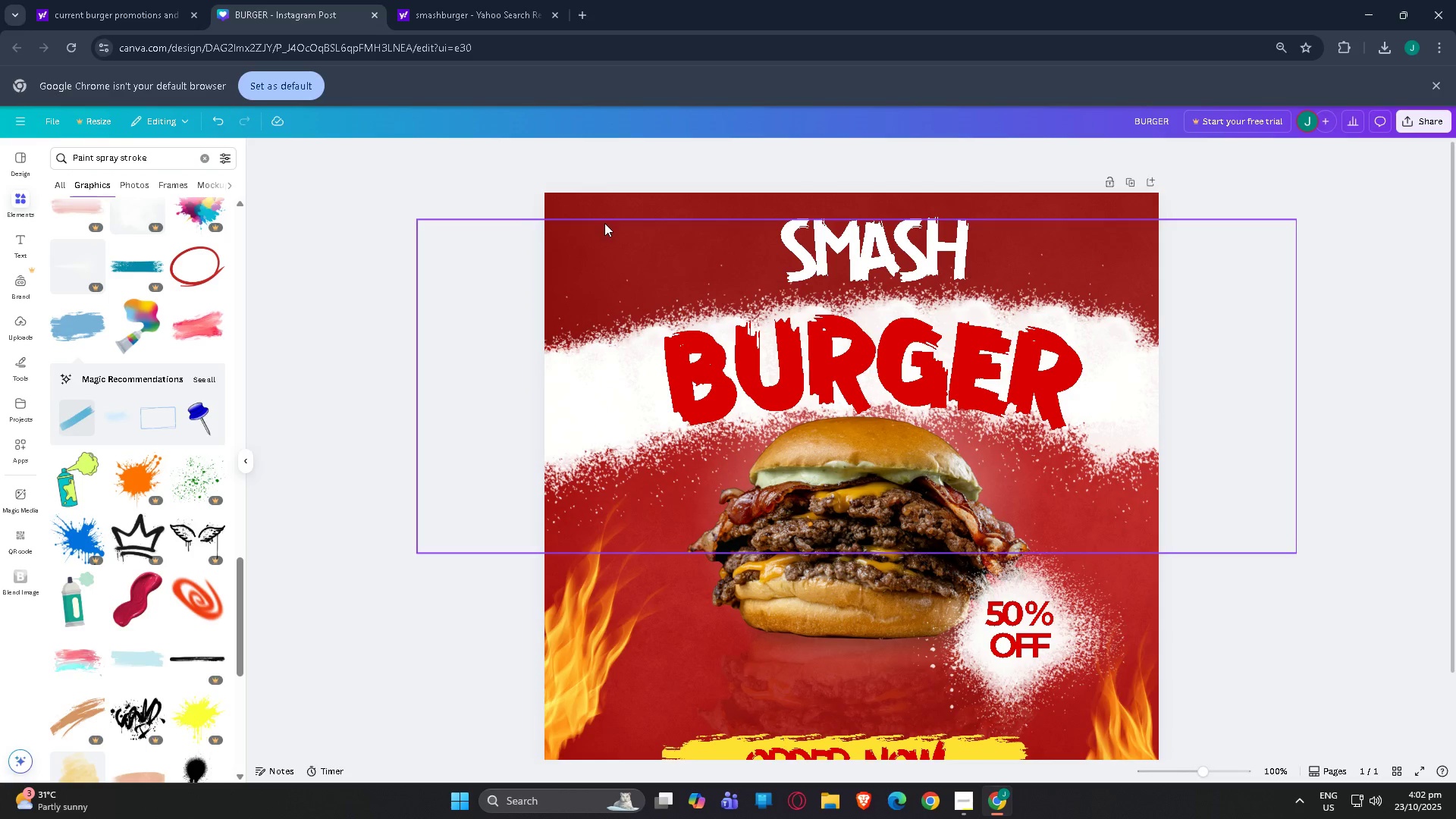 
left_click([18, 320])
 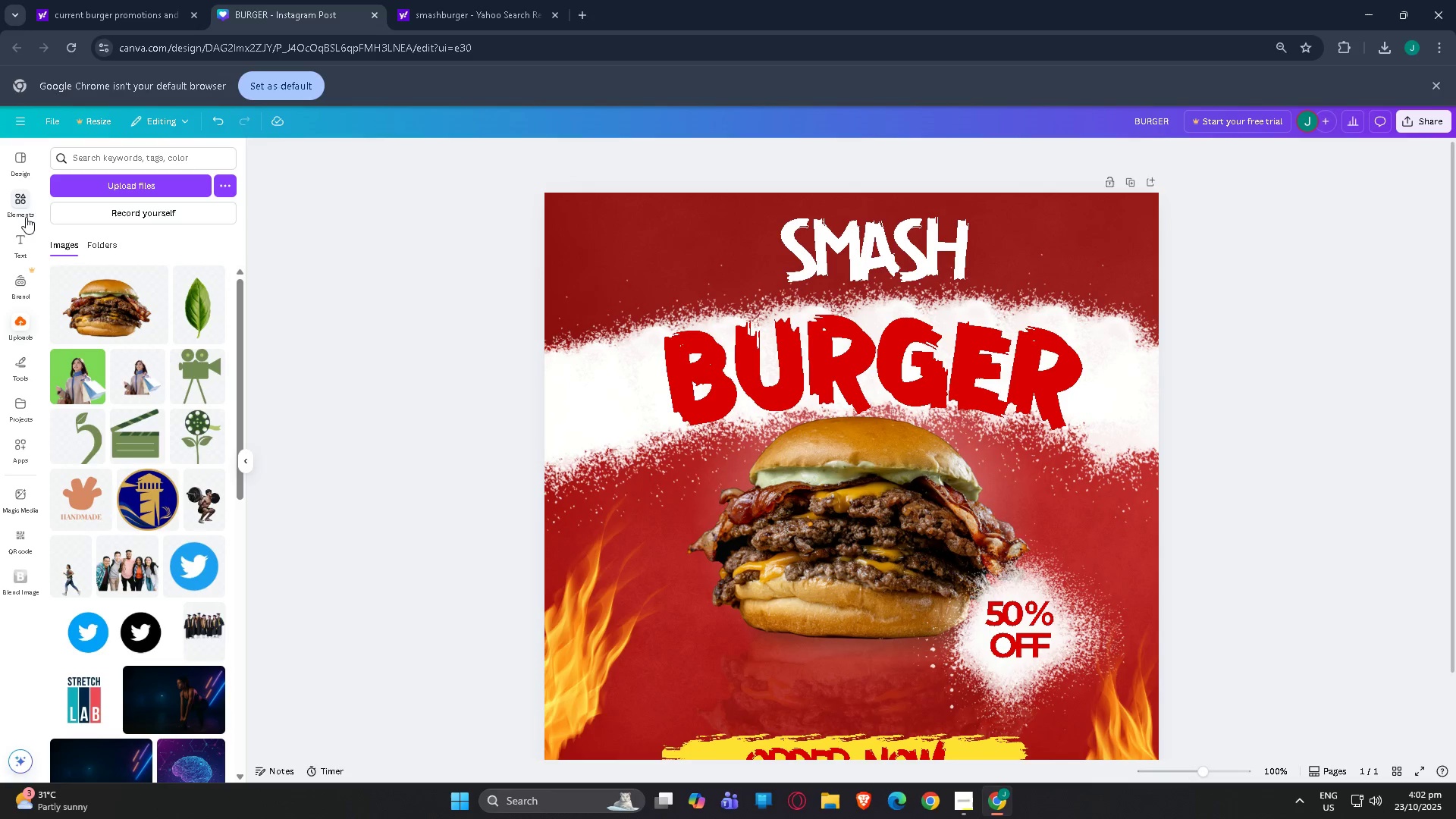 
left_click([25, 202])
 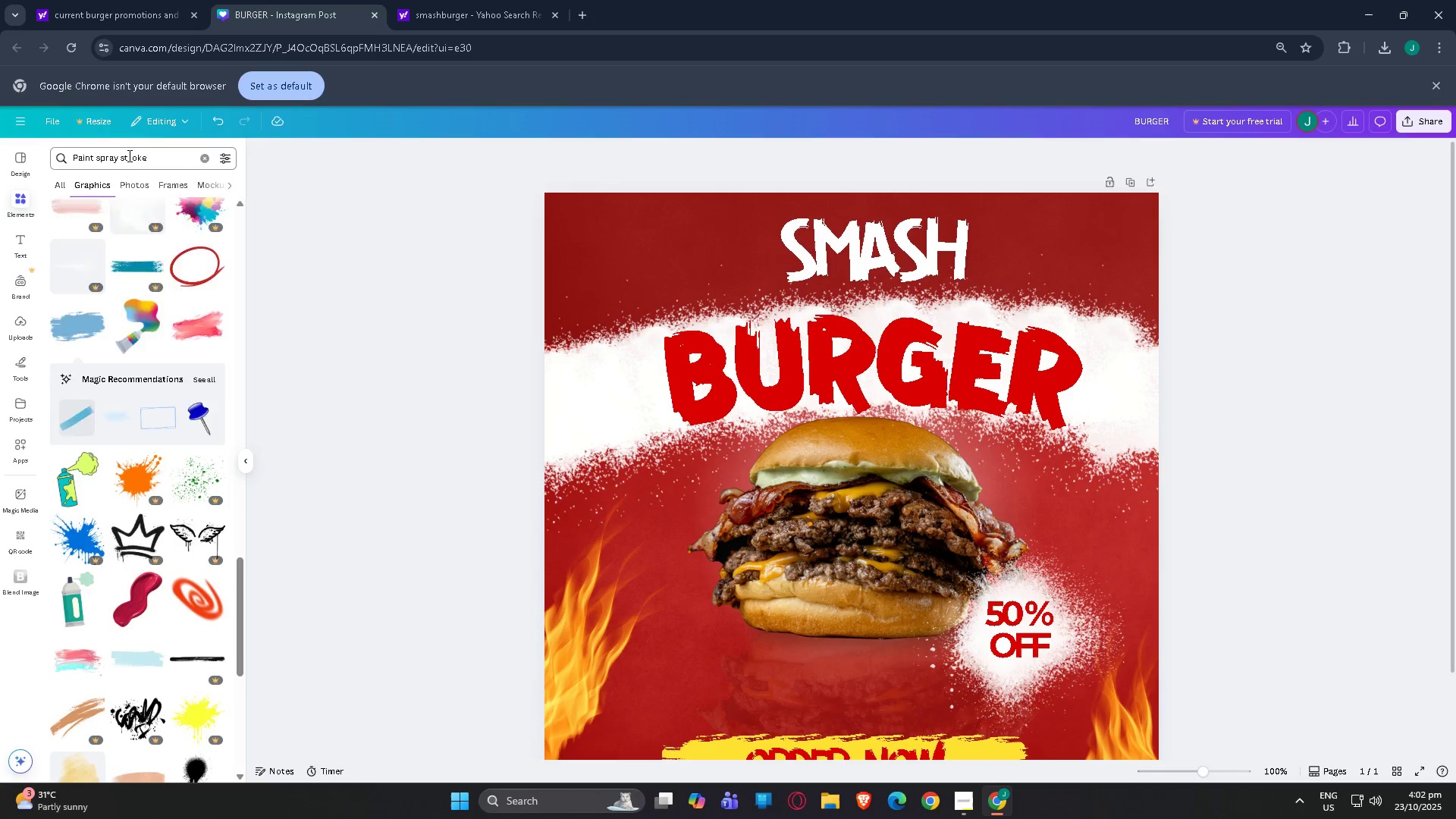 
left_click([128, 155])
 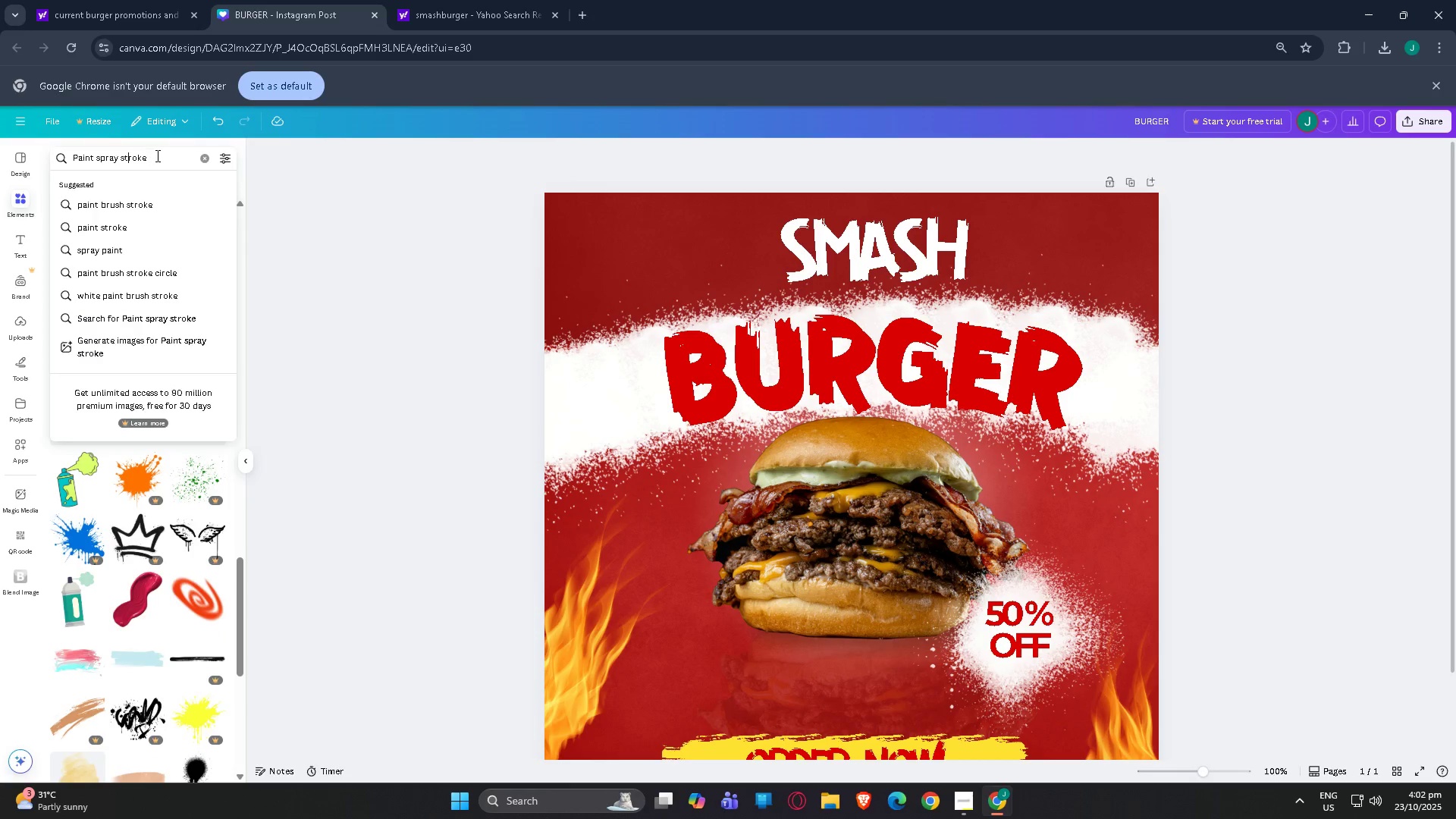 
left_click_drag(start_coordinate=[156, 155], to_coordinate=[0, 179])
 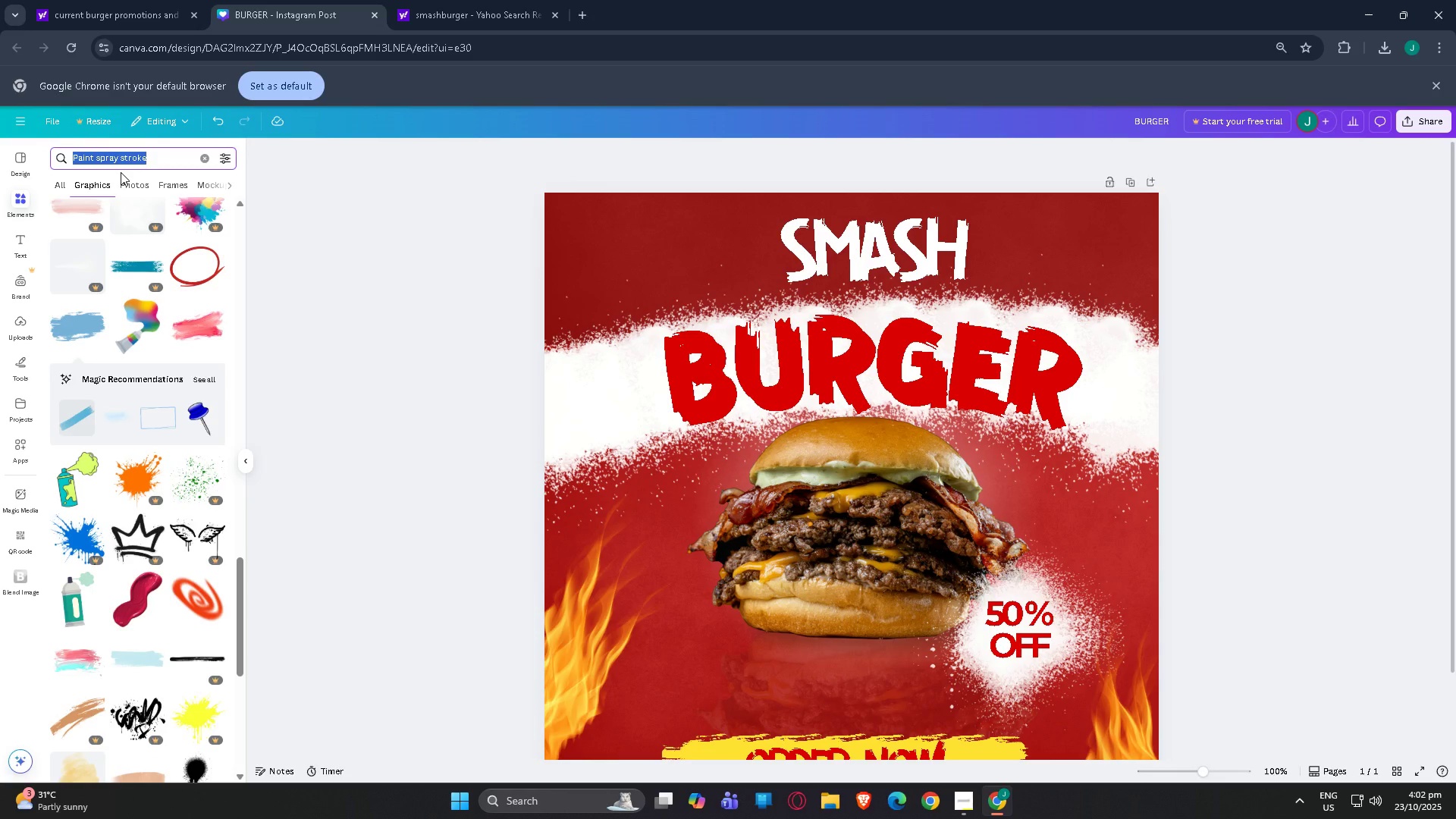 
type(element)
 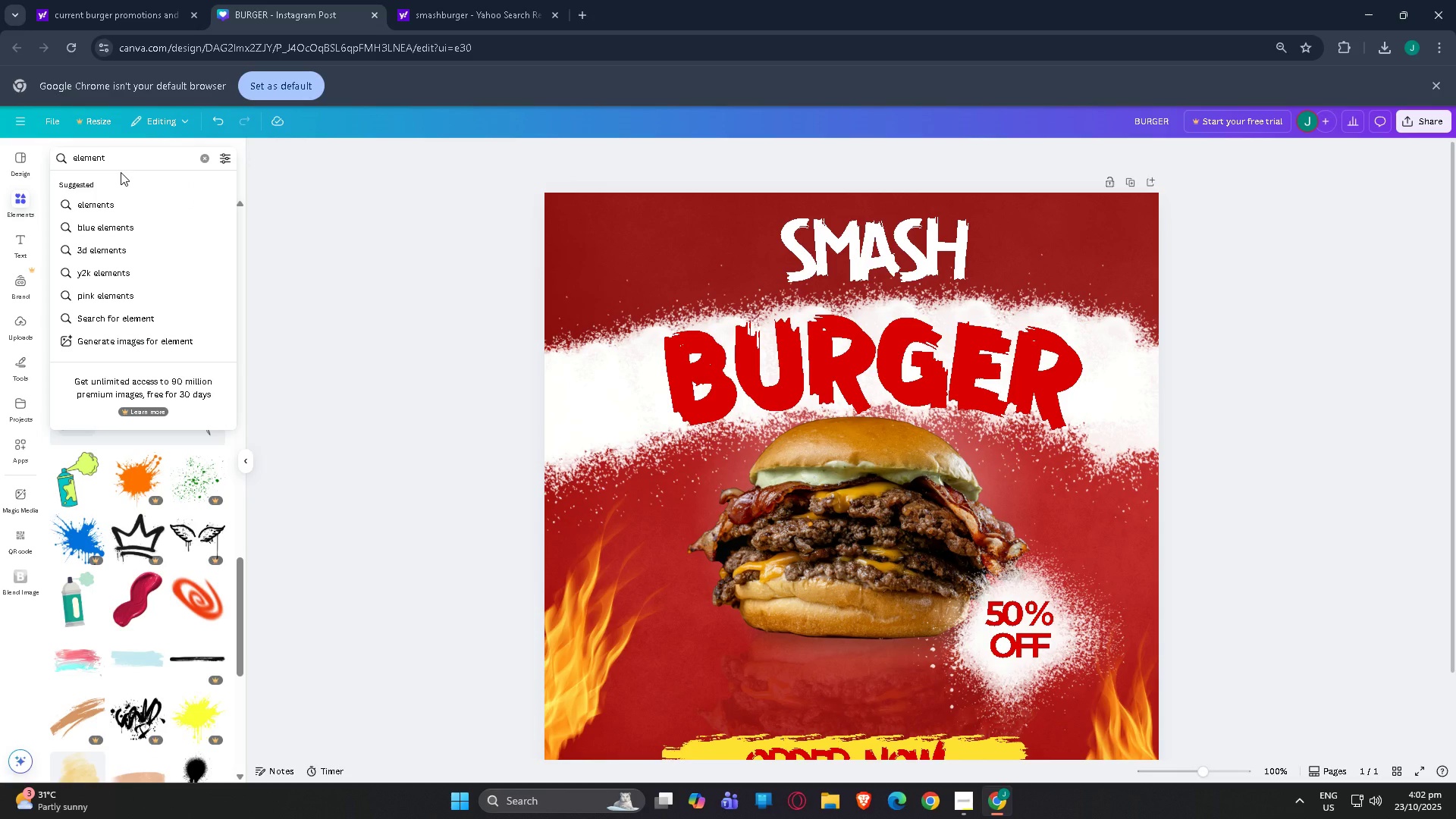 
hold_key(key=Backspace, duration=0.81)
 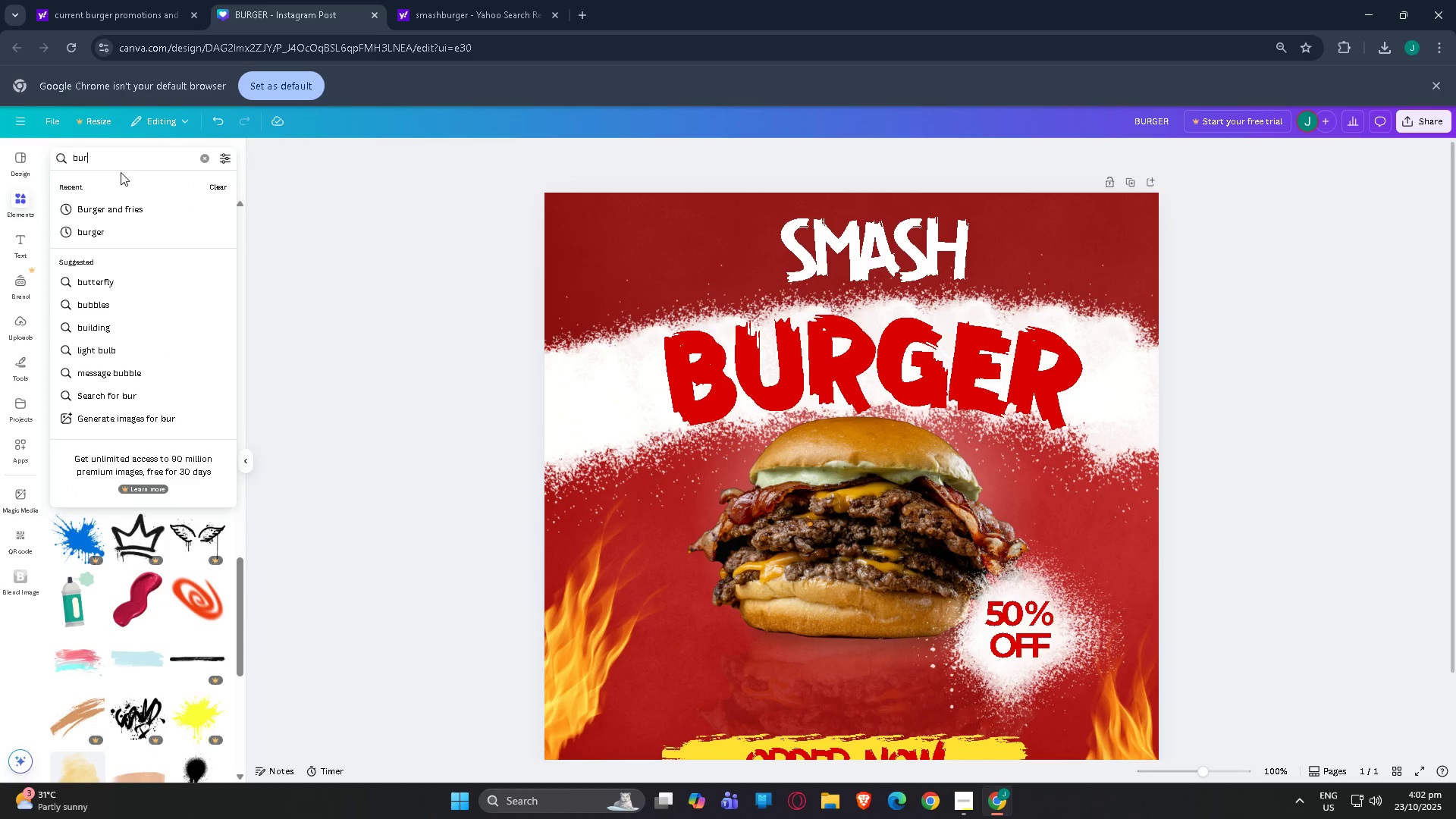 
type(burger s)
key(Backspace)
type(logo)
 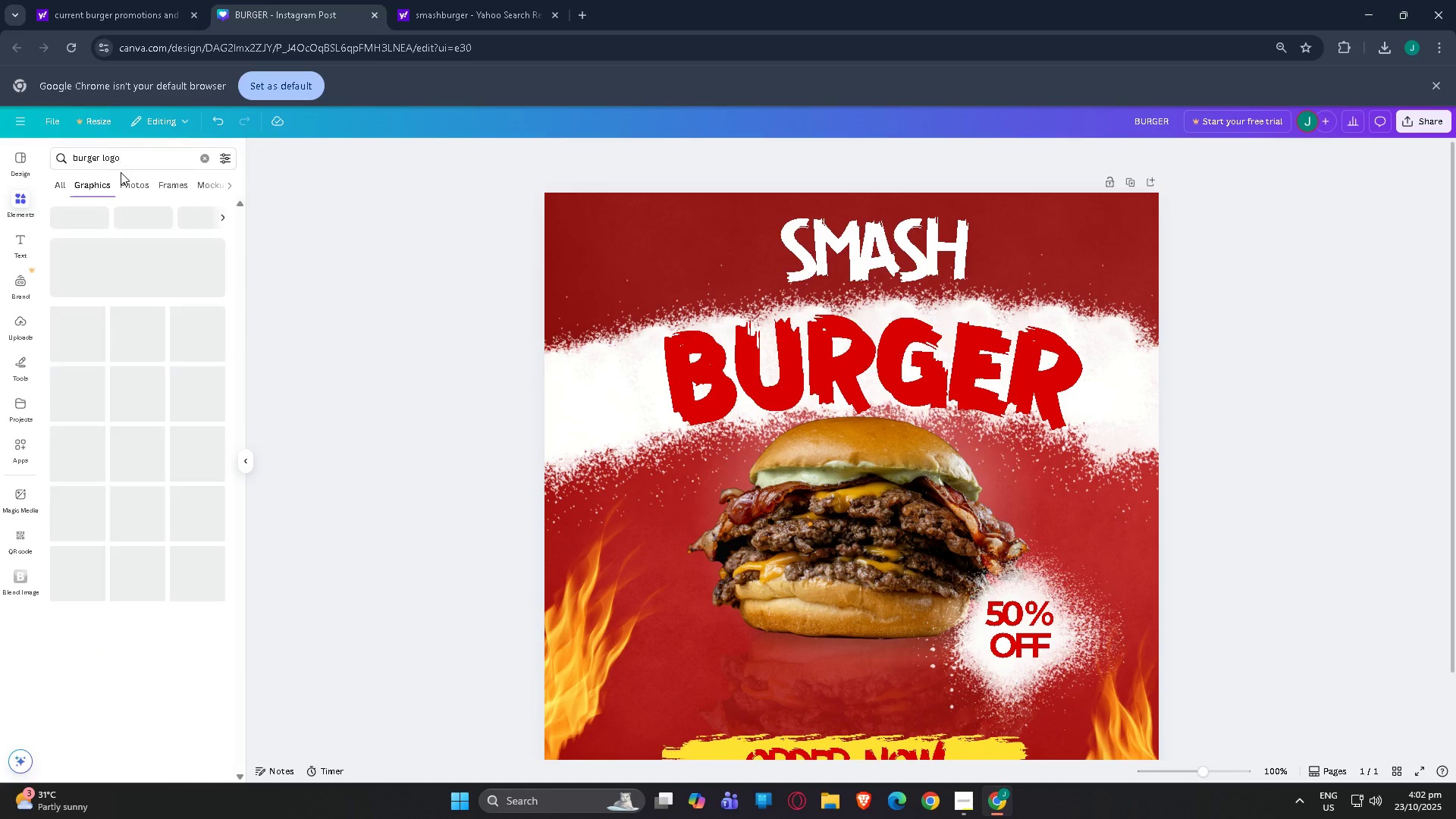 
key(Enter)
 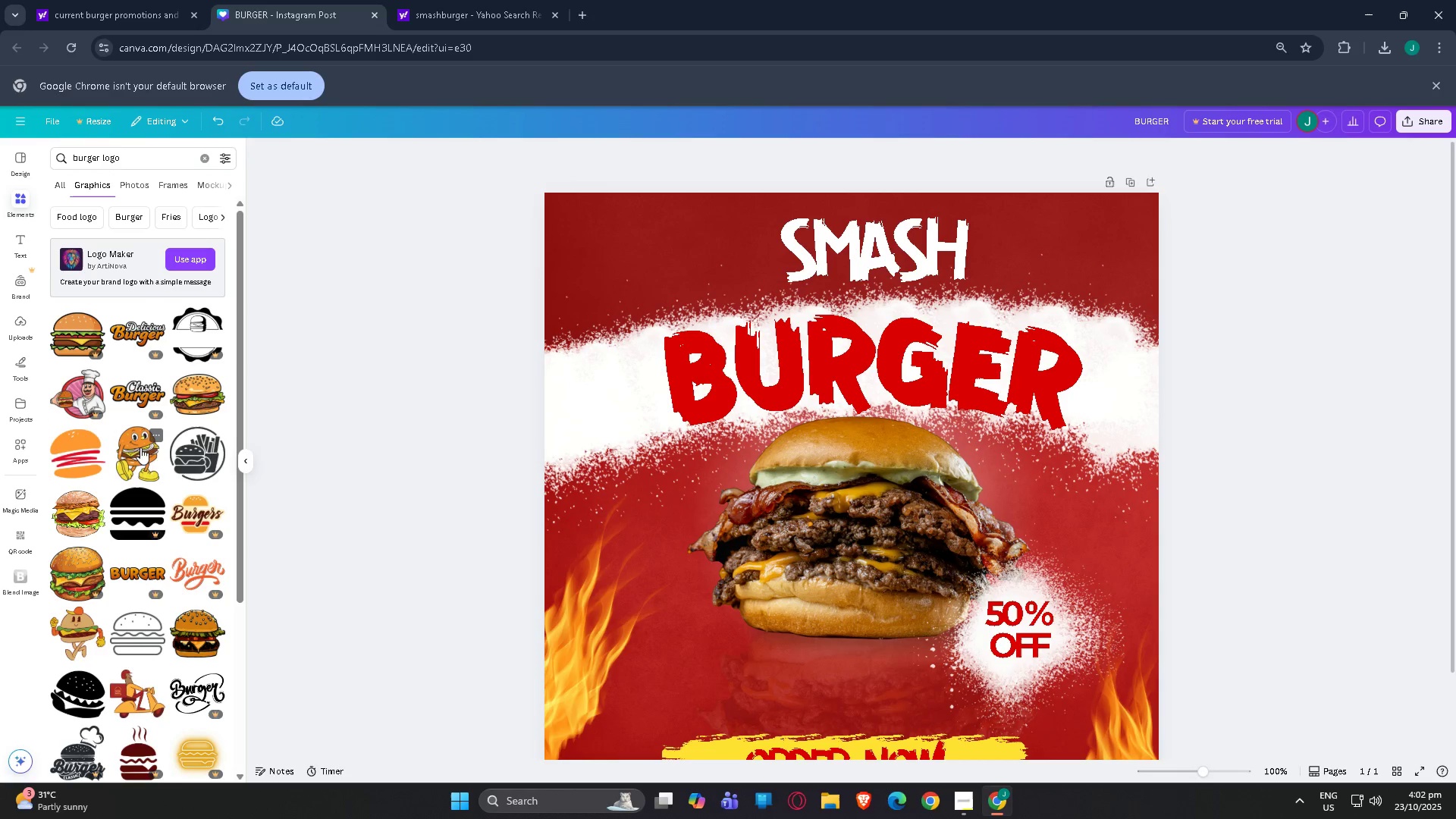 
scroll: coordinate [214, 512], scroll_direction: down, amount: 6.0
 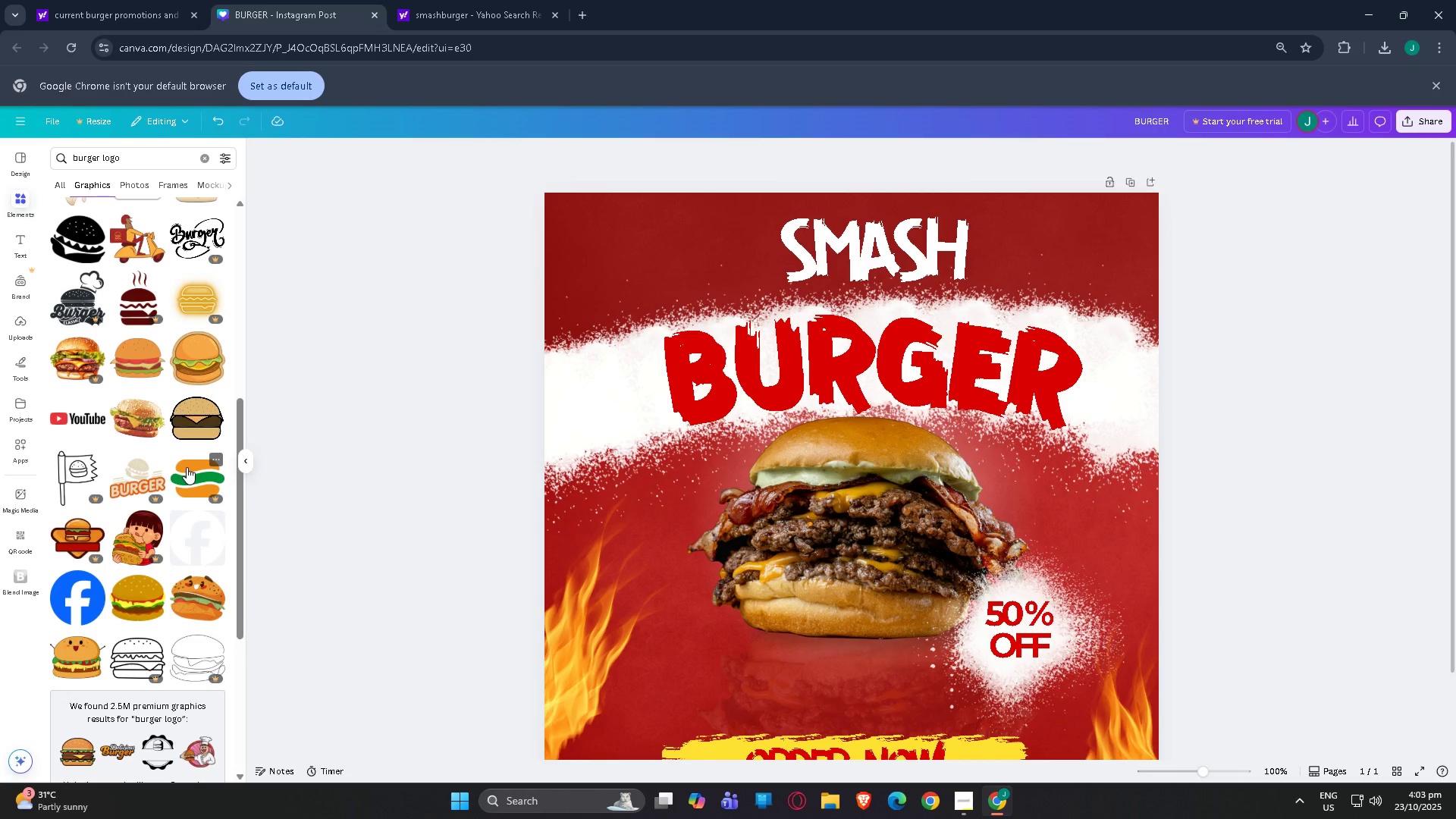 
scroll: coordinate [148, 450], scroll_direction: up, amount: 8.0
 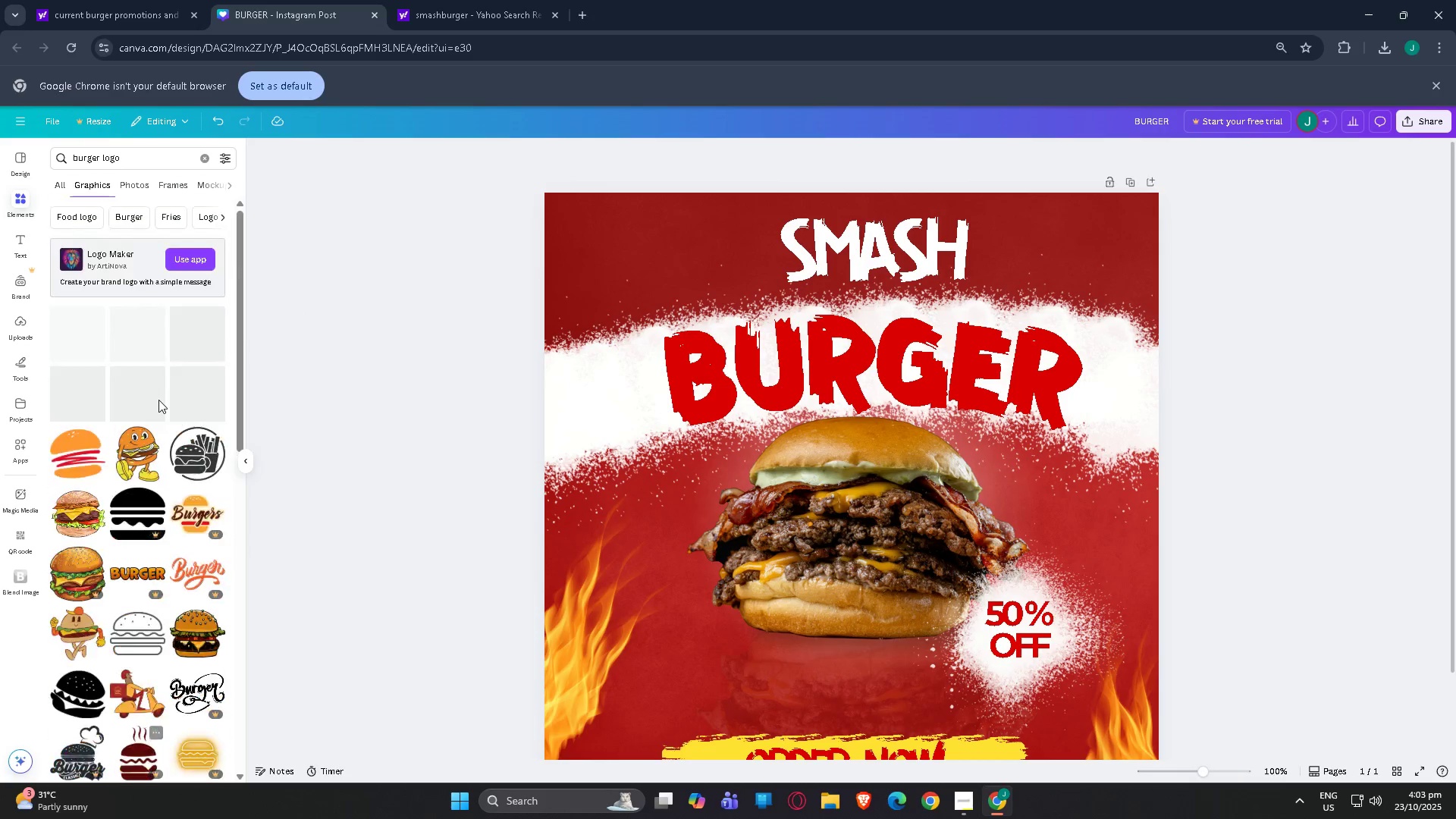 
mouse_move([157, 394])
 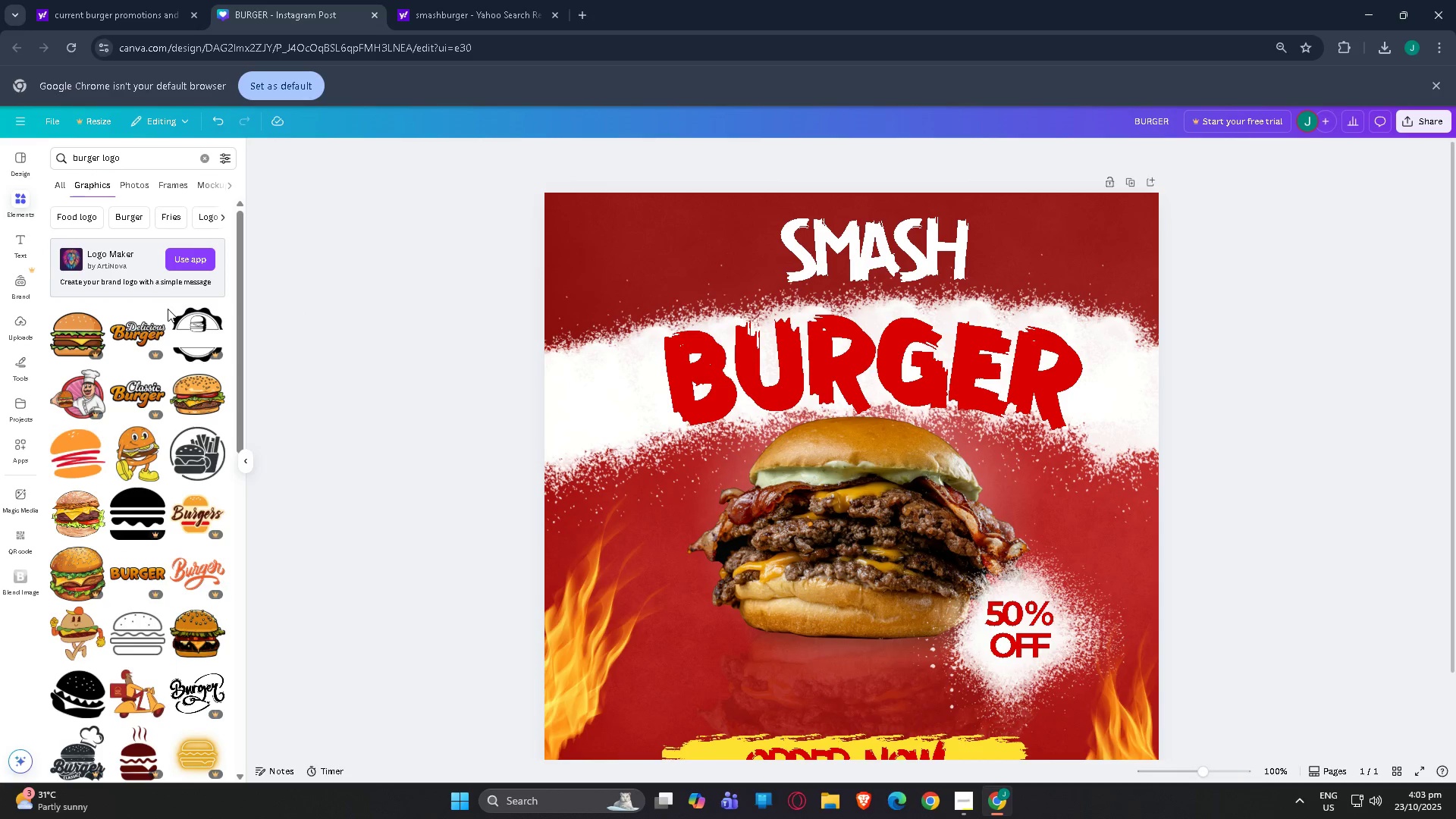 
scroll: coordinate [165, 333], scroll_direction: down, amount: 15.0
 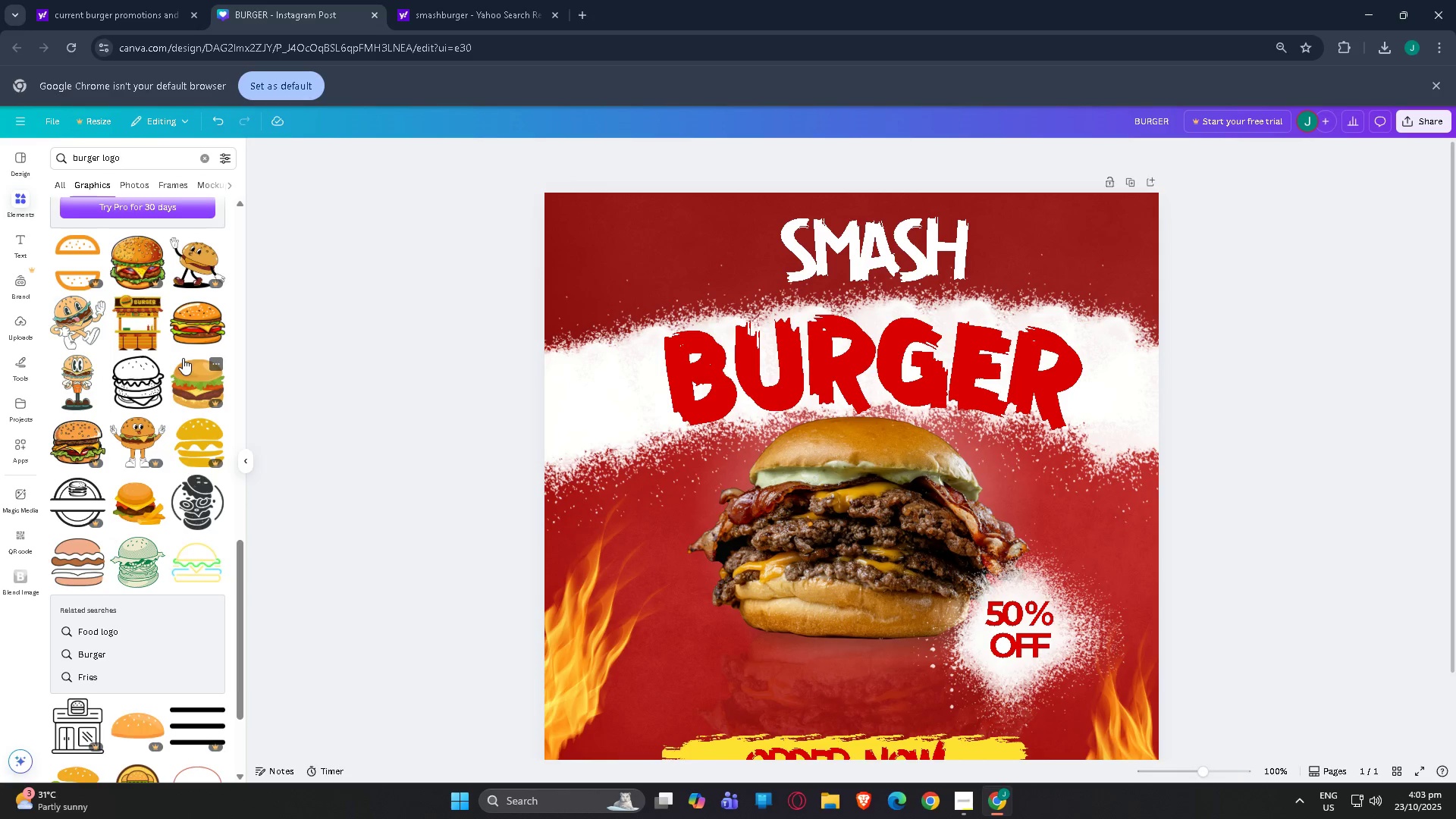 
mouse_move([146, 404])
 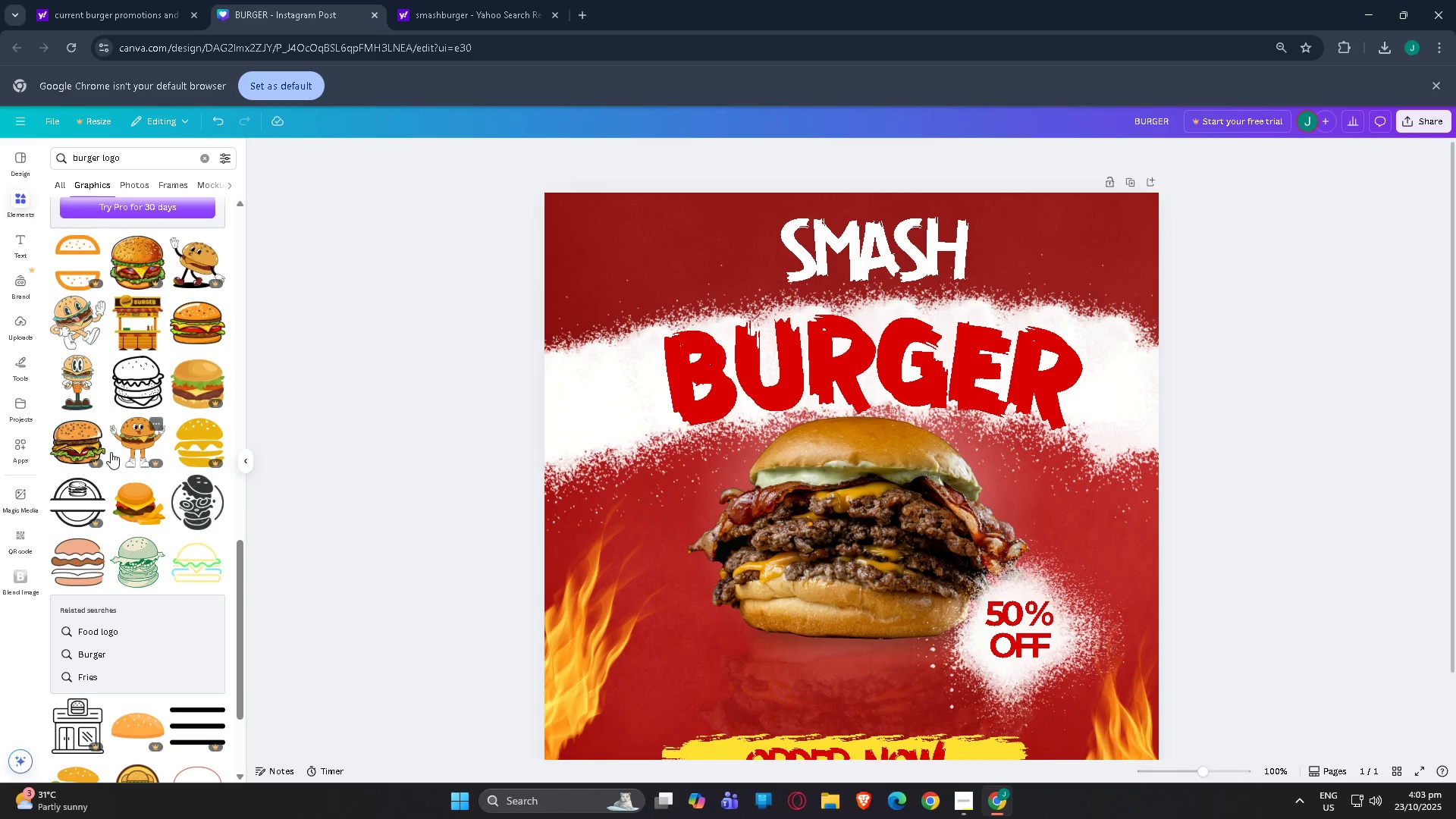 
scroll: coordinate [110, 454], scroll_direction: down, amount: 3.0
 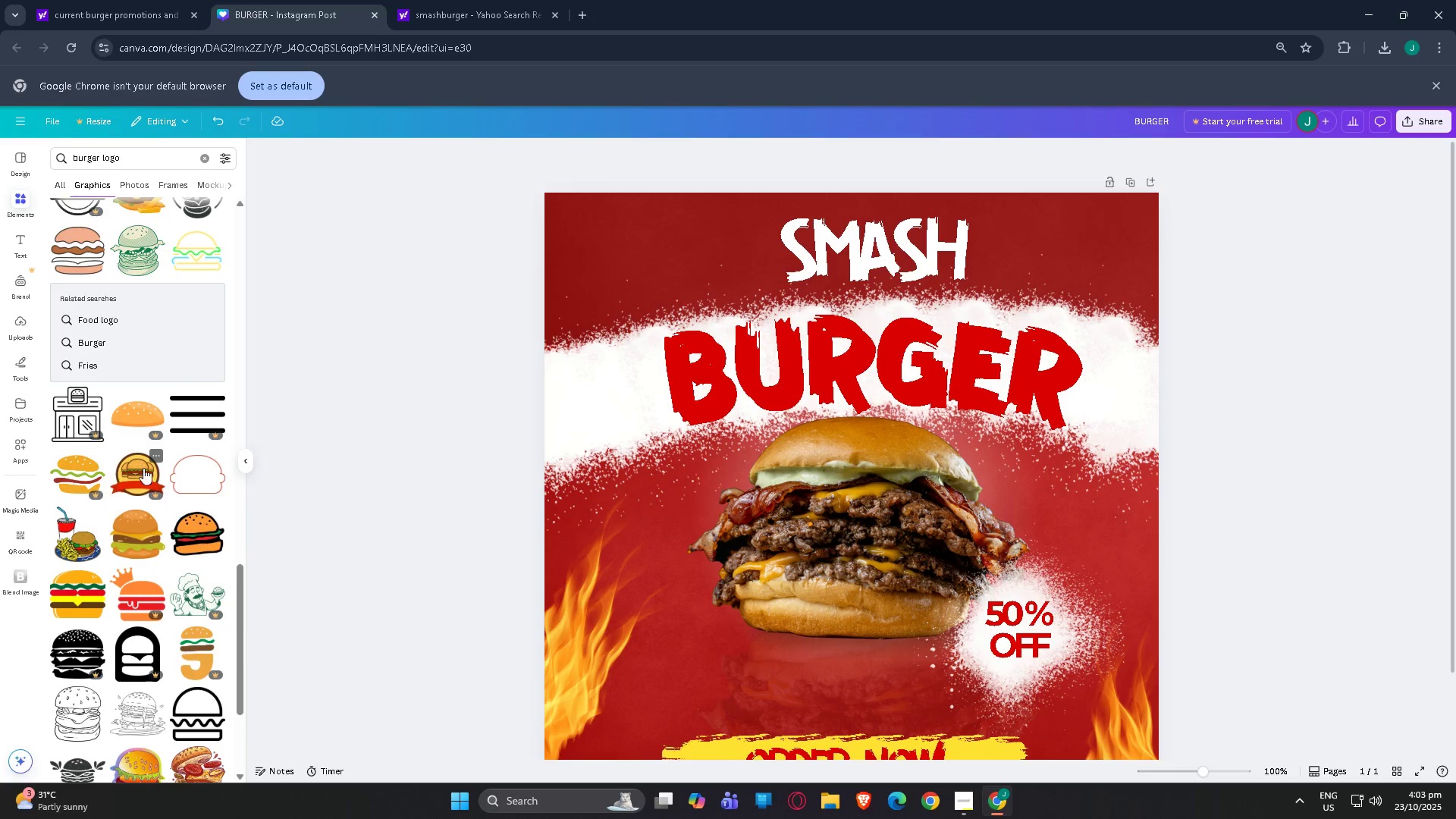 
left_click([190, 477])
 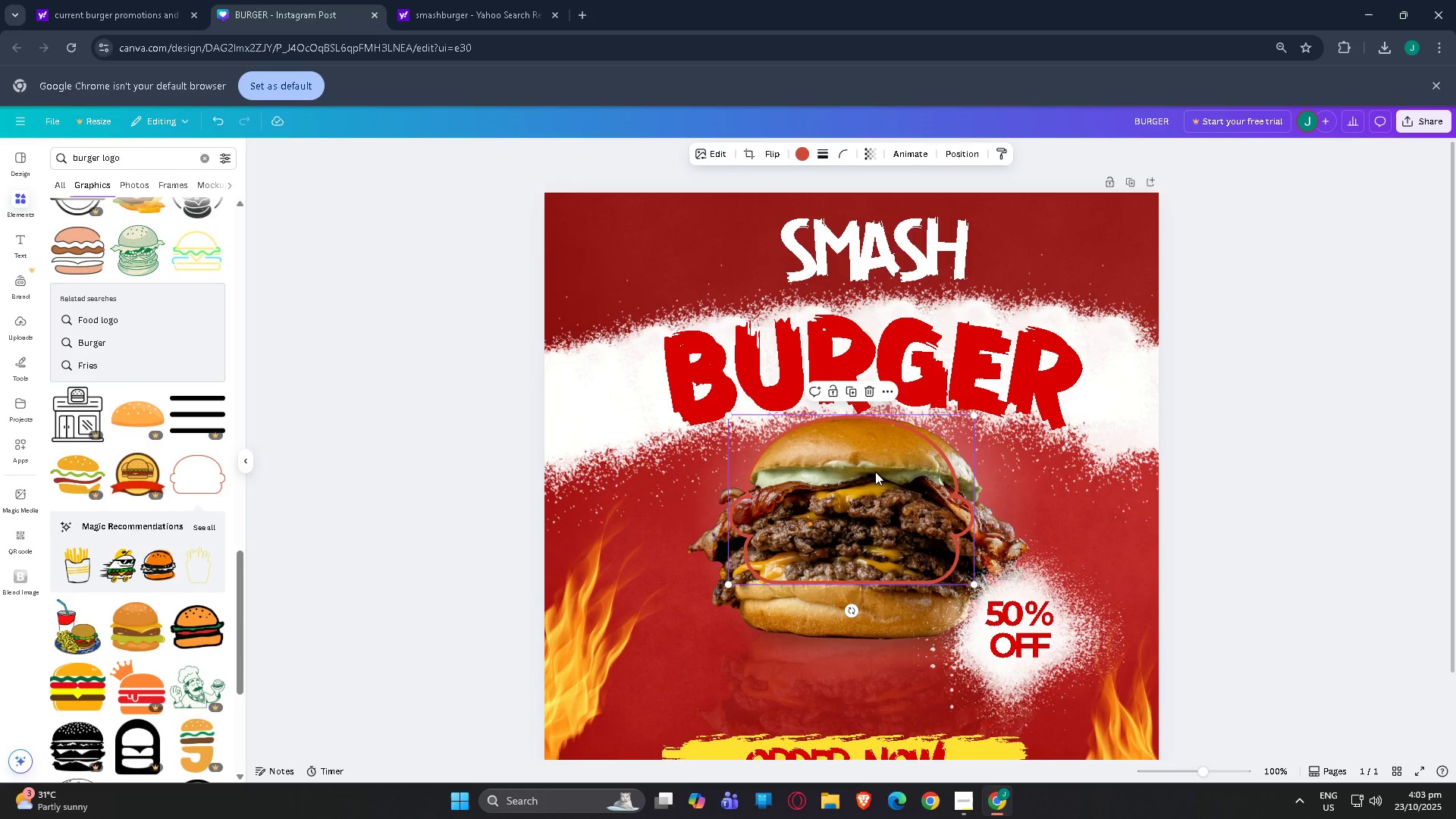 
left_click_drag(start_coordinate=[894, 534], to_coordinate=[699, 302])
 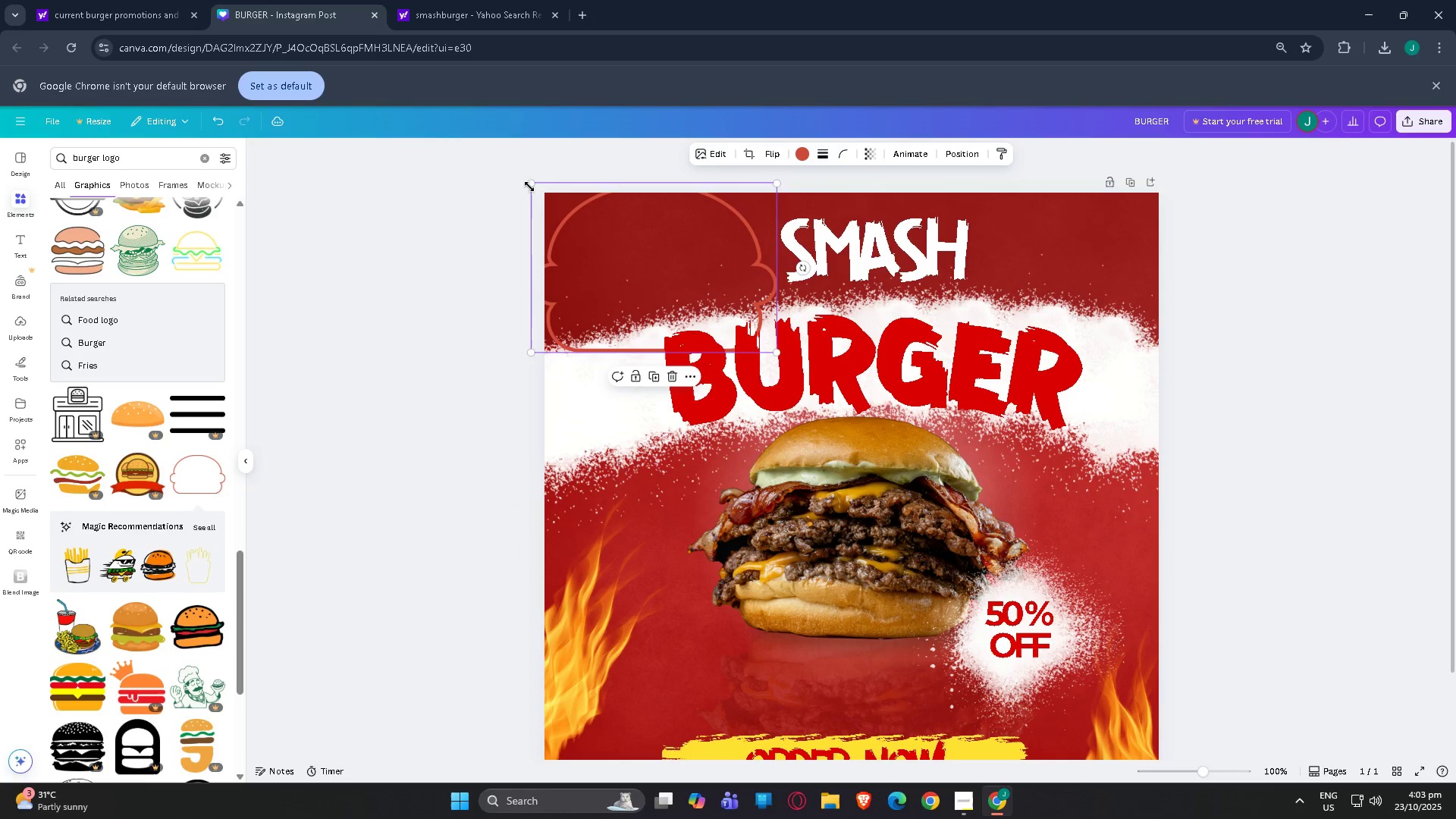 
left_click_drag(start_coordinate=[529, 186], to_coordinate=[664, 272])
 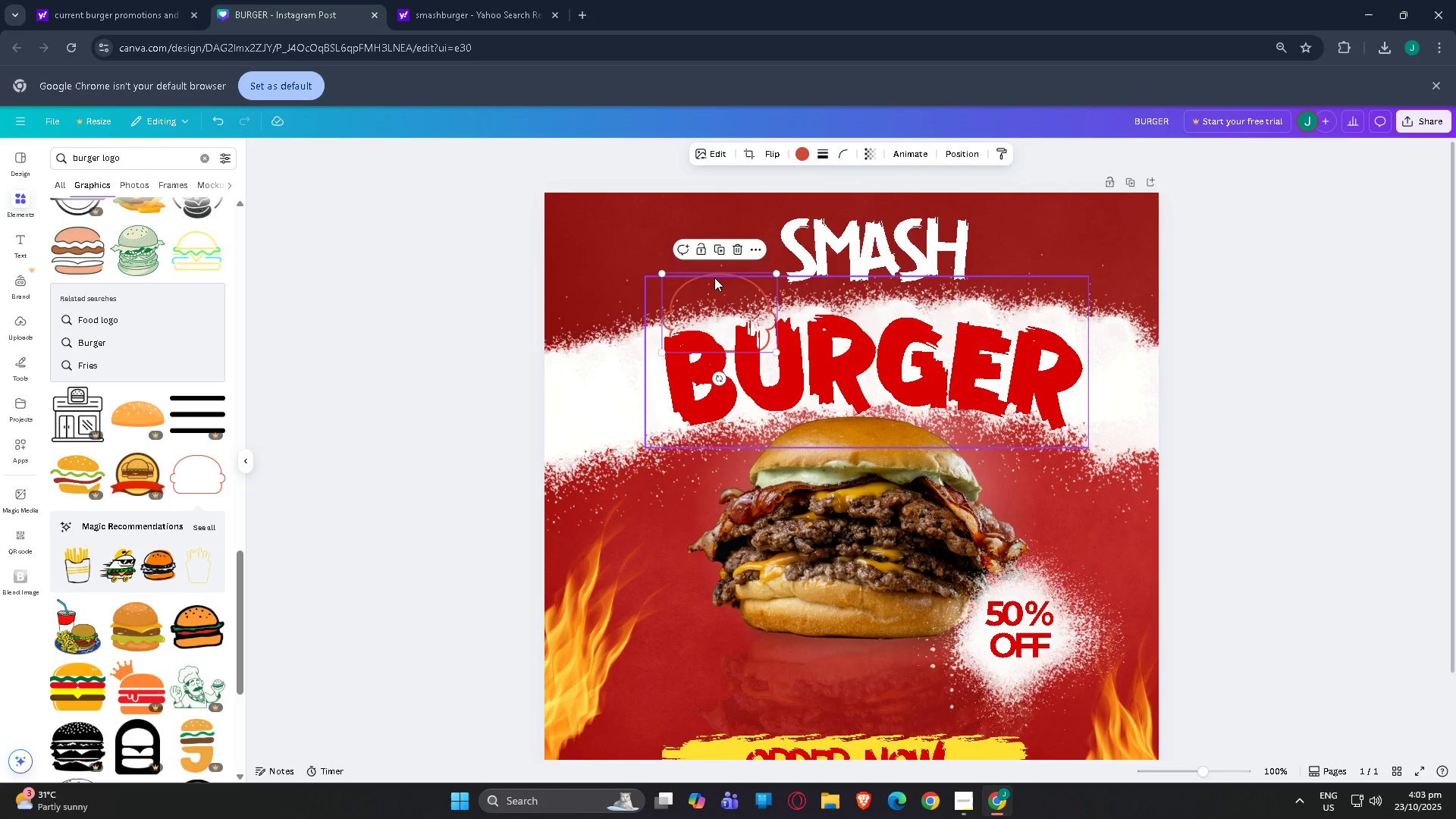 
key(Control+Z)
 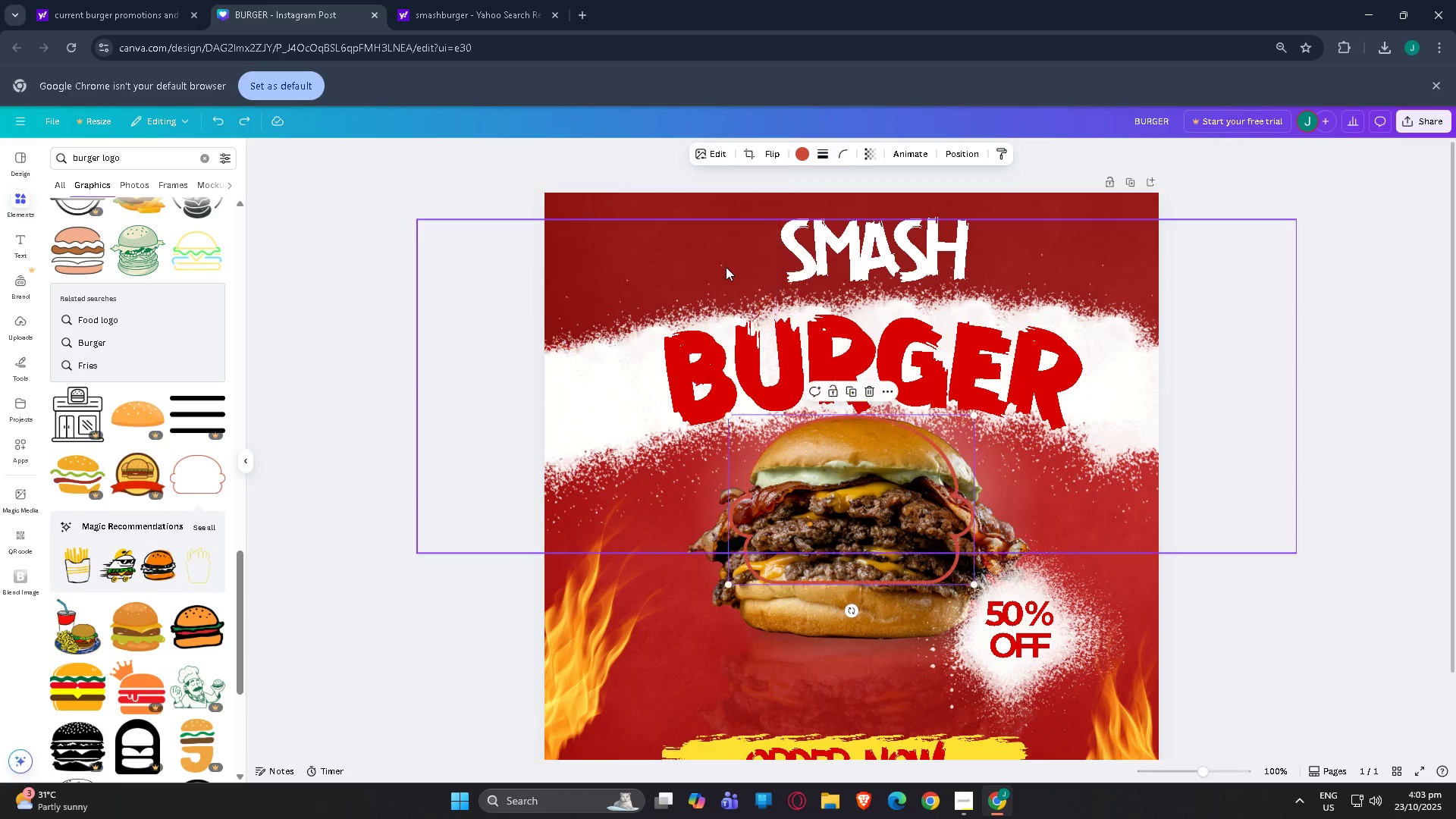 
key(Control+Z)
 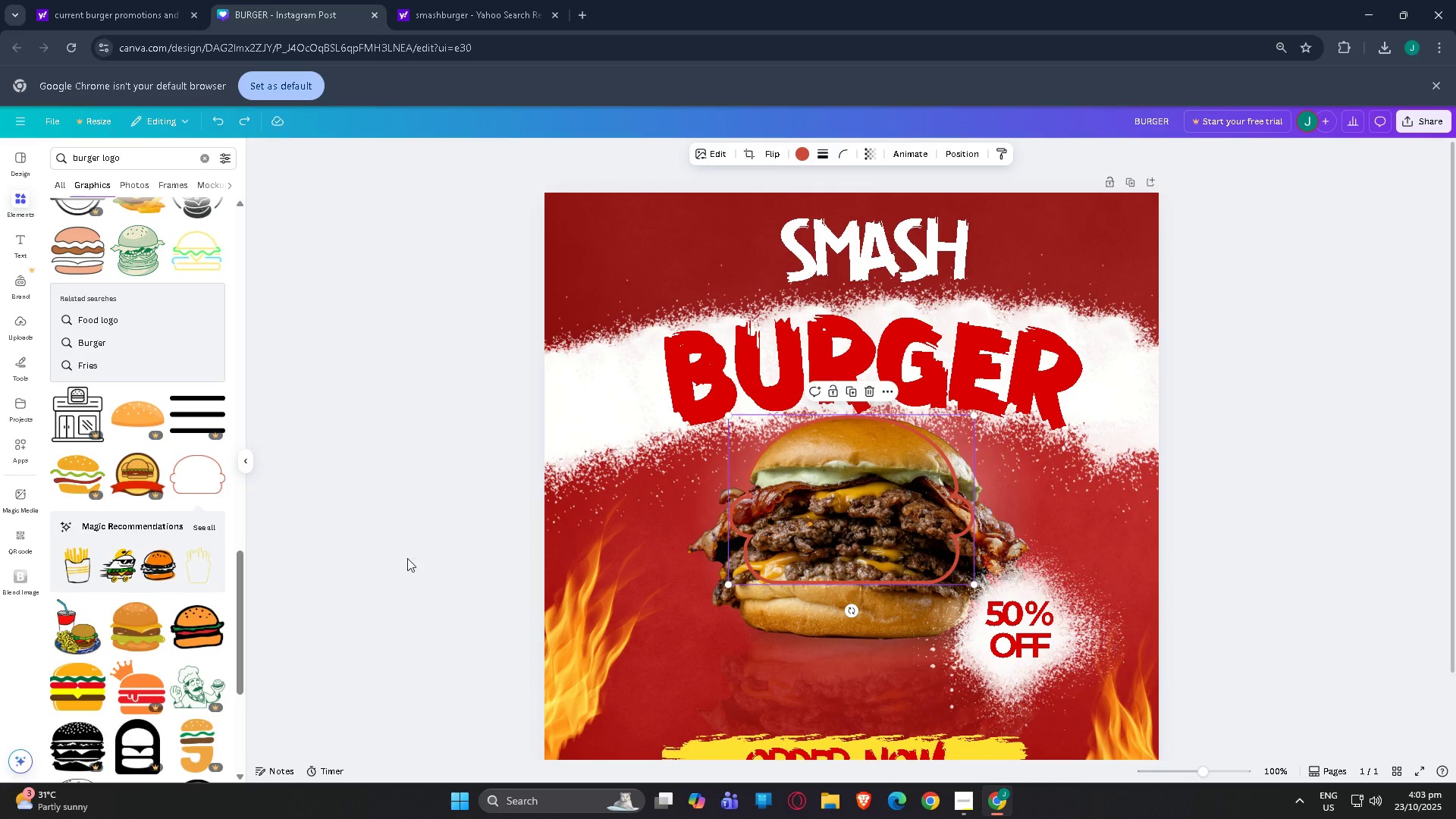 
key(Control+Z)
 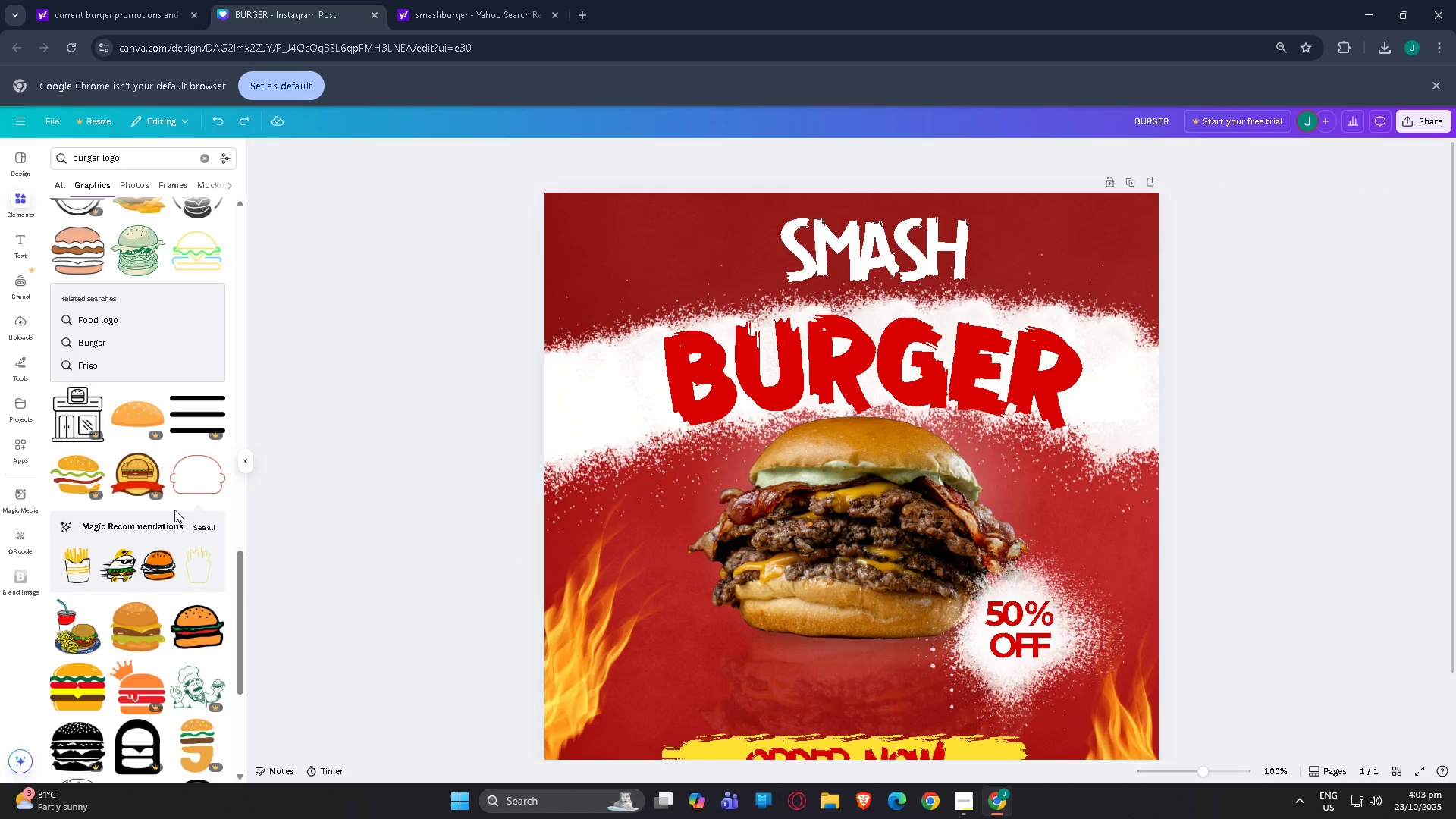 
scroll: coordinate [174, 510], scroll_direction: down, amount: 6.0
 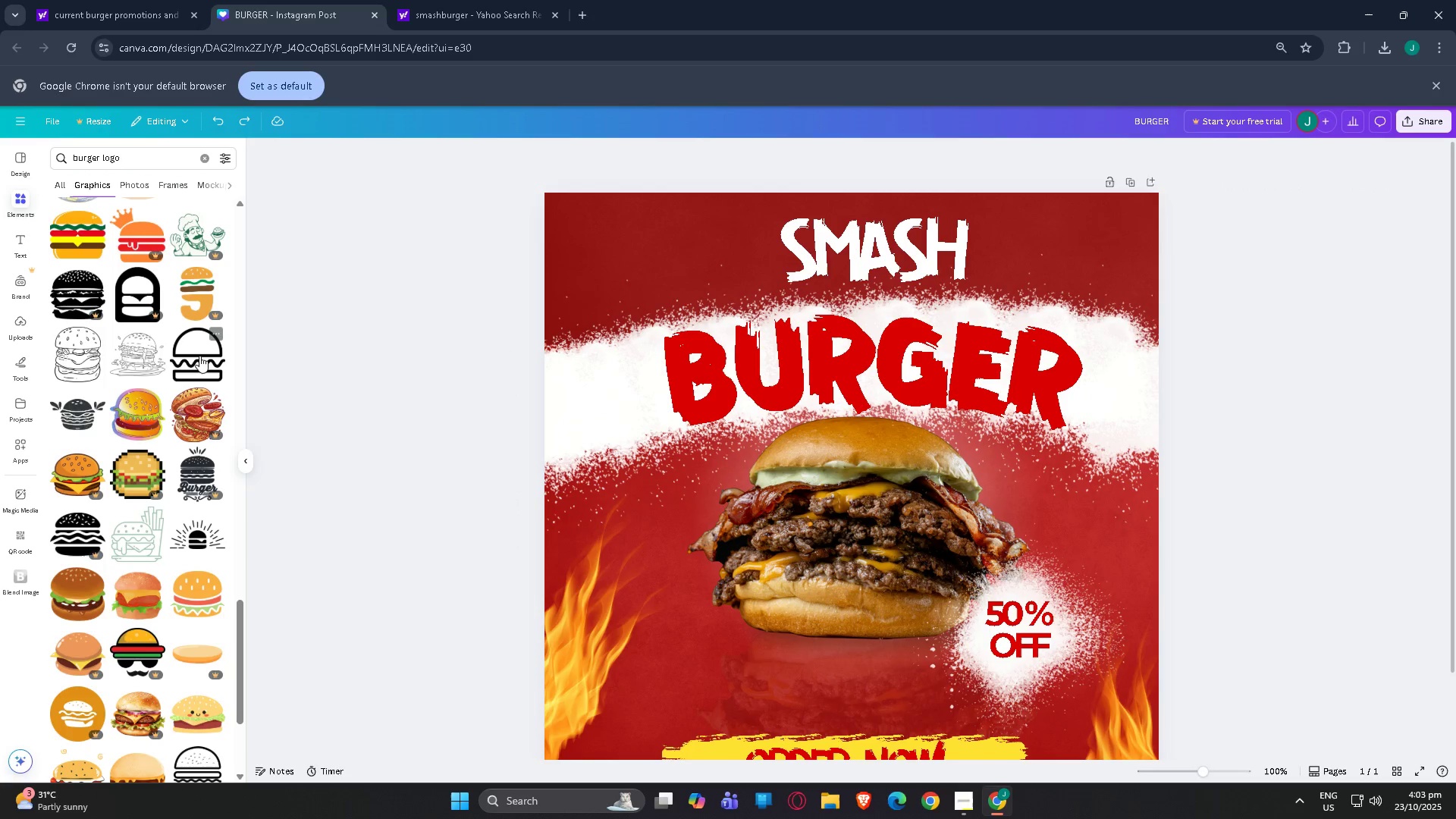 
left_click([199, 356])
 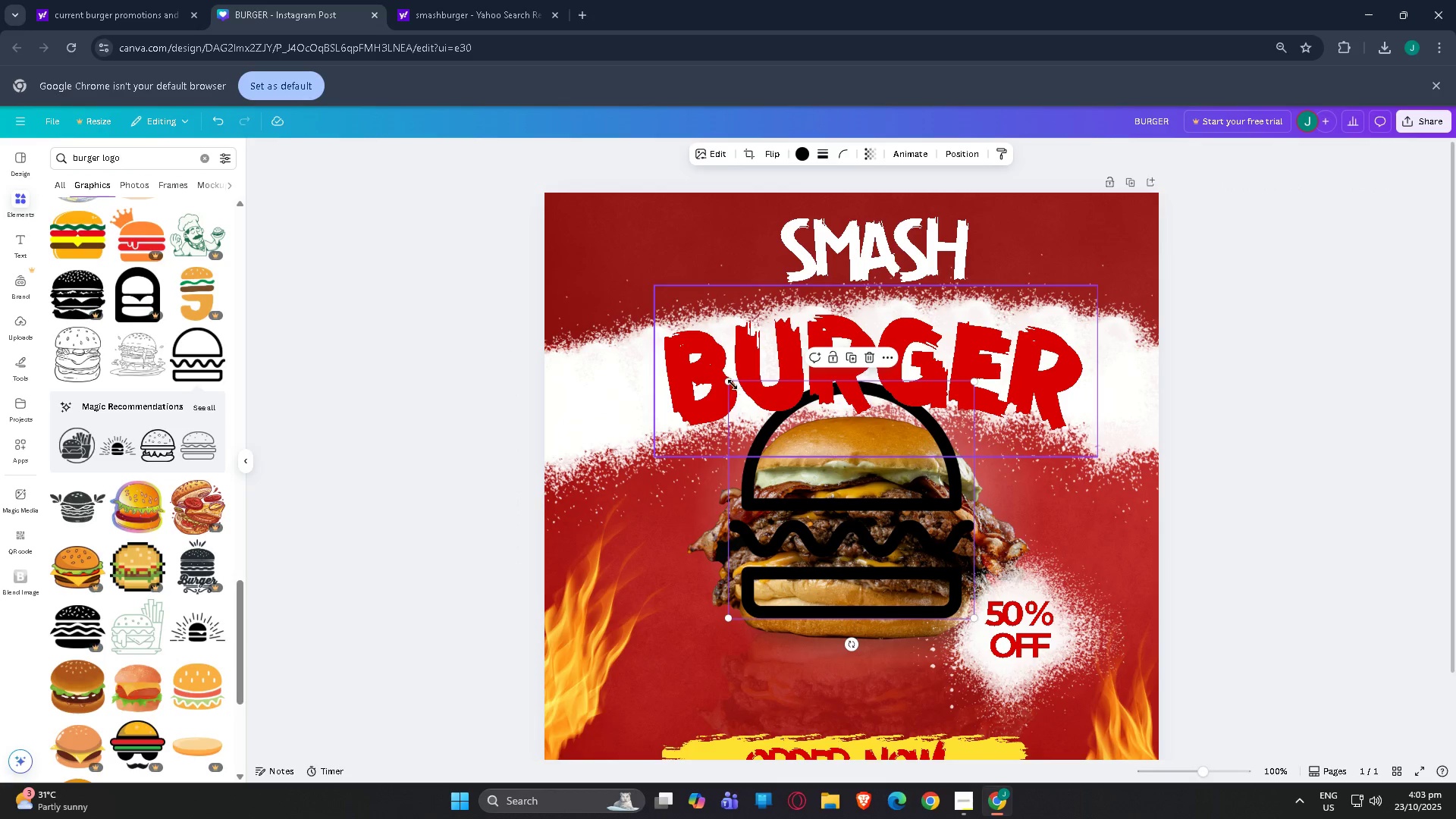 
left_click_drag(start_coordinate=[729, 382], to_coordinate=[891, 497])
 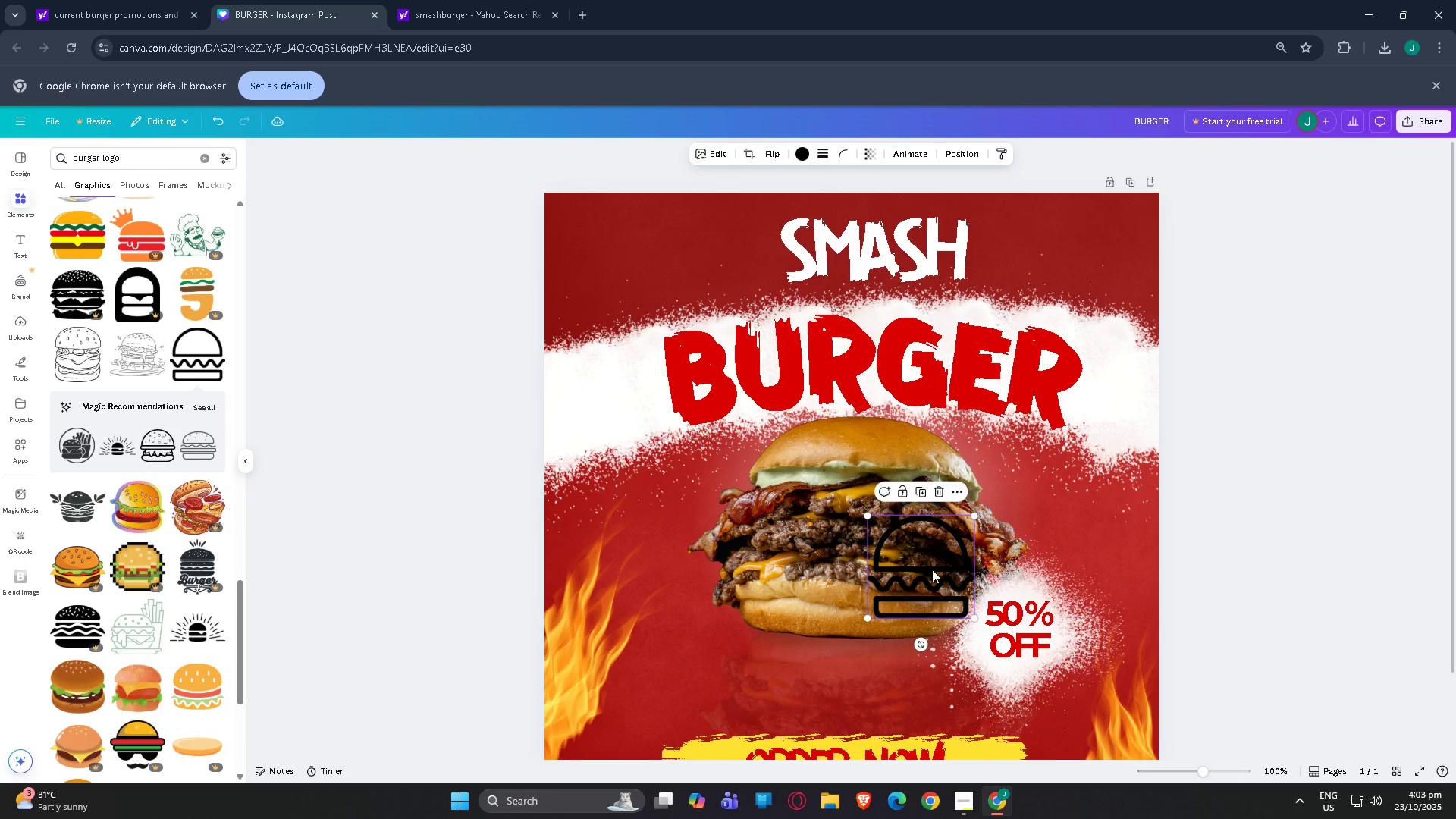 
left_click_drag(start_coordinate=[932, 570], to_coordinate=[617, 246])
 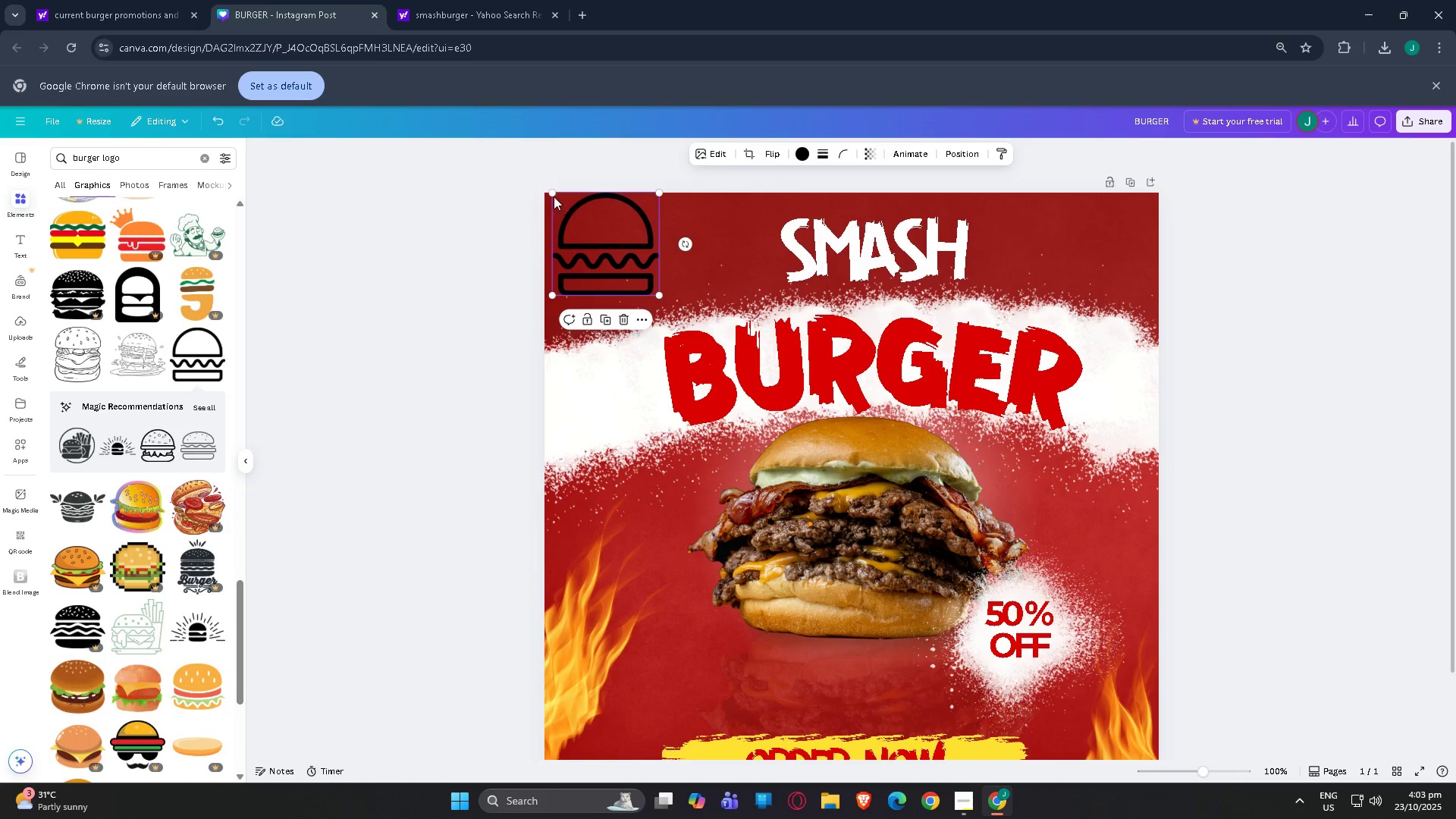 
left_click_drag(start_coordinate=[553, 196], to_coordinate=[608, 229])
 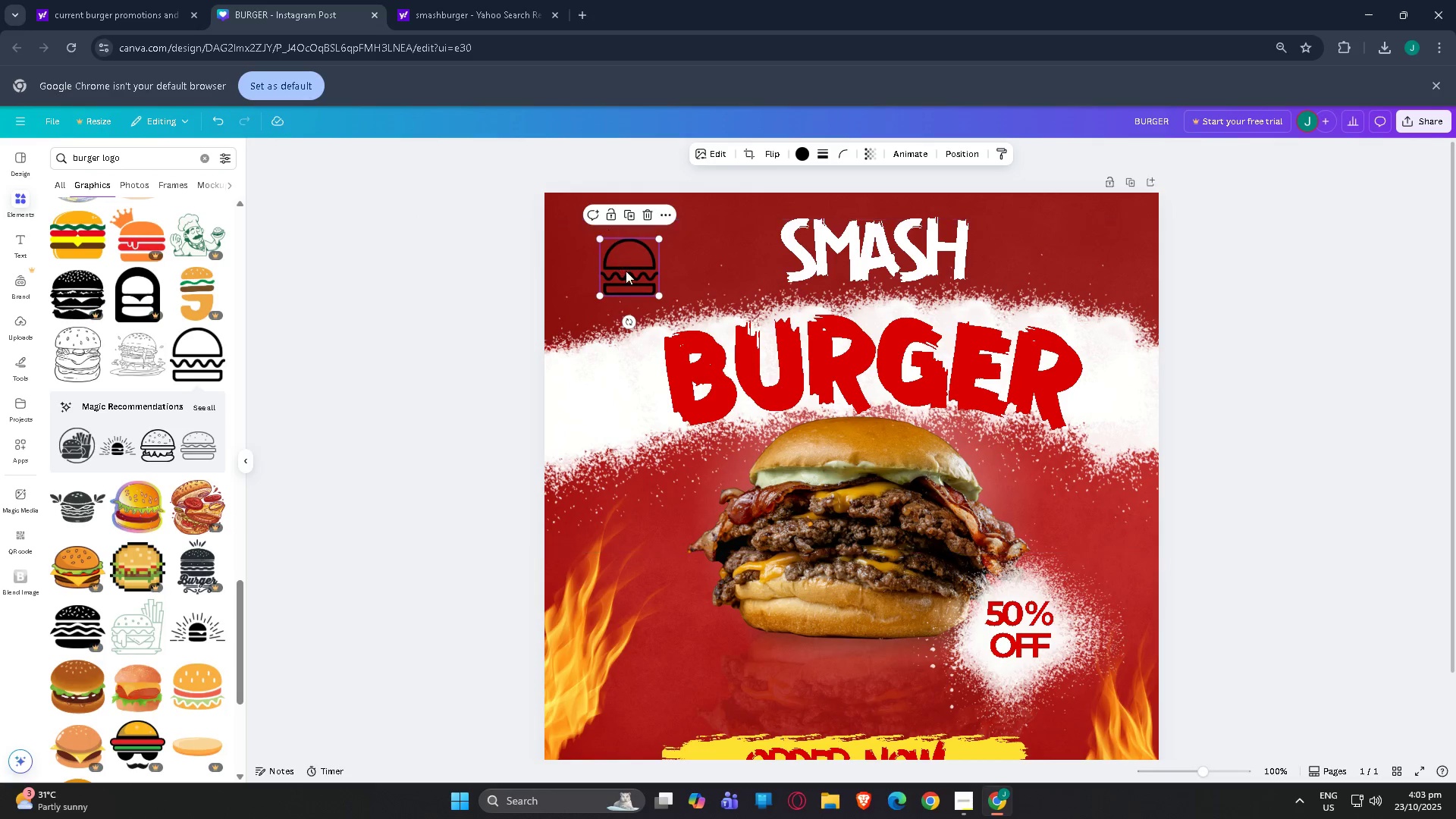 
left_click_drag(start_coordinate=[626, 271], to_coordinate=[587, 240])
 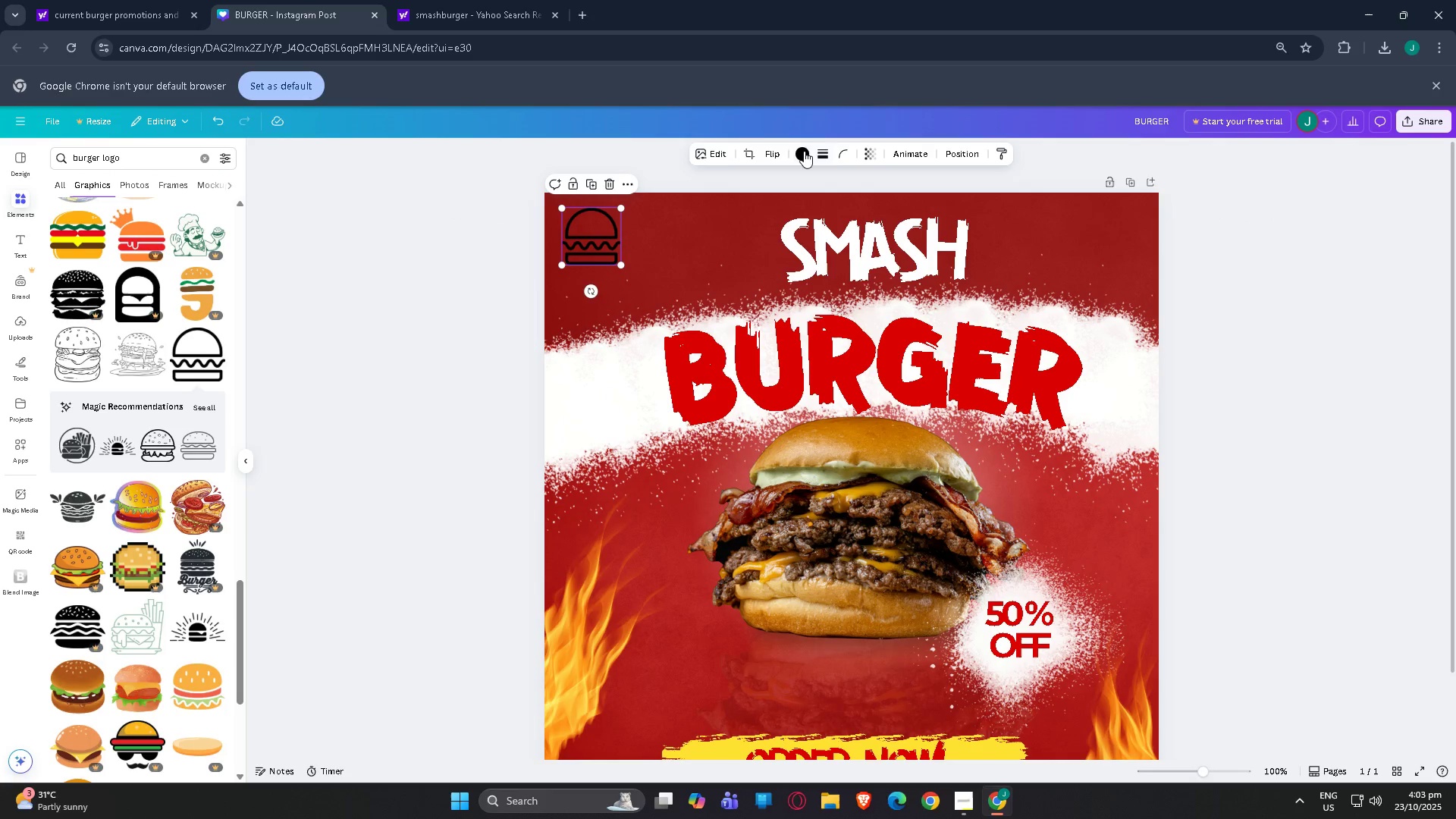 
left_click([803, 151])
 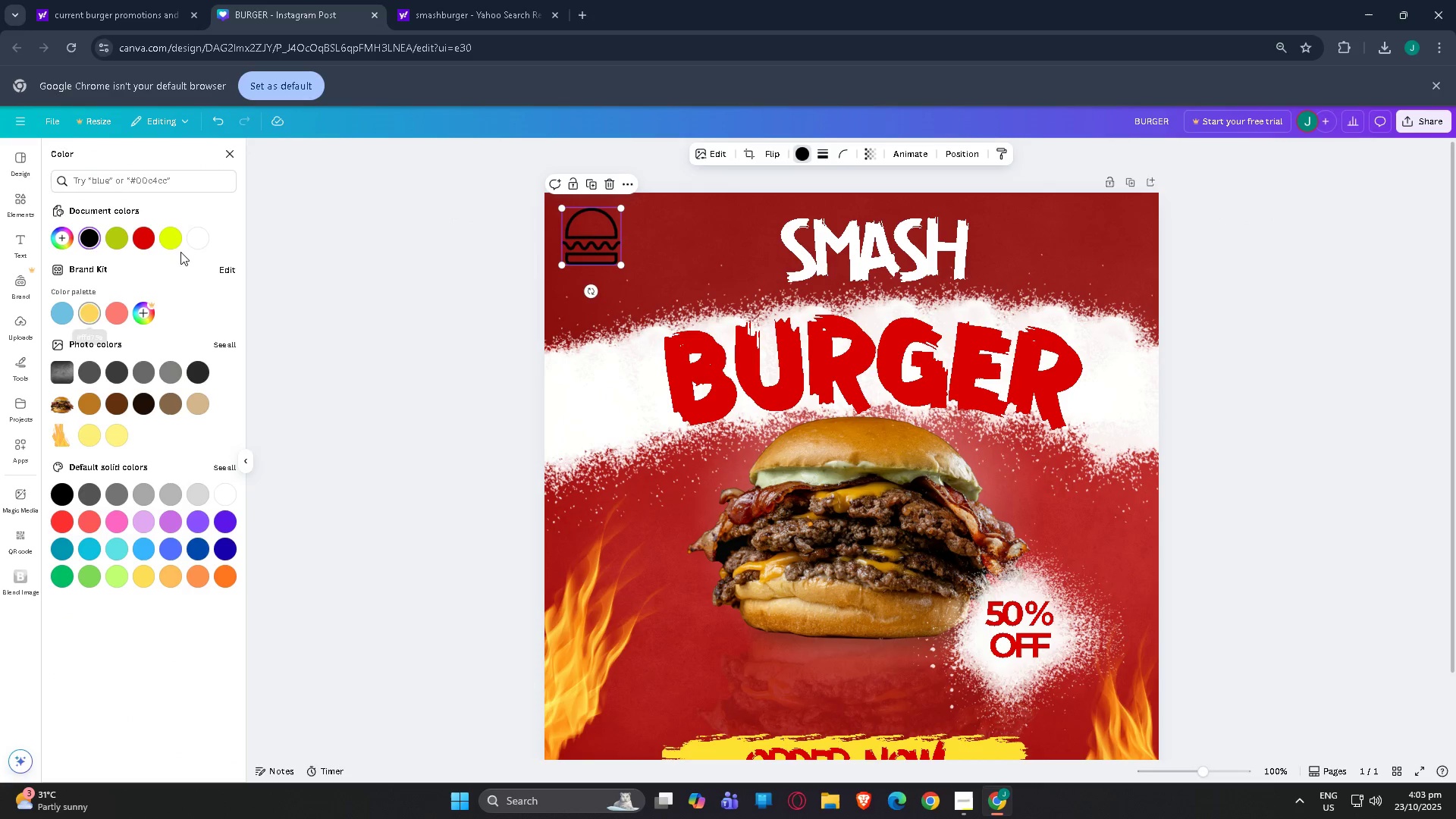 
left_click([196, 234])
 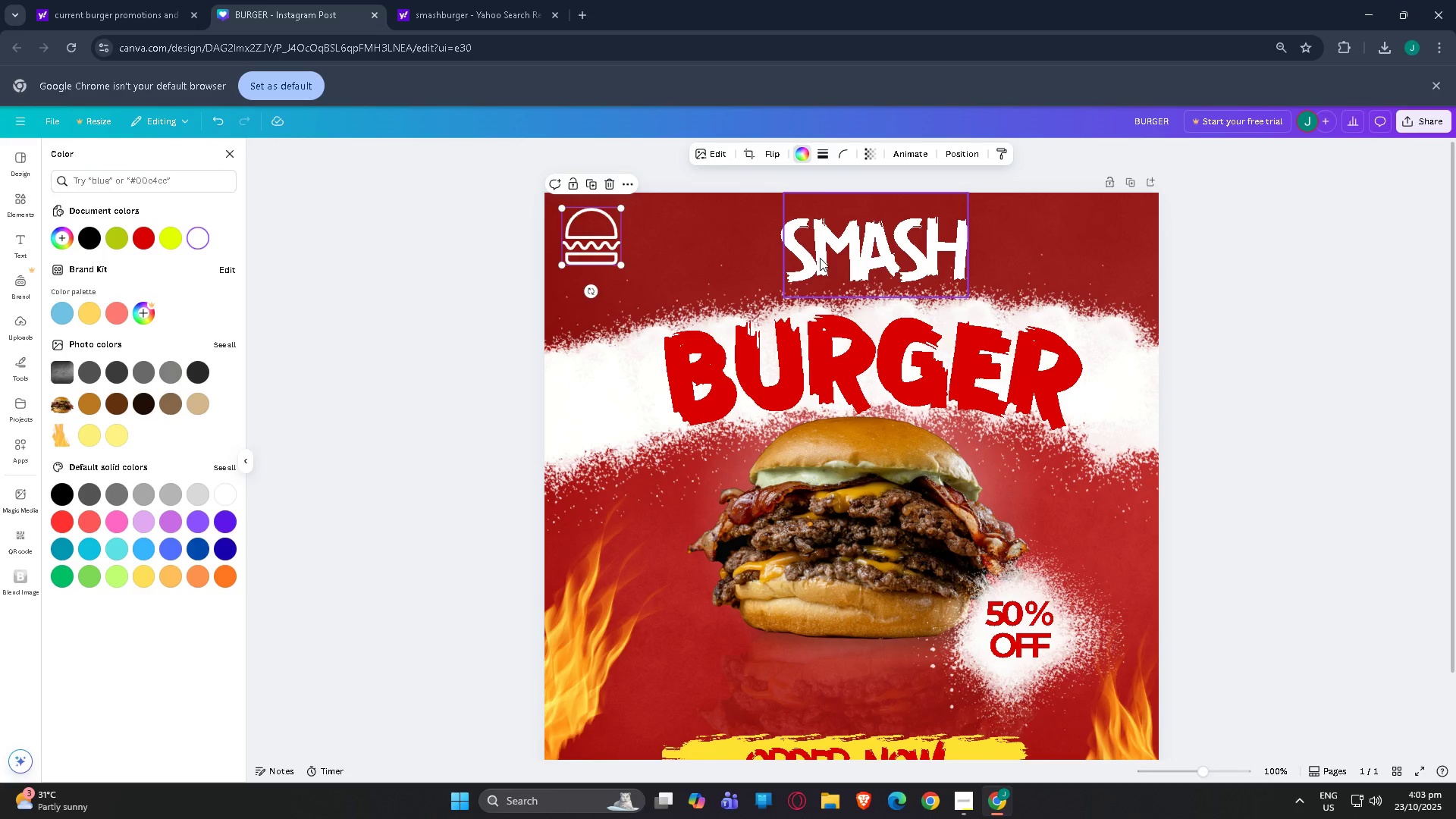 
left_click([823, 255])
 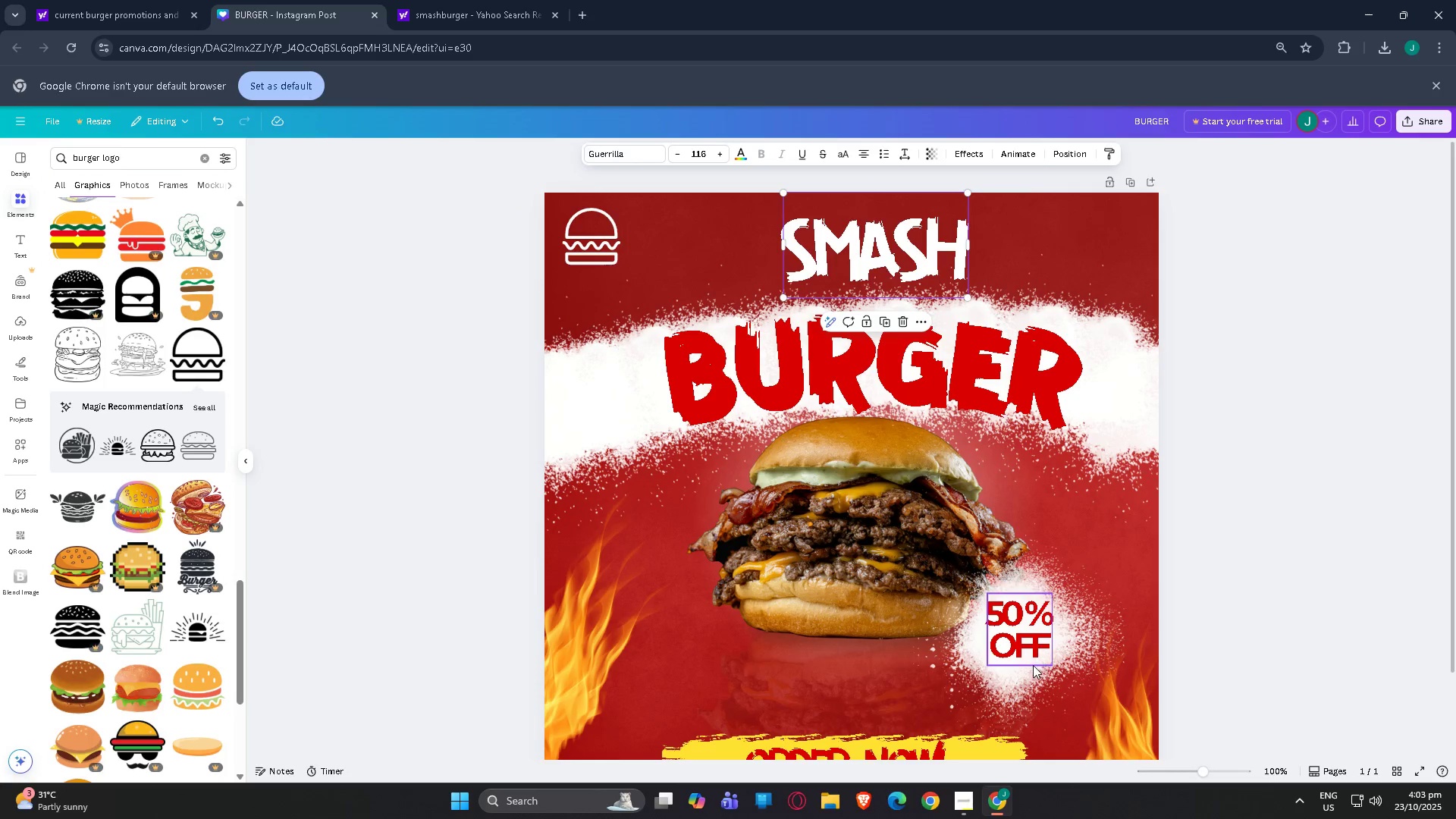 
left_click([1033, 665])
 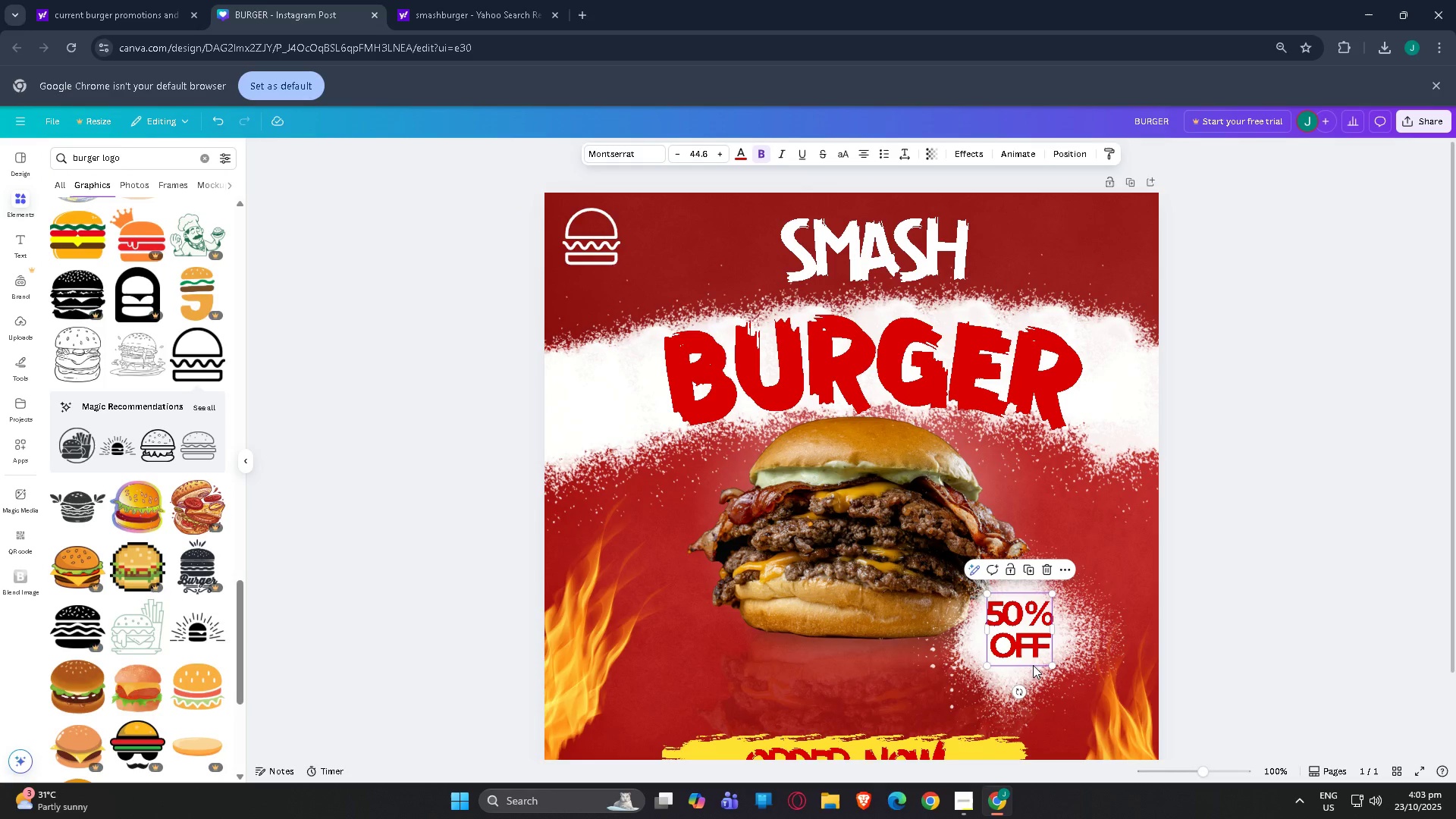 
key(Control+C)
 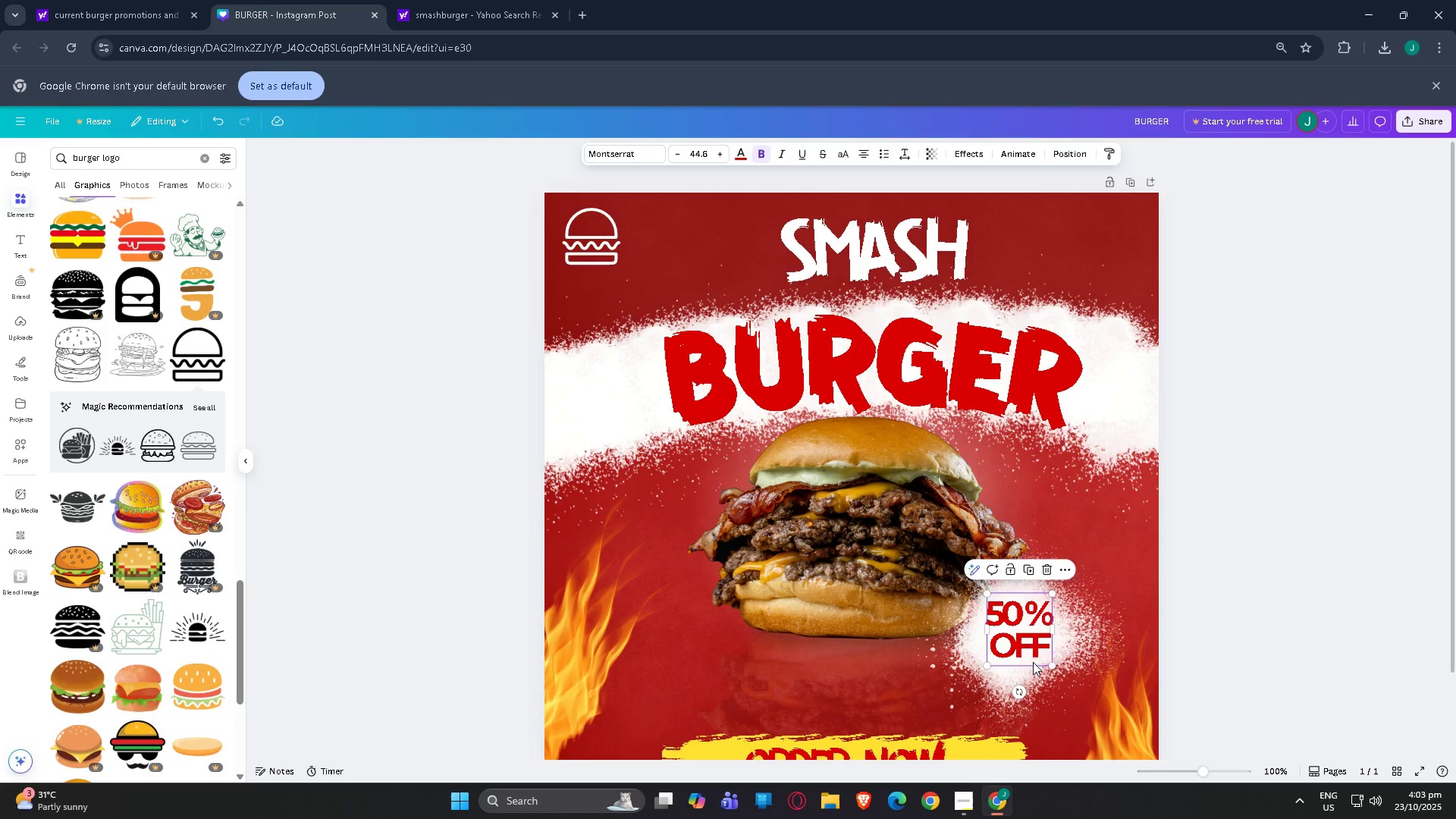 
key(Control+V)
 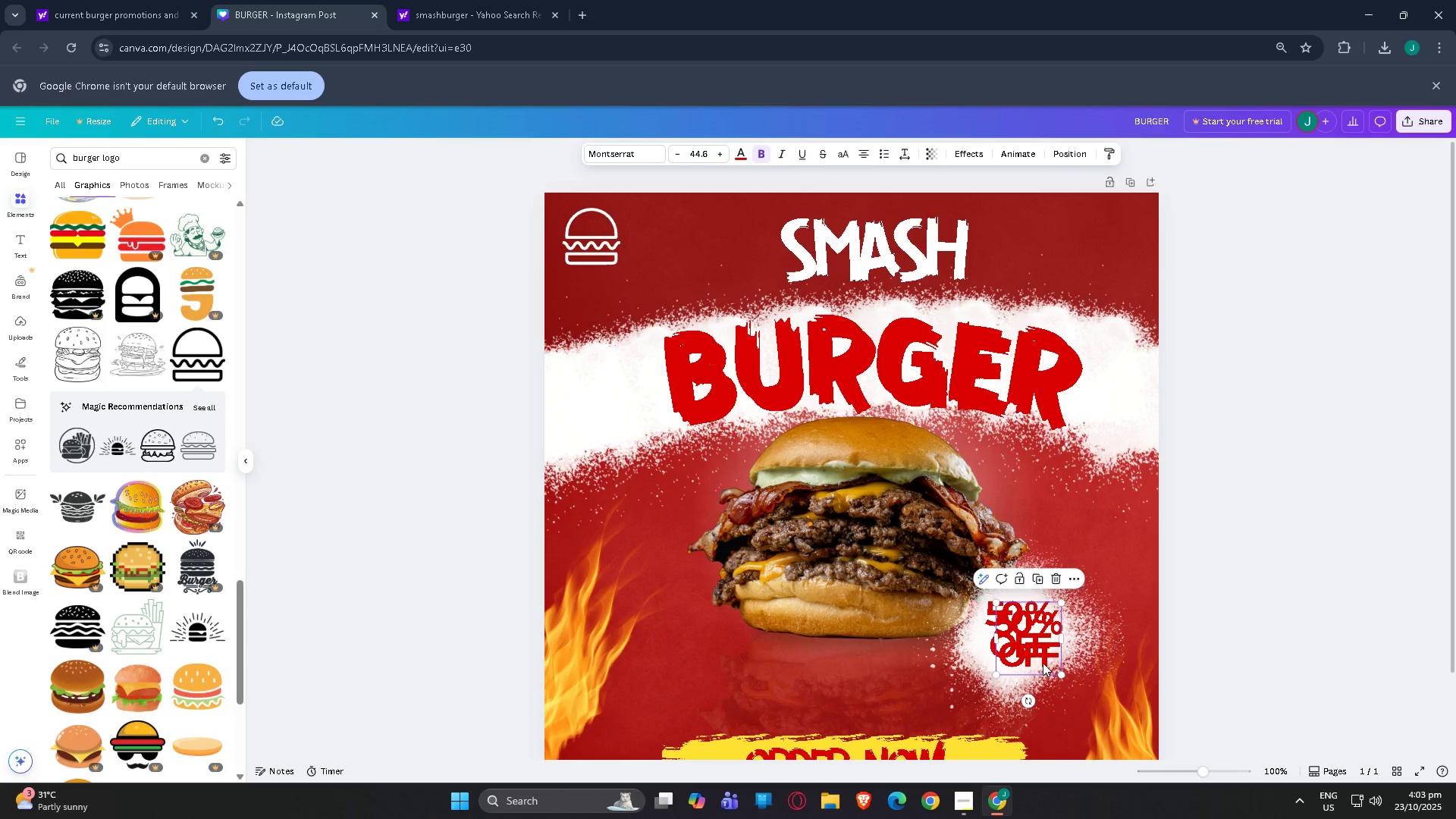 
left_click_drag(start_coordinate=[1040, 659], to_coordinate=[614, 313])
 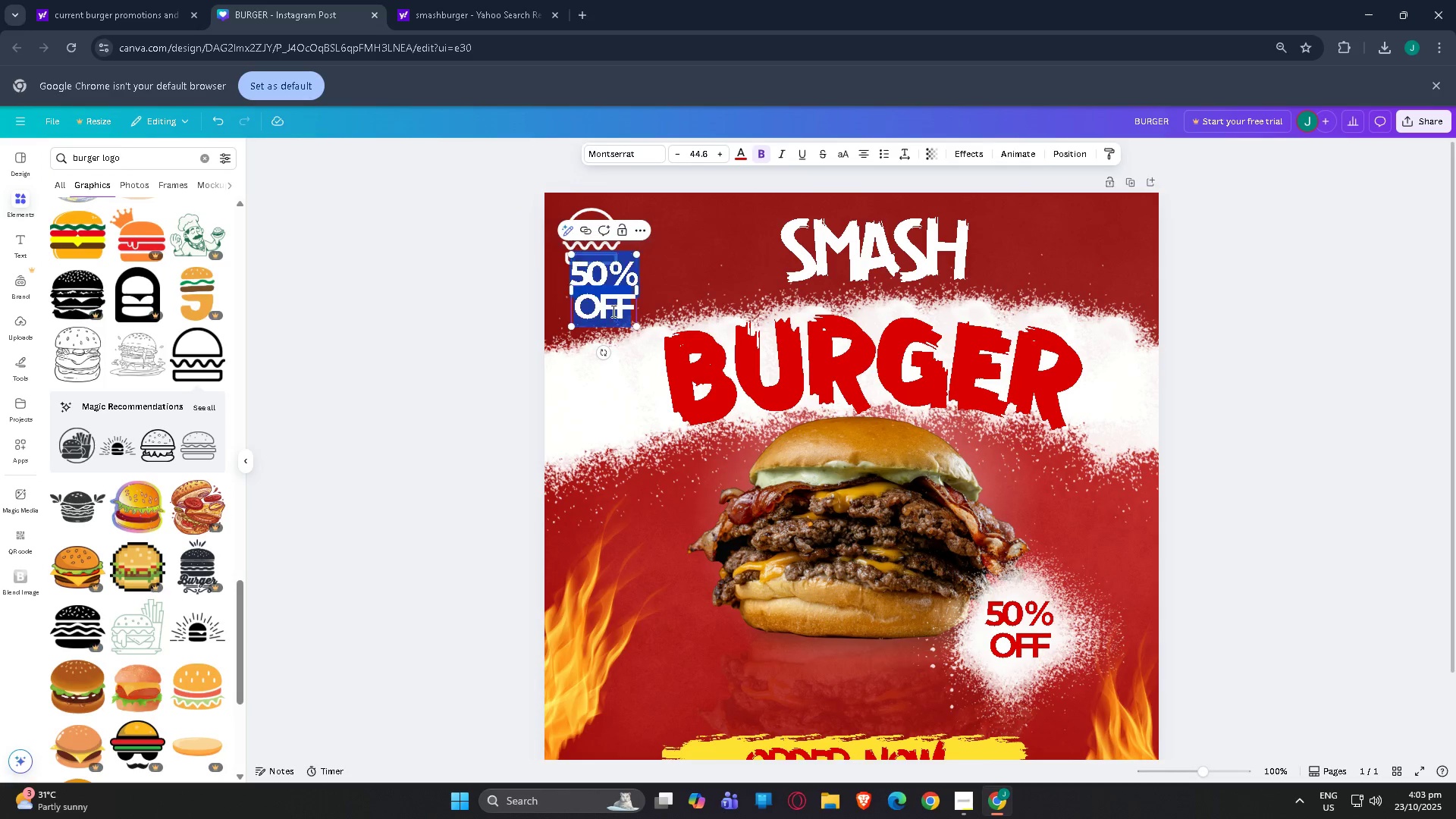 
double_click([612, 311])
 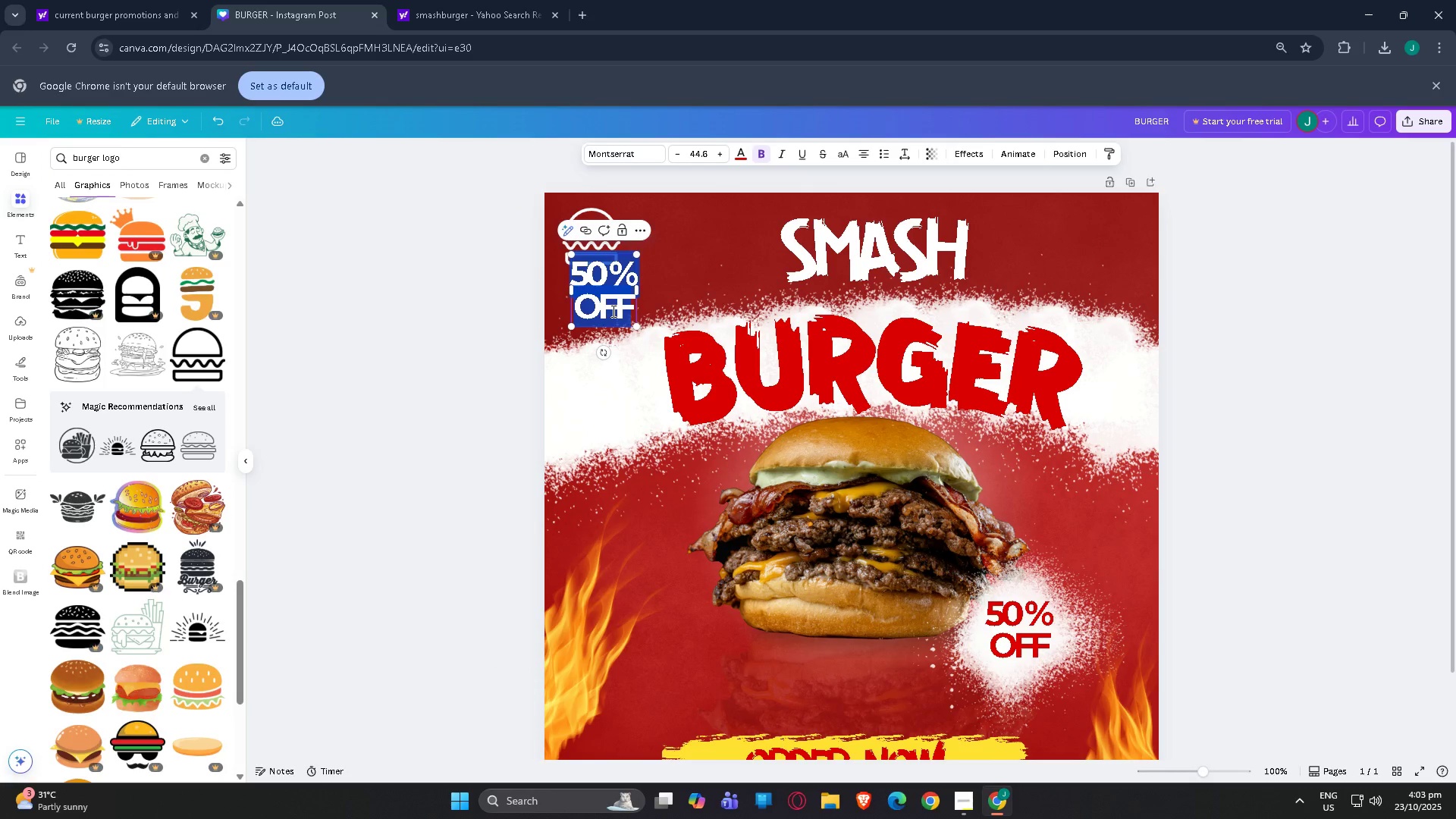 
type(LOGO HERE)
 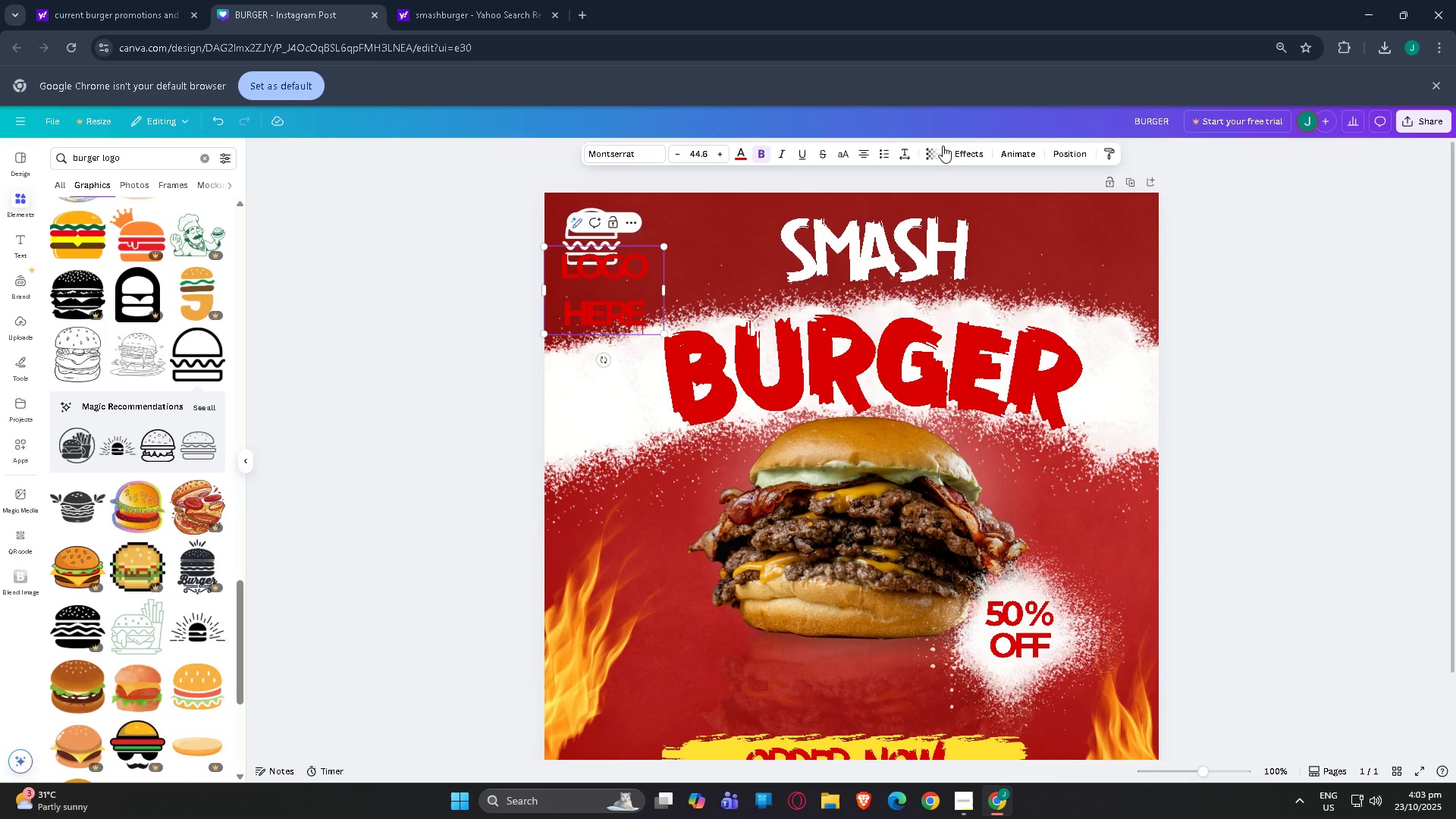 
left_click([900, 152])
 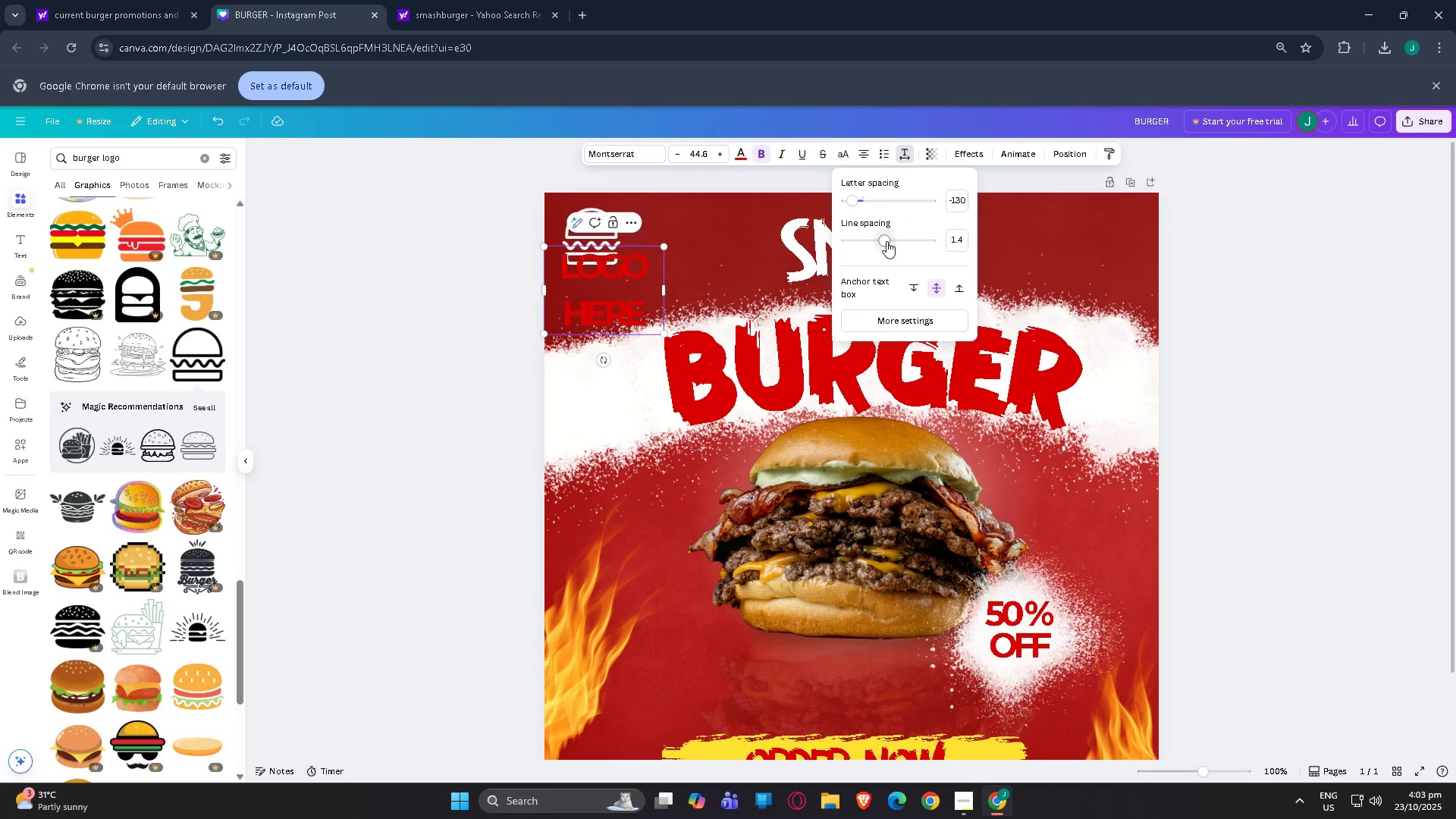 
left_click_drag(start_coordinate=[886, 241], to_coordinate=[858, 243])
 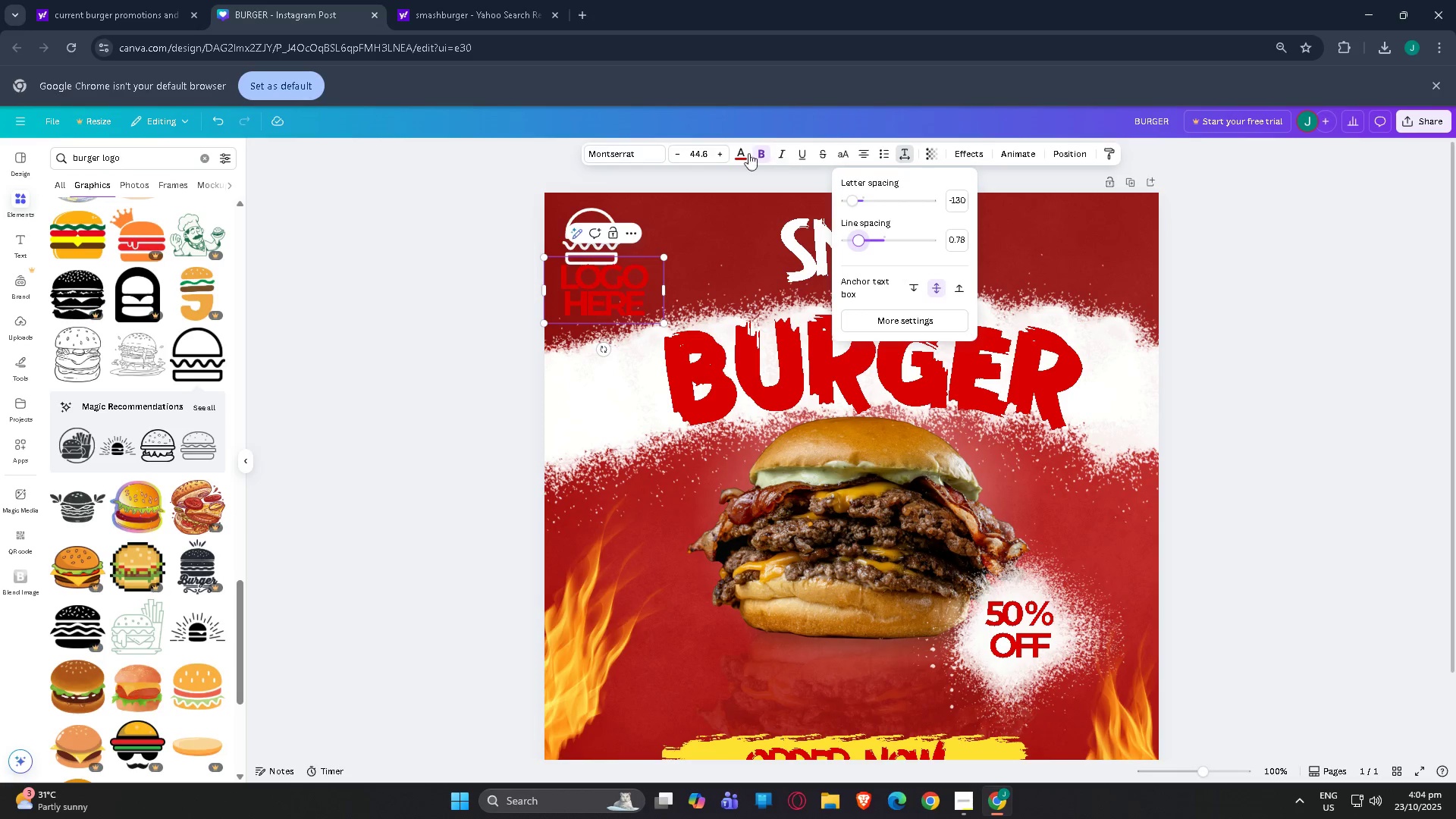 
left_click([738, 151])
 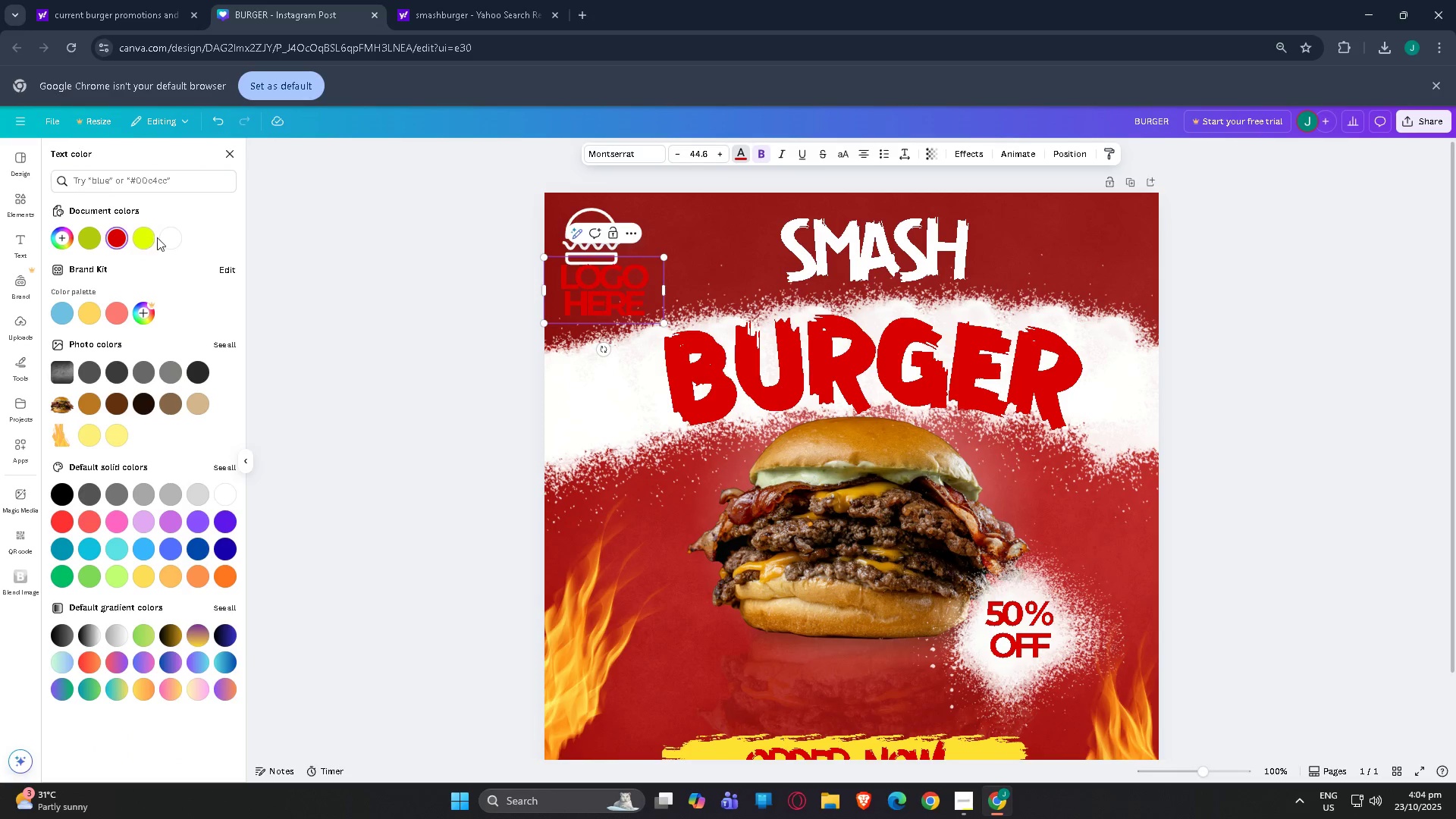 
left_click([172, 240])
 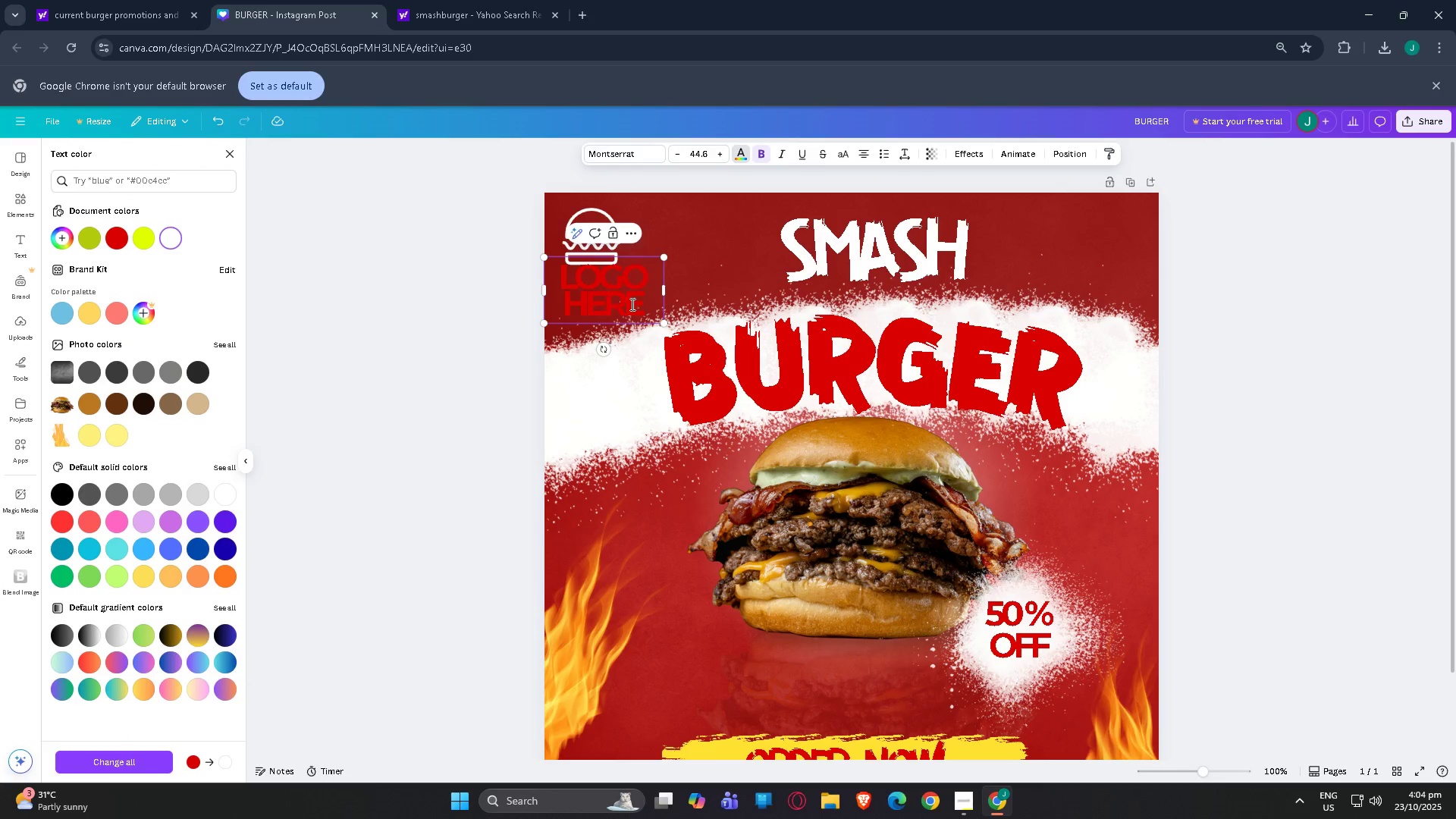 
left_click_drag(start_coordinate=[647, 302], to_coordinate=[551, 280])
 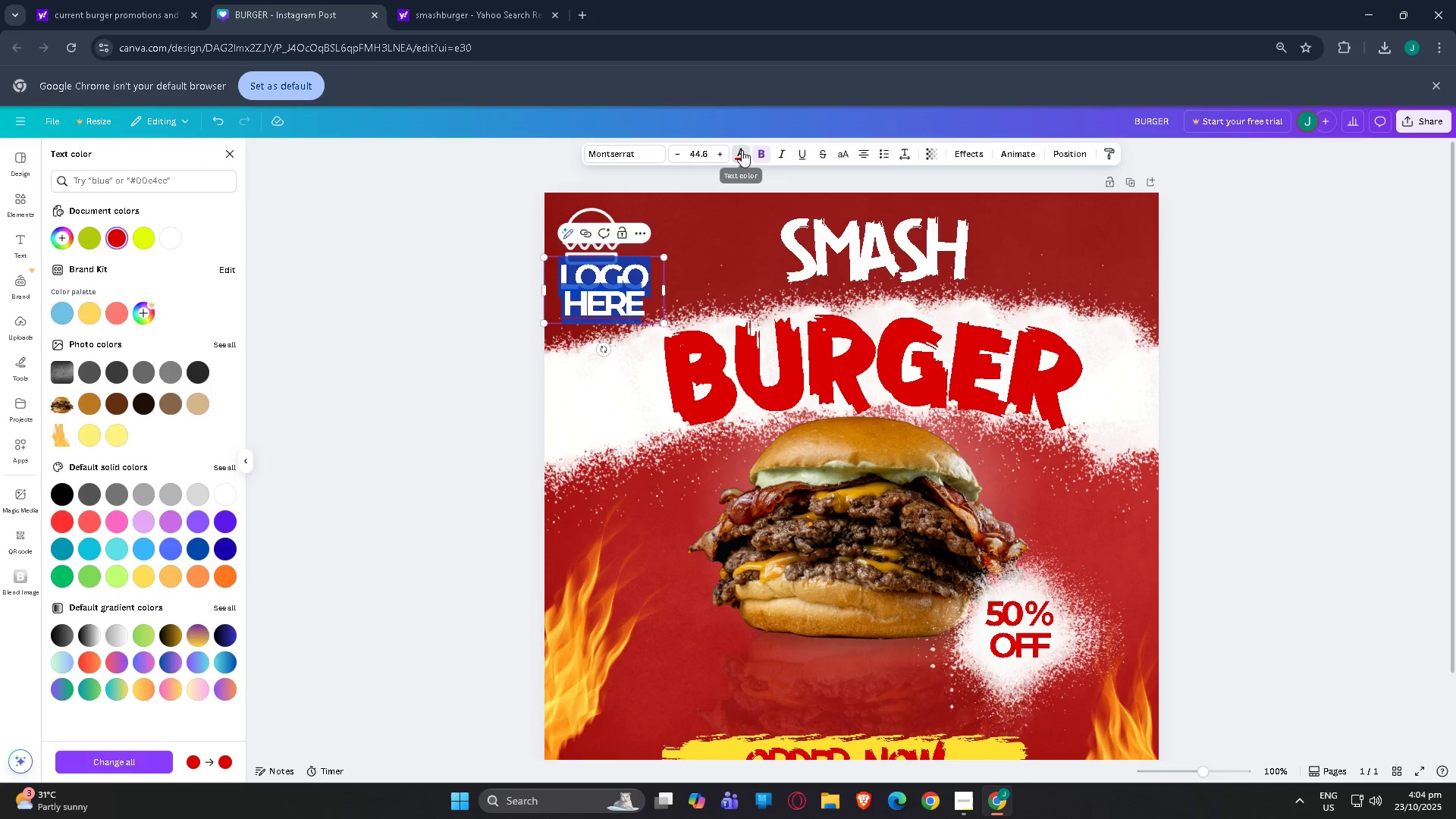 
left_click([742, 150])
 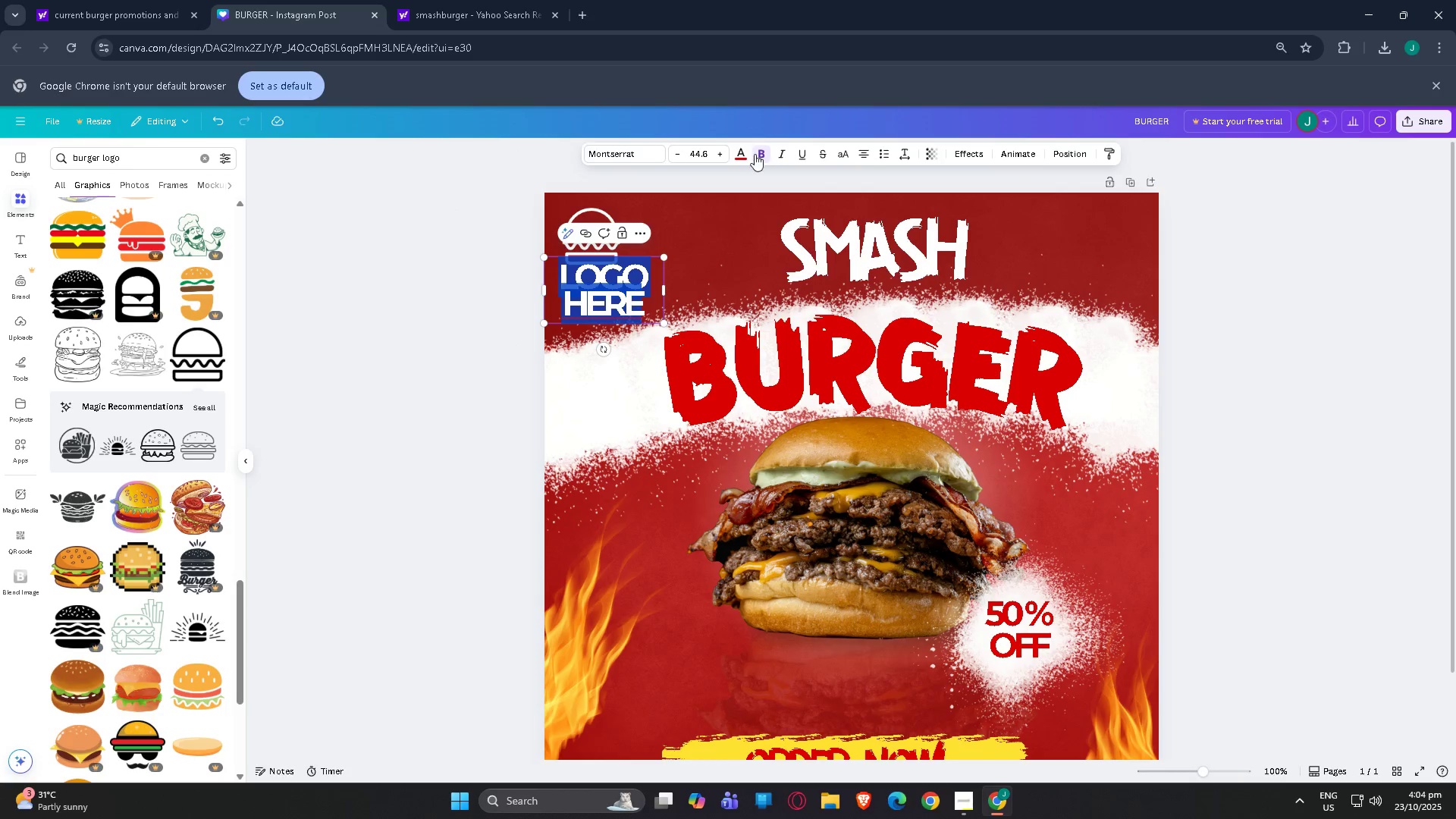 
left_click([739, 152])
 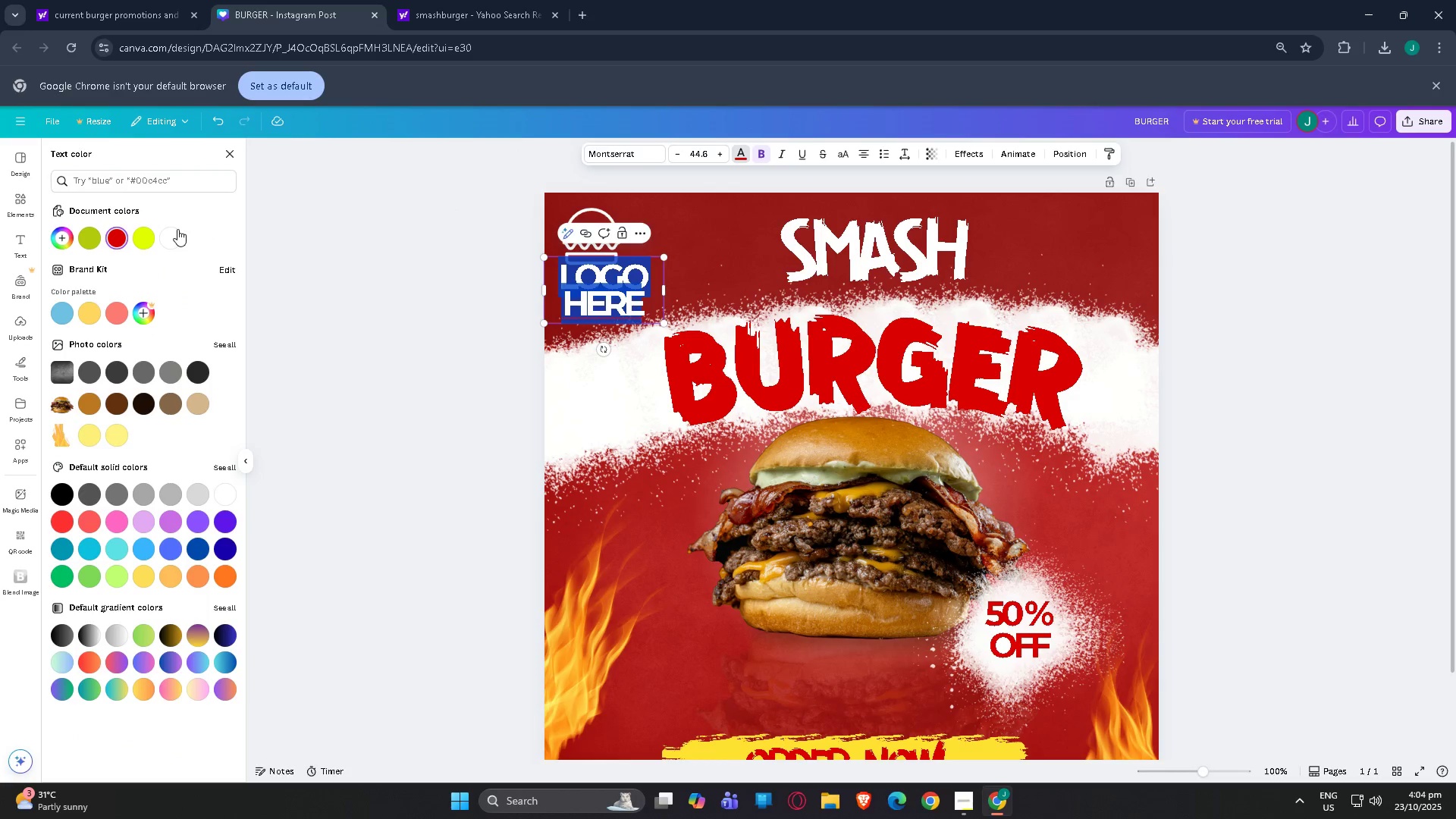 
left_click([176, 231])
 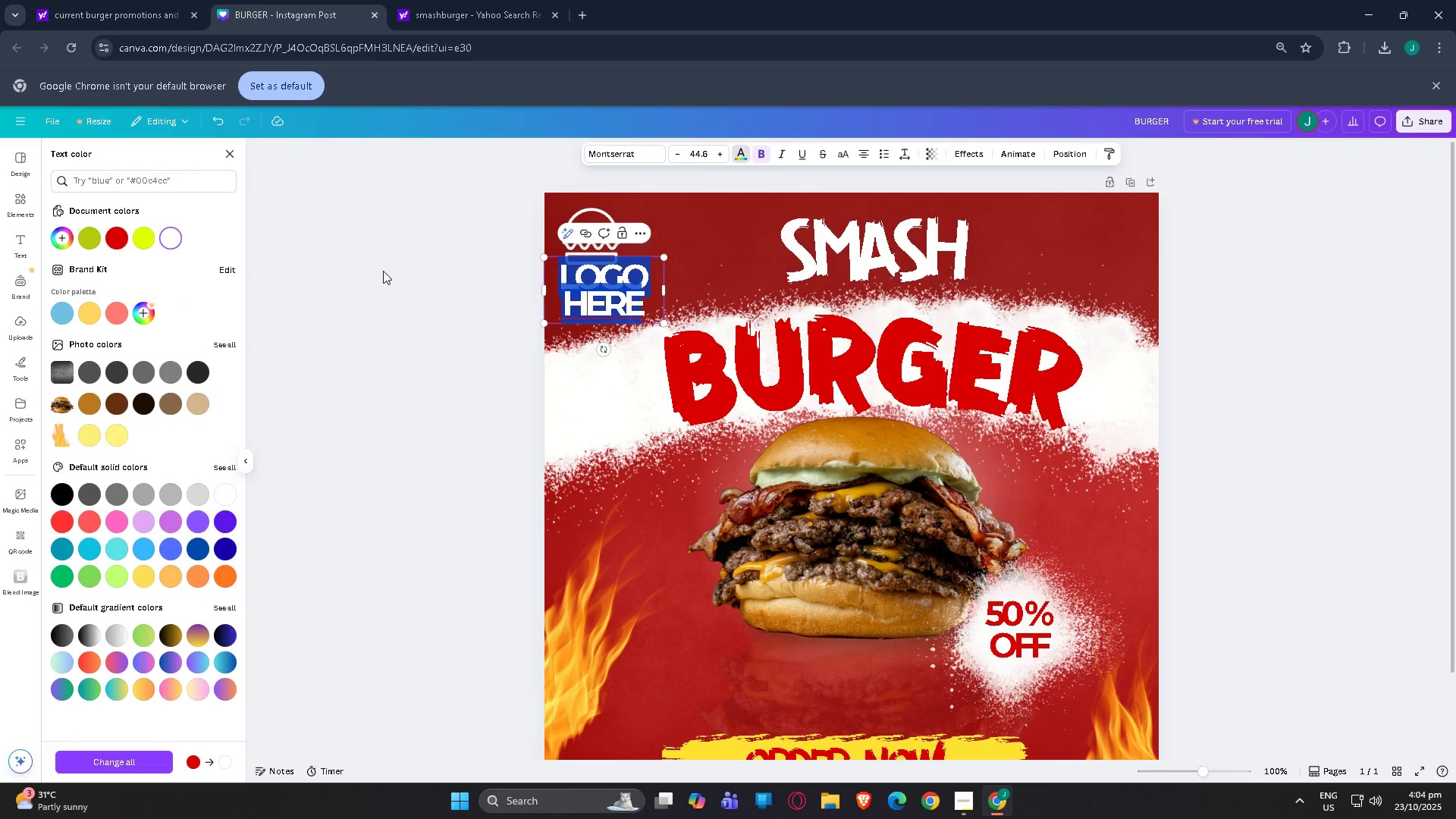 
double_click([383, 271])
 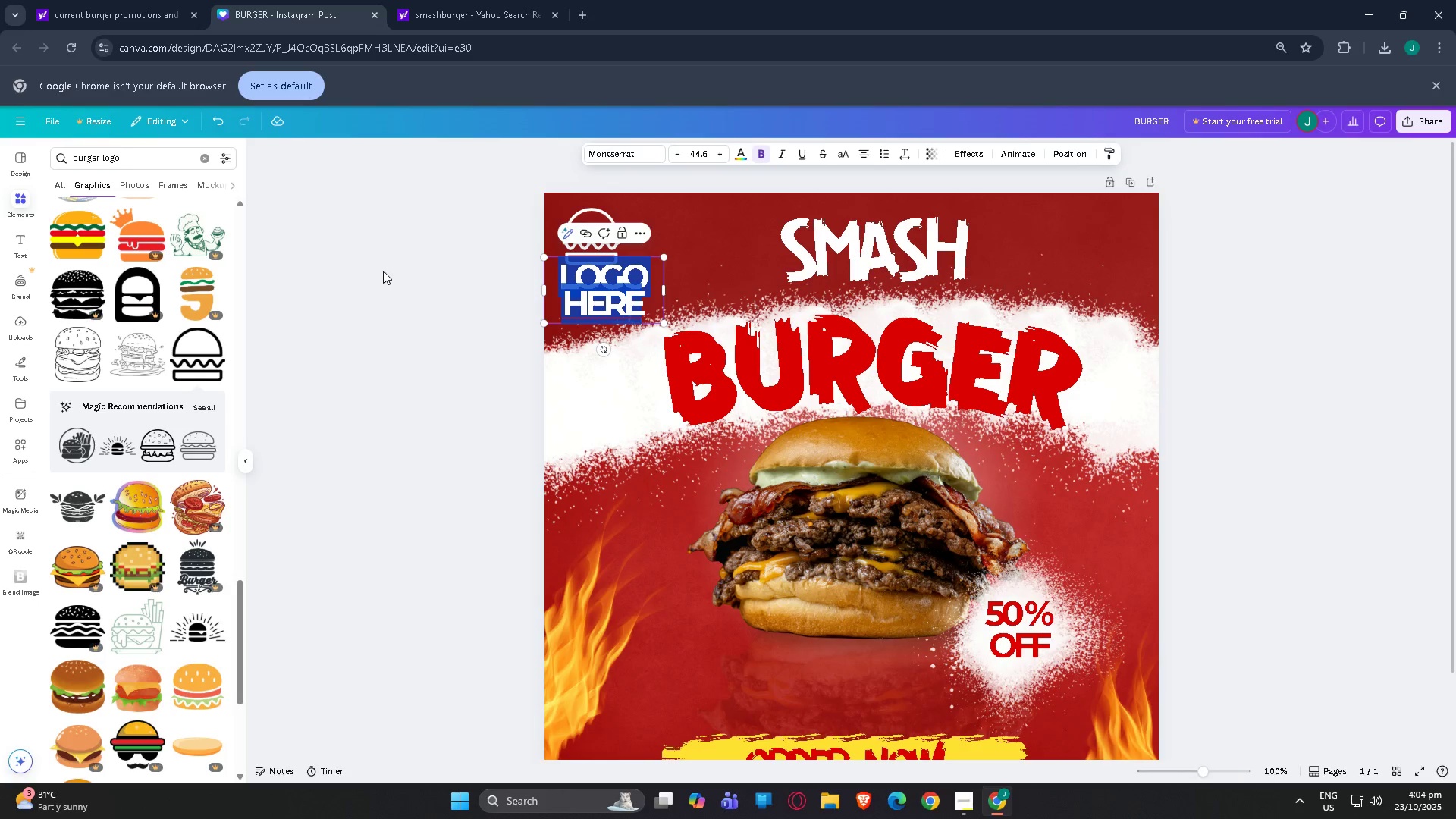 
triple_click([383, 271])
 